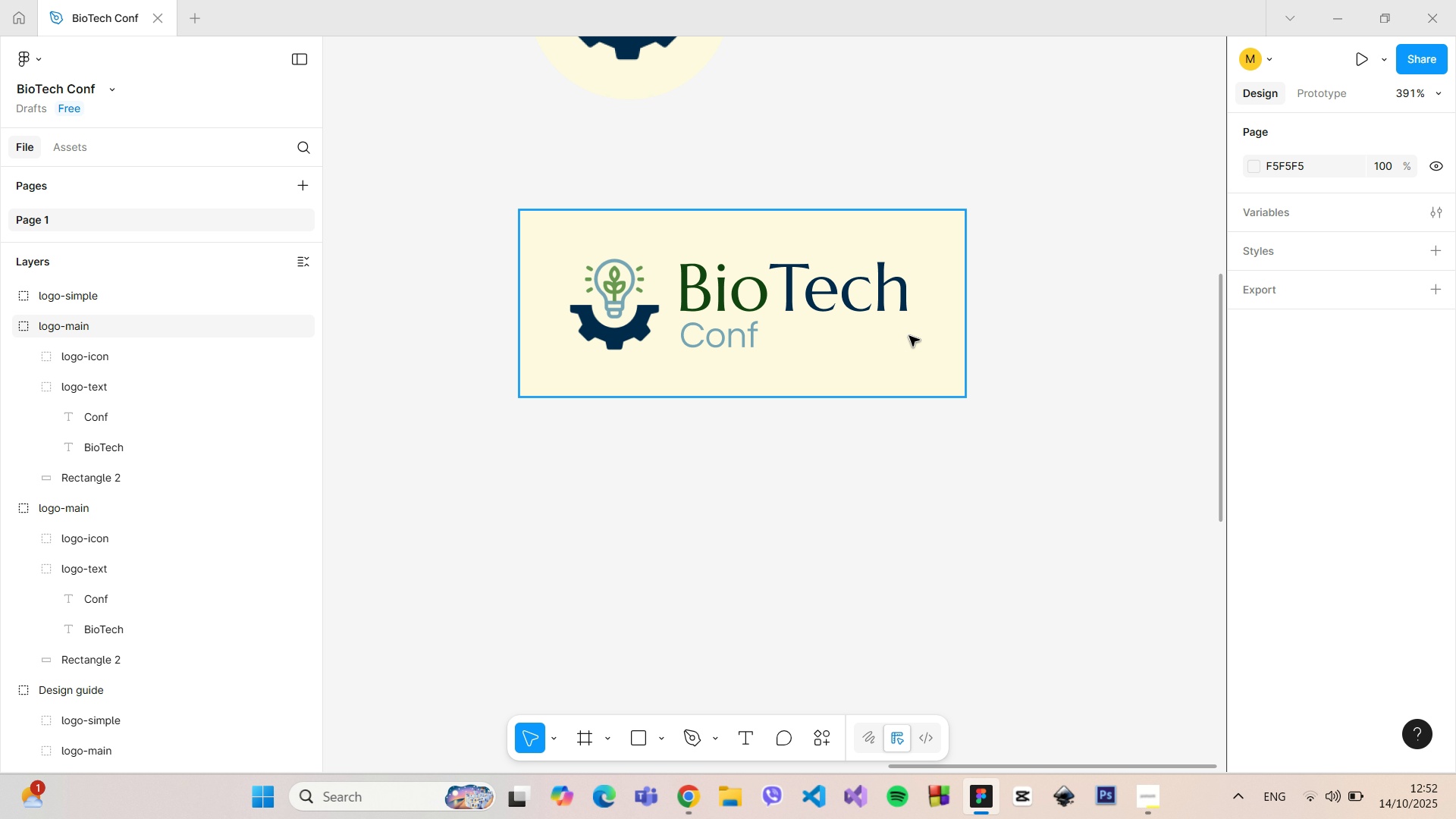 
left_click([909, 336])
 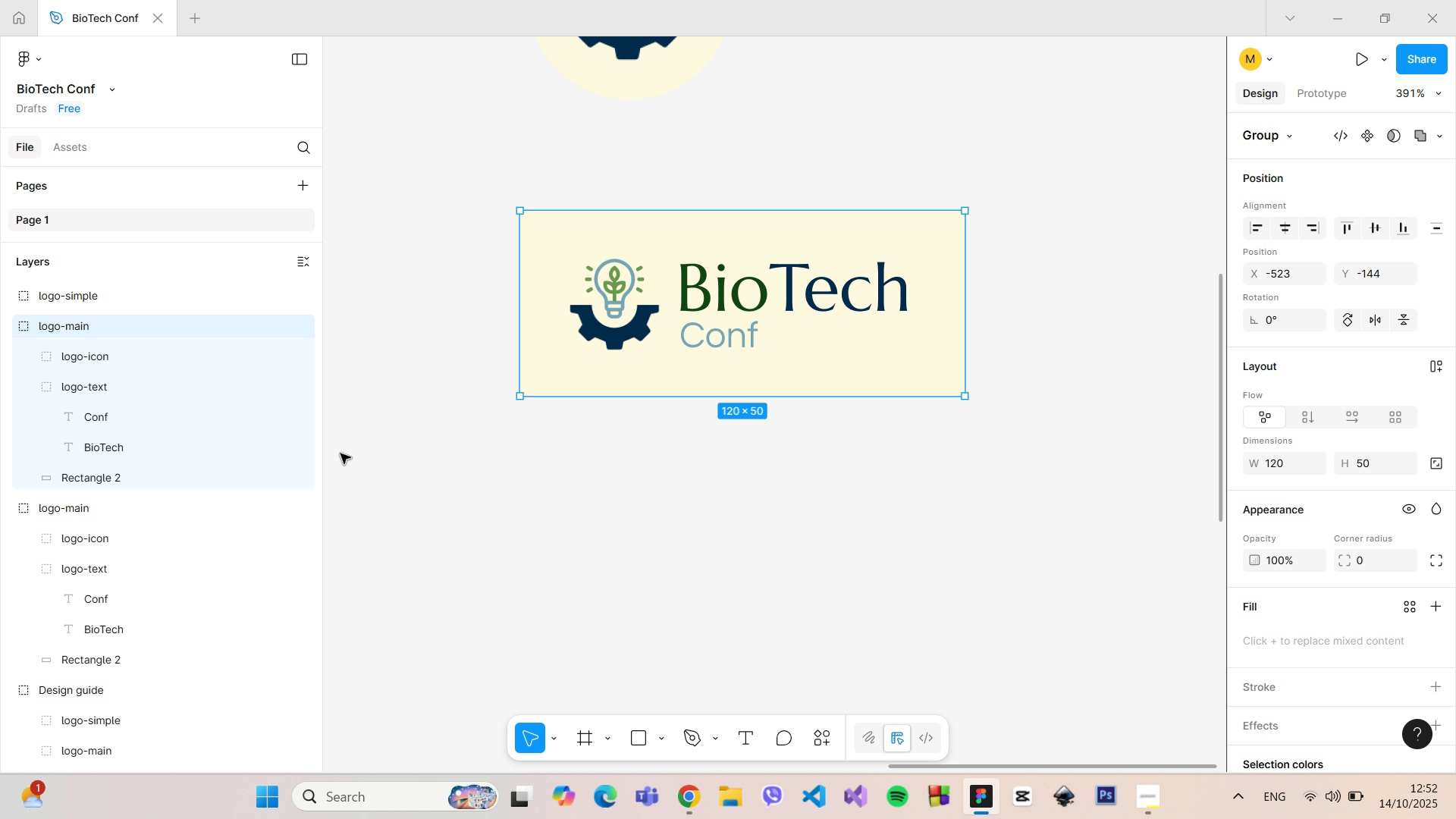 
left_click([157, 472])
 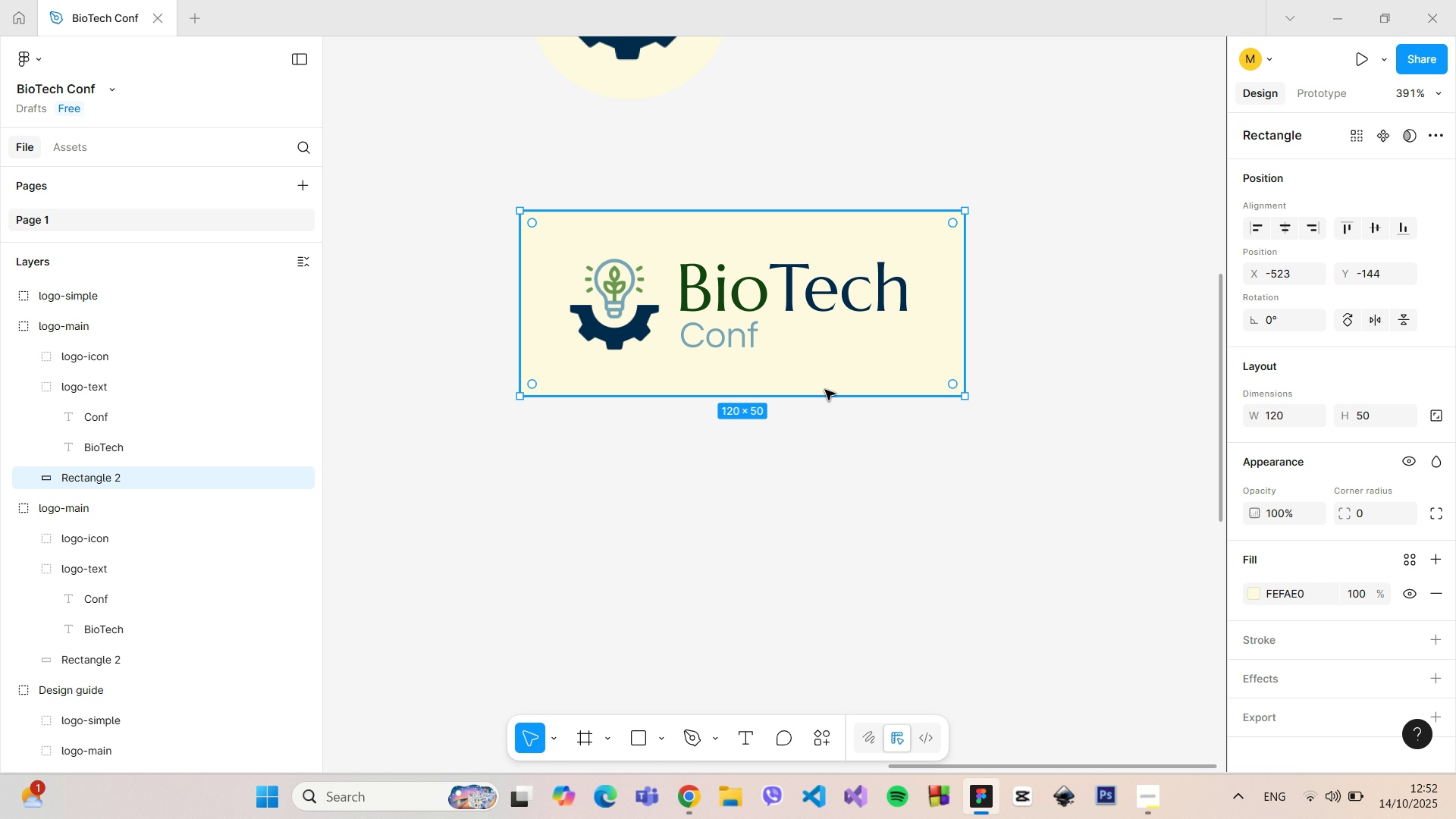 
left_click_drag(start_coordinate=[820, 396], to_coordinate=[817, 375])
 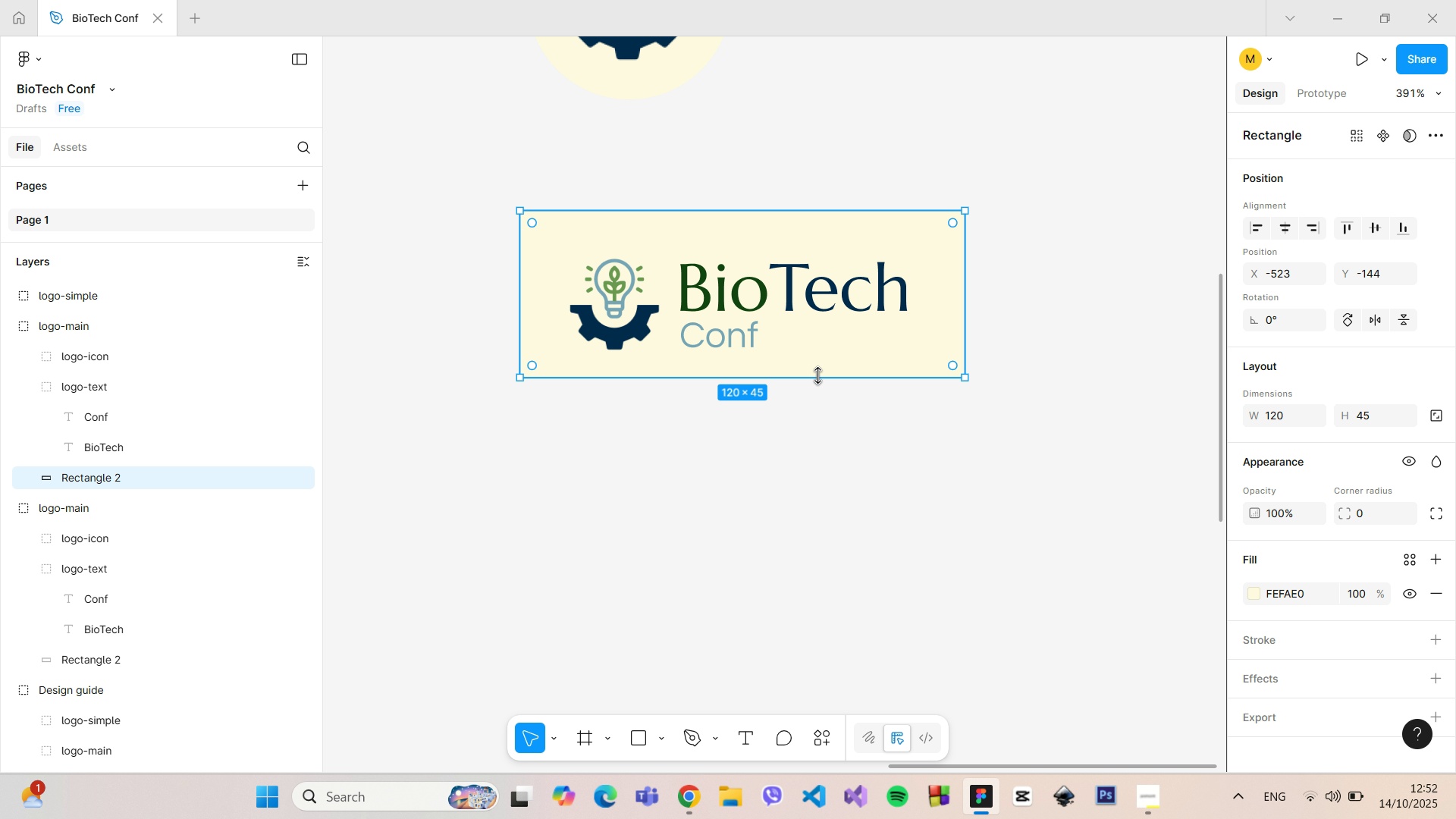 
hold_key(key=ControlLeft, duration=1.51)
 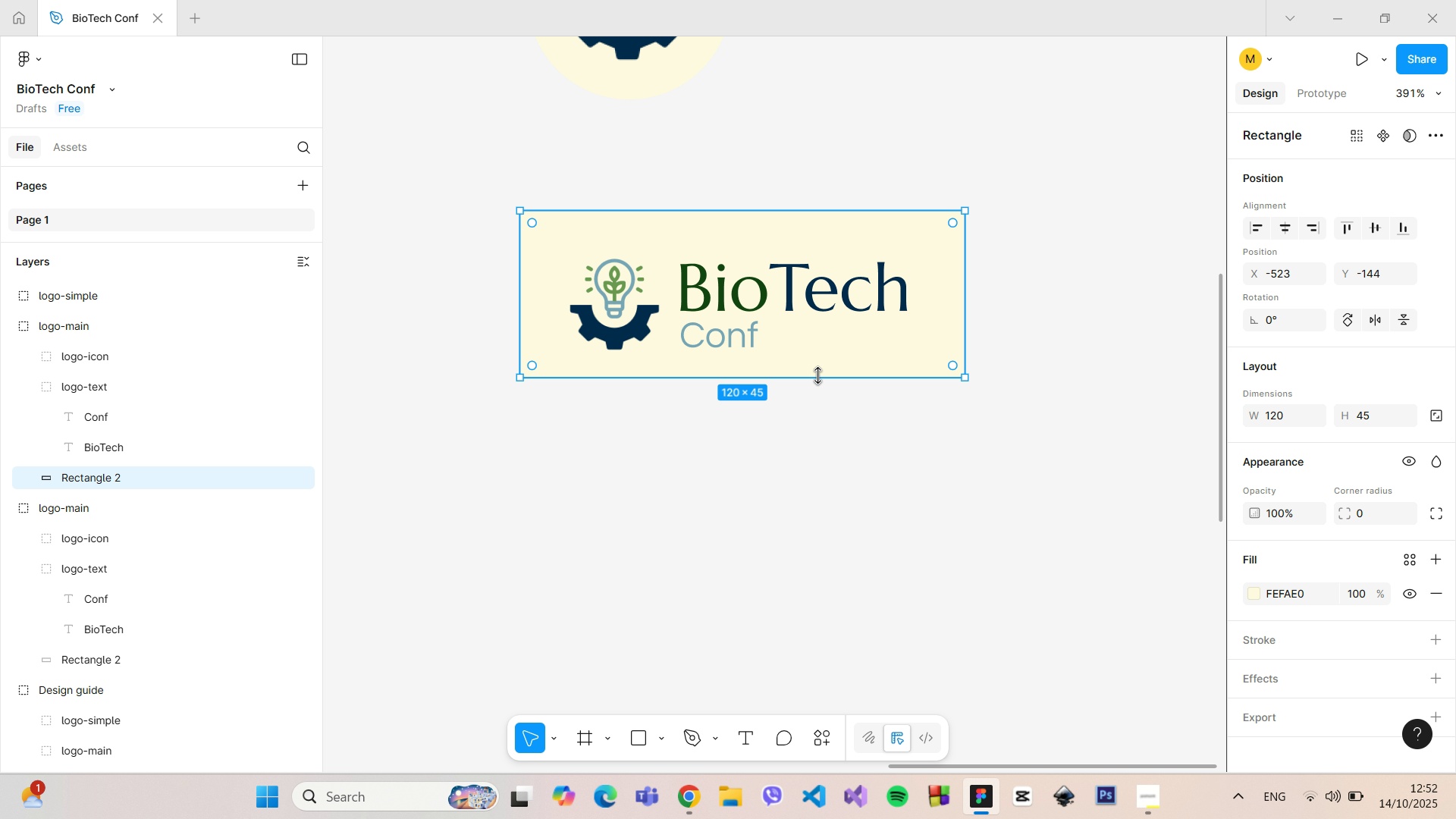 
hold_key(key=ControlLeft, duration=0.72)
 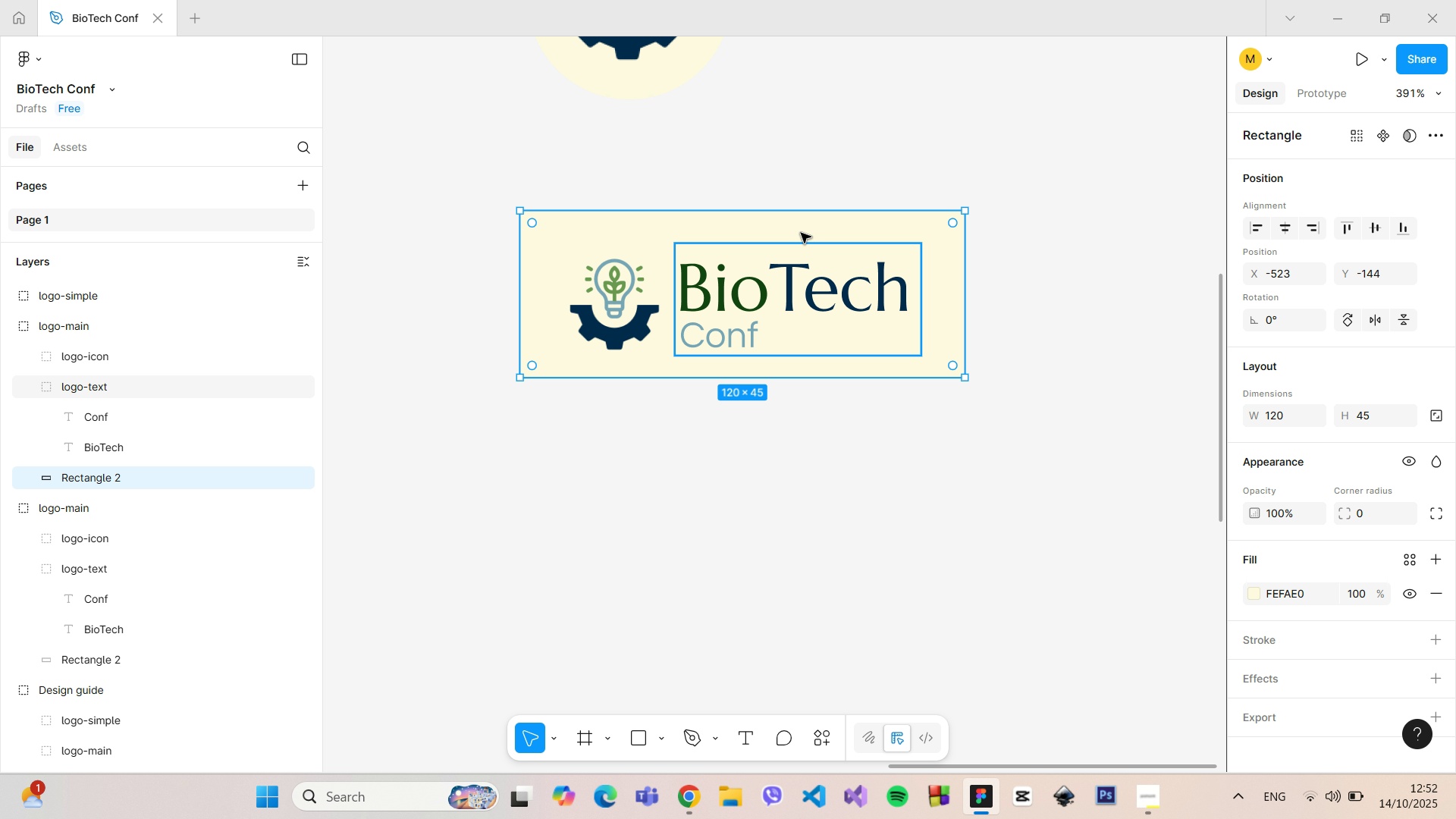 
hold_key(key=ControlLeft, duration=1.51)
left_click_drag(start_coordinate=[800, 212], to_coordinate=[797, 249])
 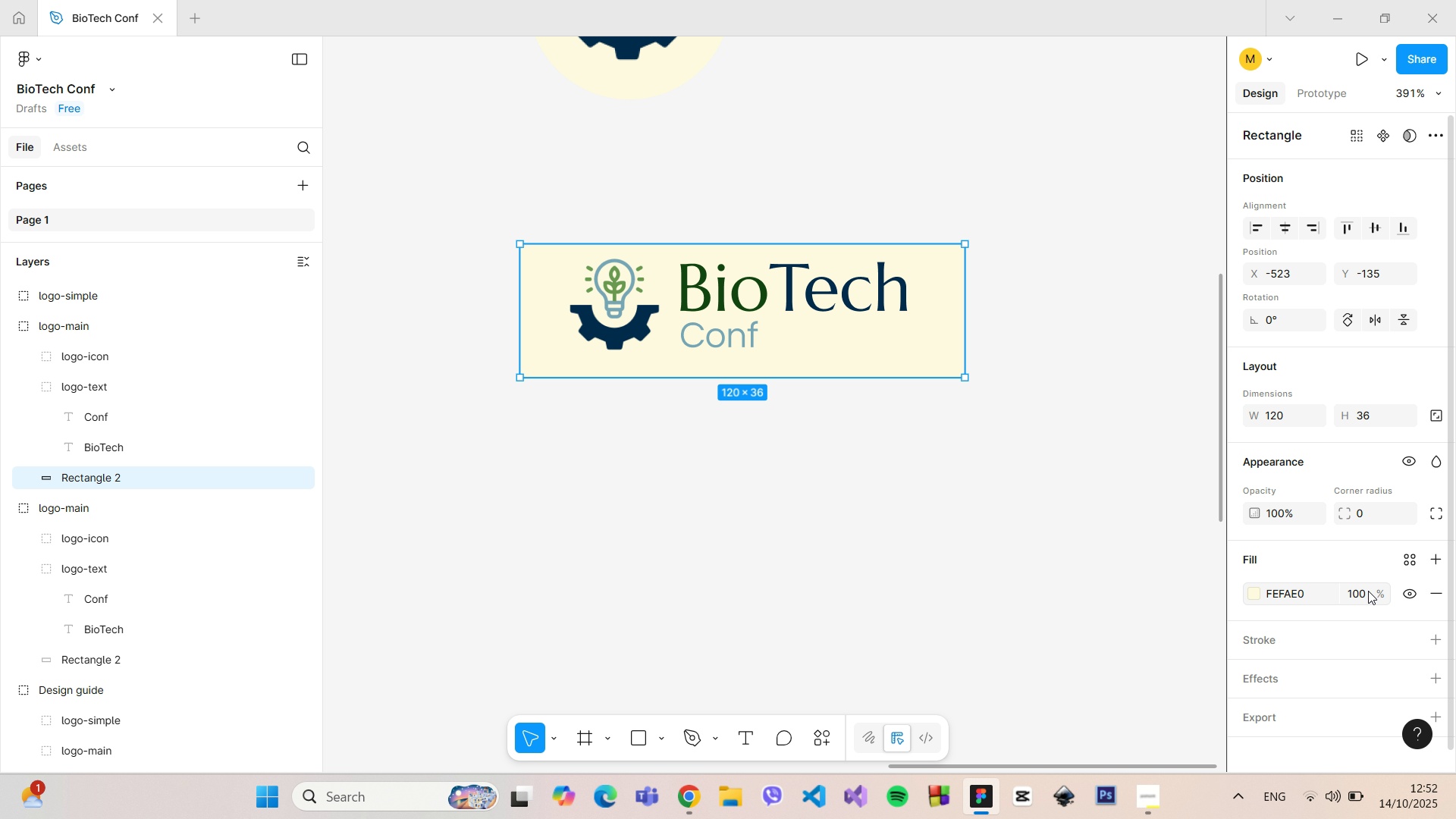 
hold_key(key=ControlLeft, duration=1.5)
 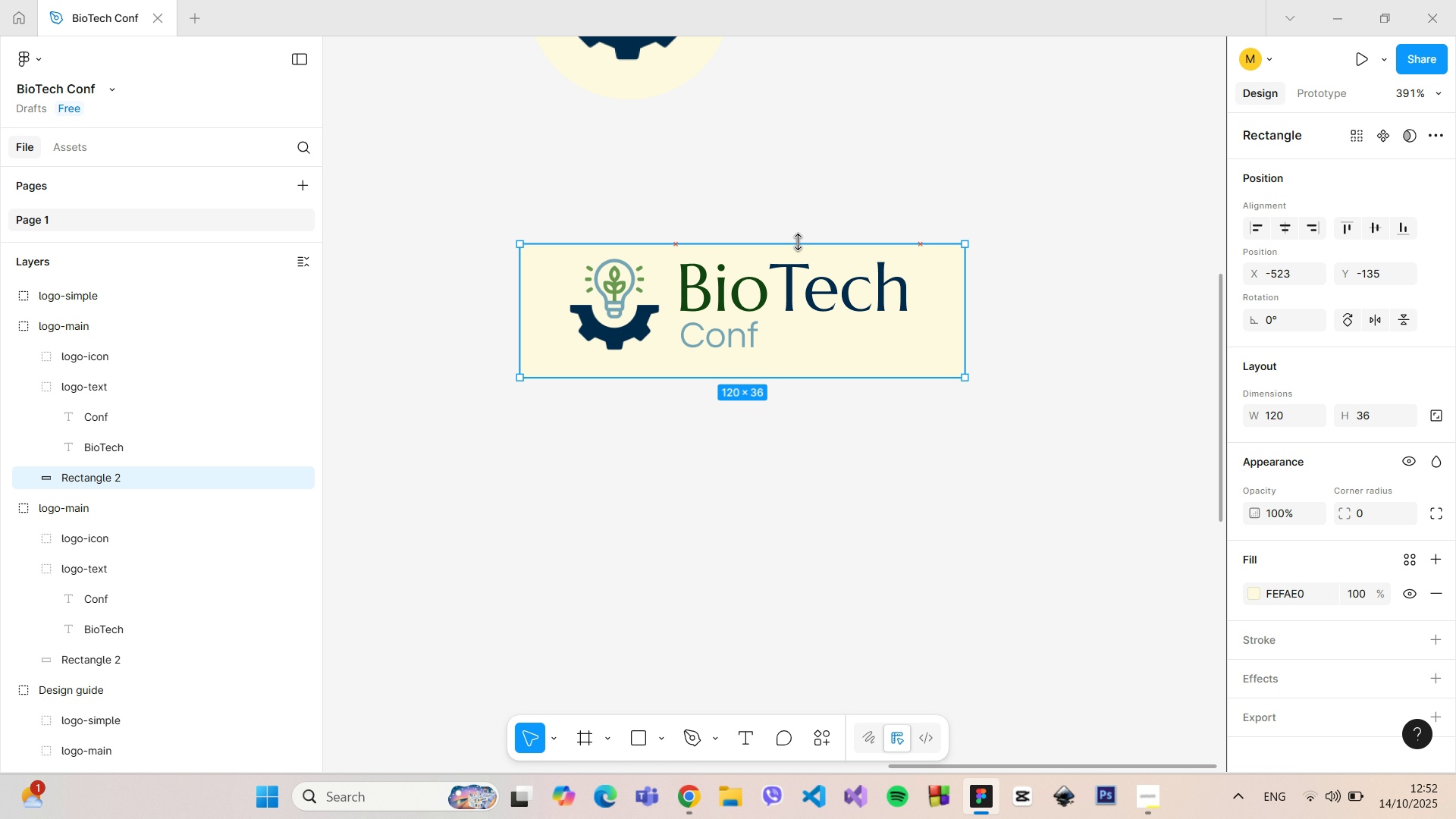 
hold_key(key=ControlLeft, duration=1.5)
 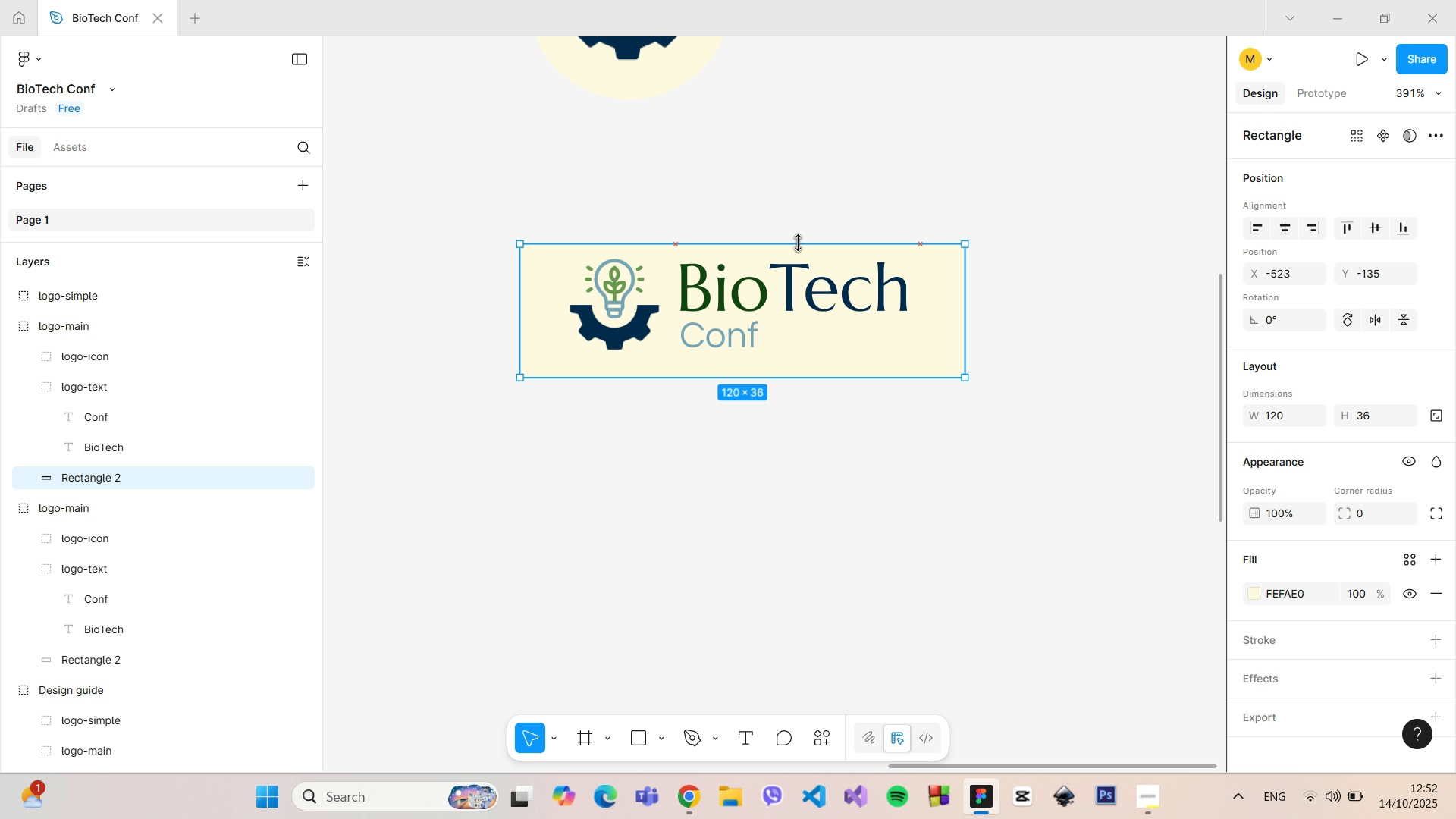 
hold_key(key=ControlLeft, duration=1.51)
 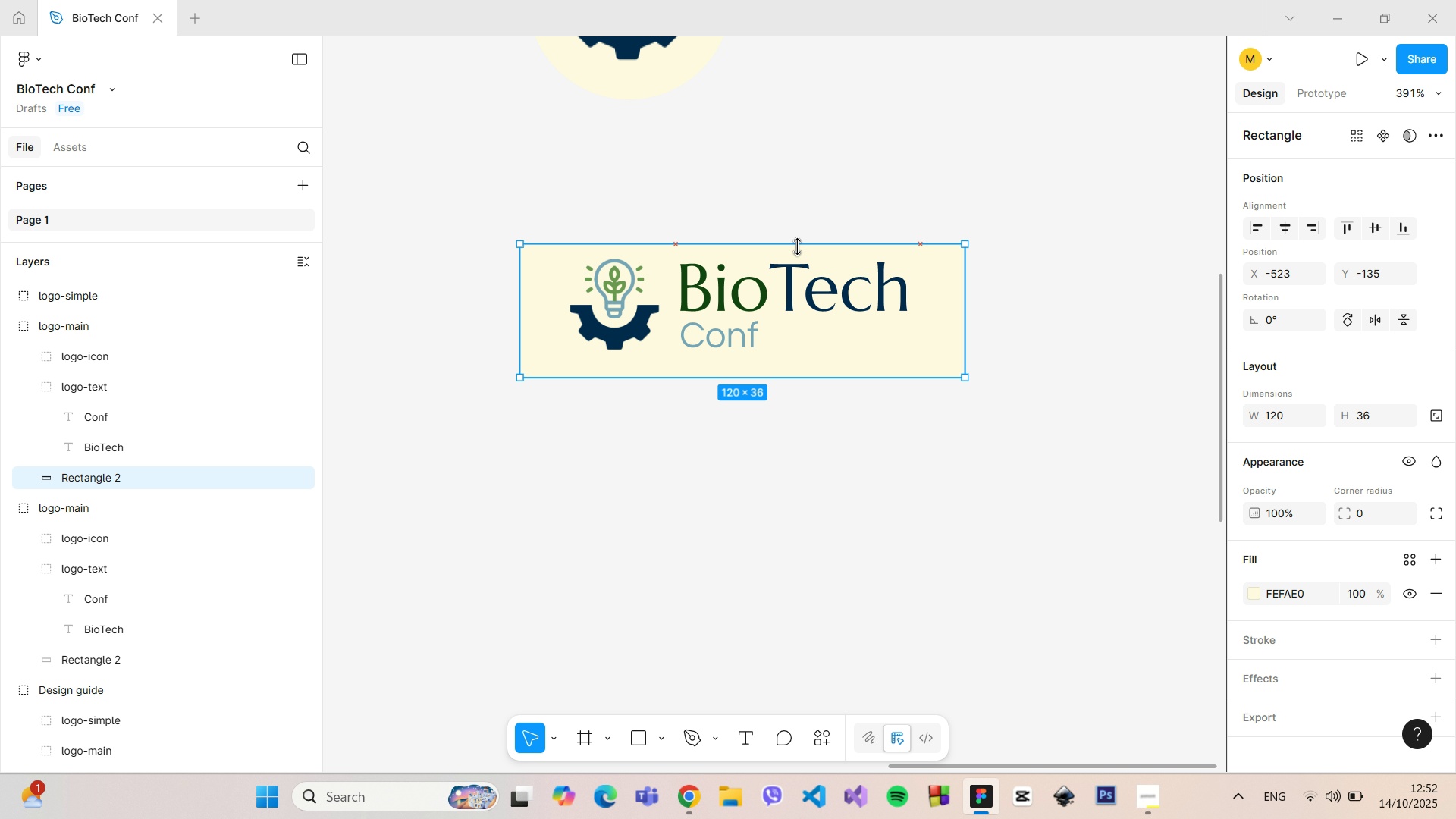 
hold_key(key=ControlLeft, duration=1.52)
 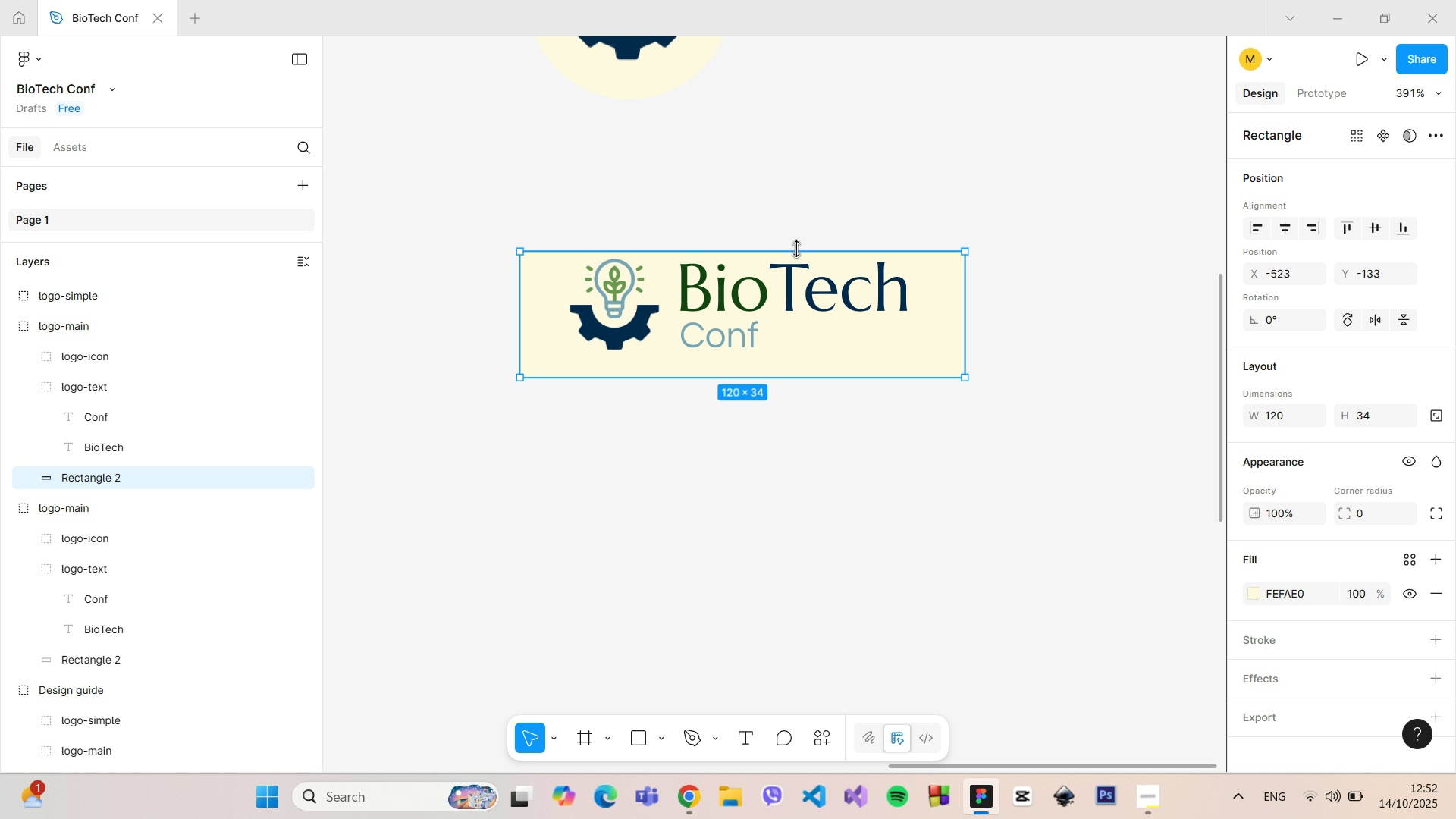 
hold_key(key=ControlLeft, duration=1.48)
 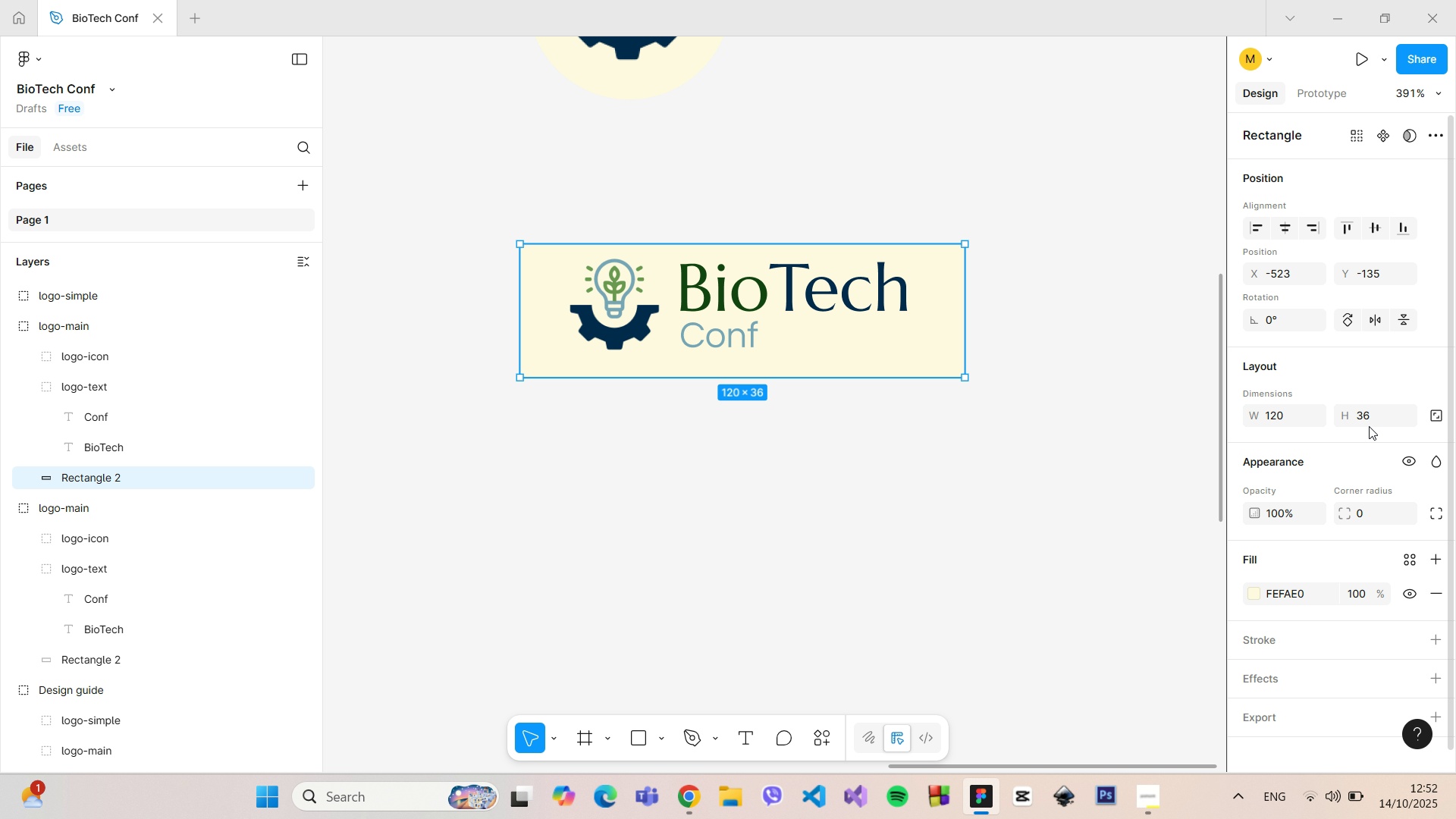 
left_click([1369, 419])
 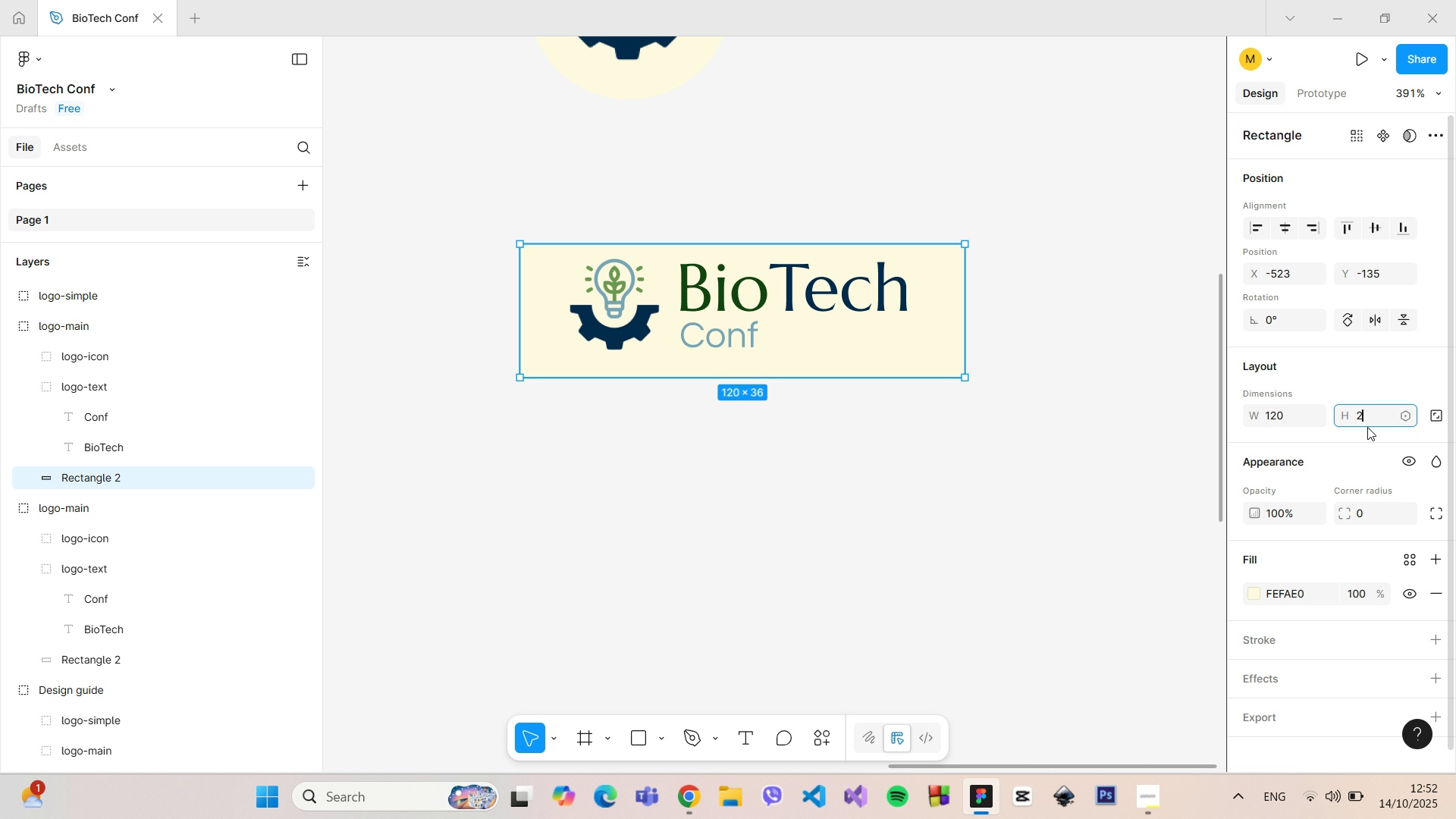 
type(2)
key(Backspace)
type(35)
 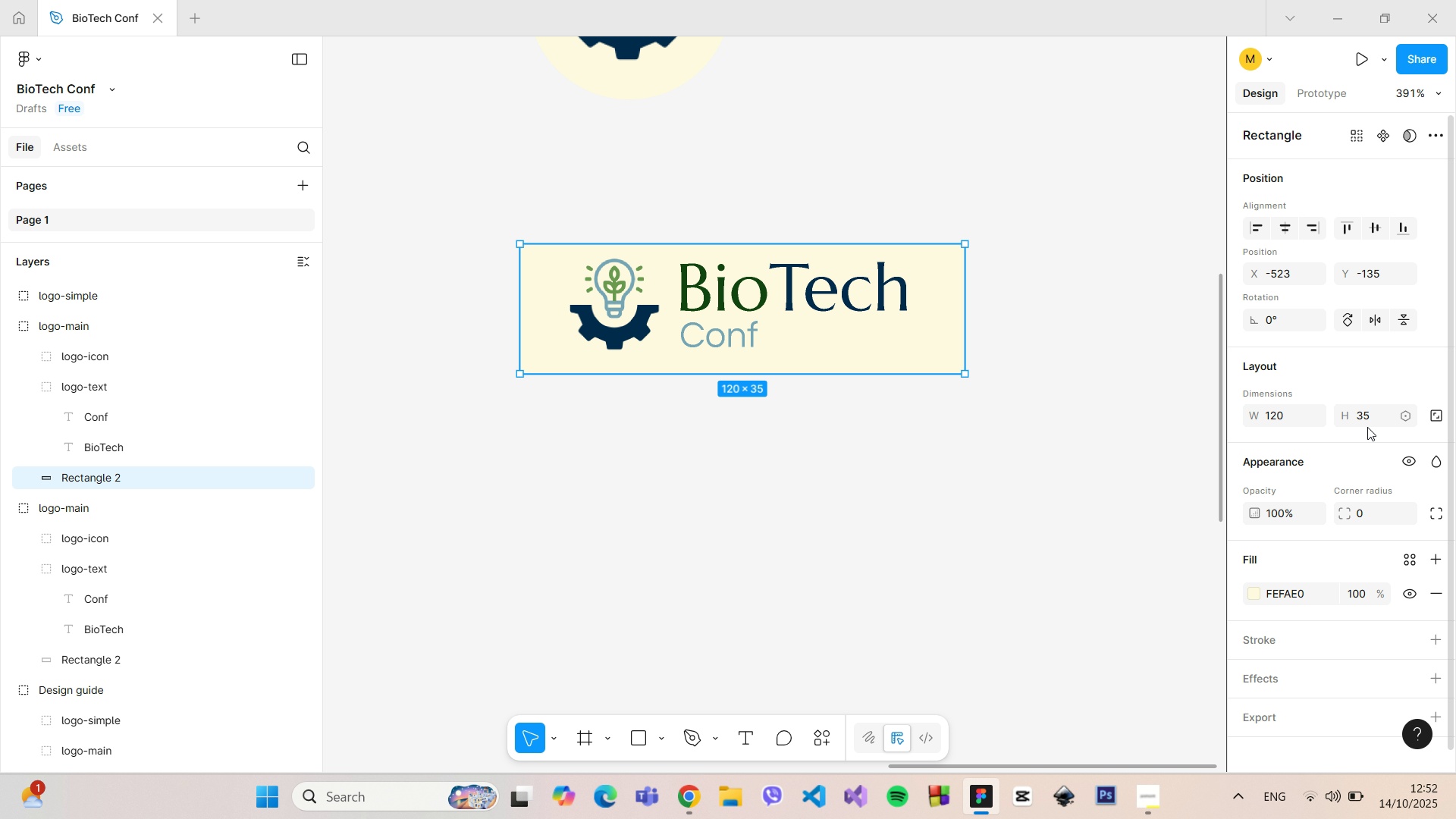 
key(Enter)
 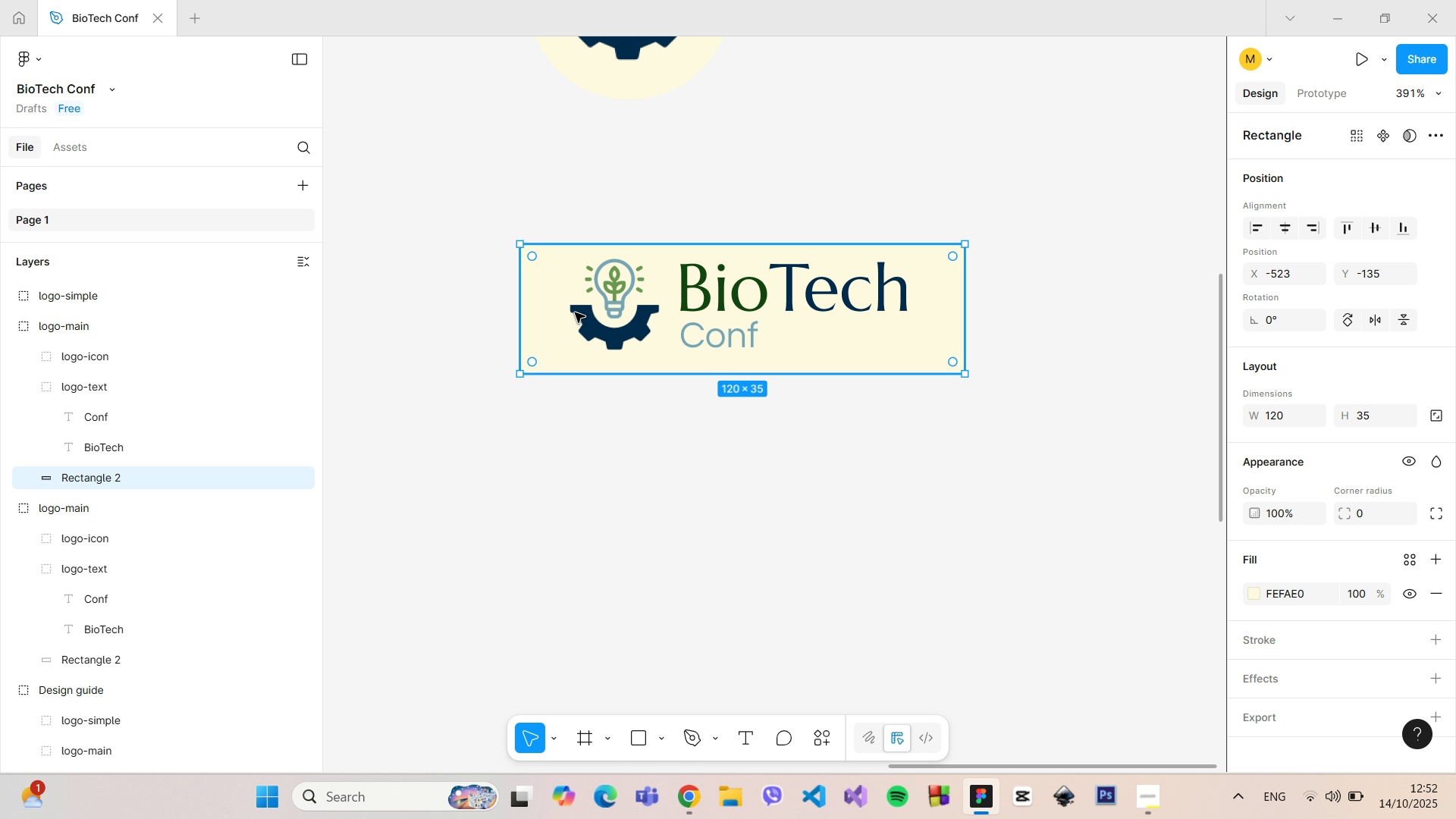 
left_click([600, 315])
 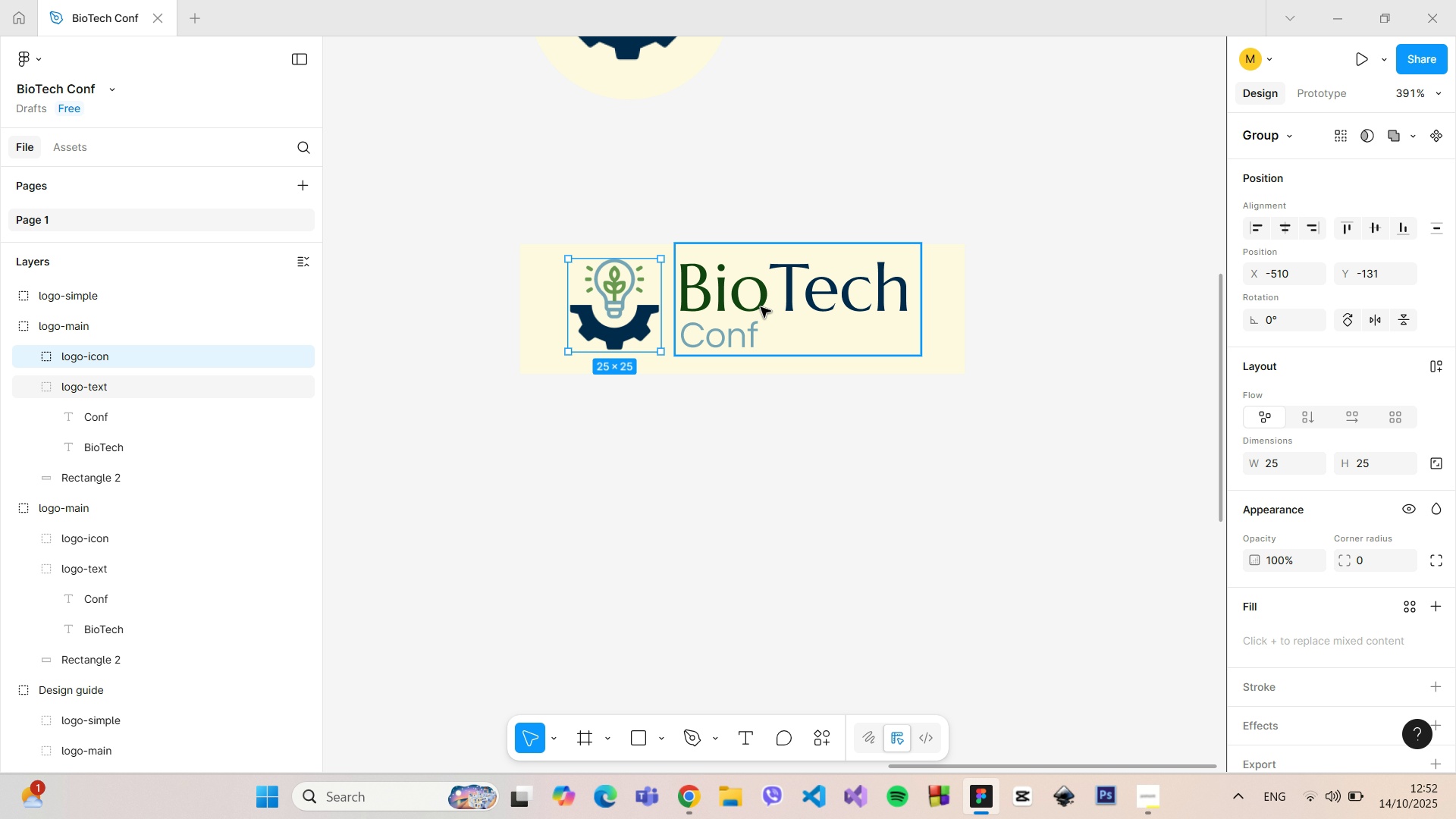 
hold_key(key=ShiftLeft, duration=0.53)
left_click([761, 307])
 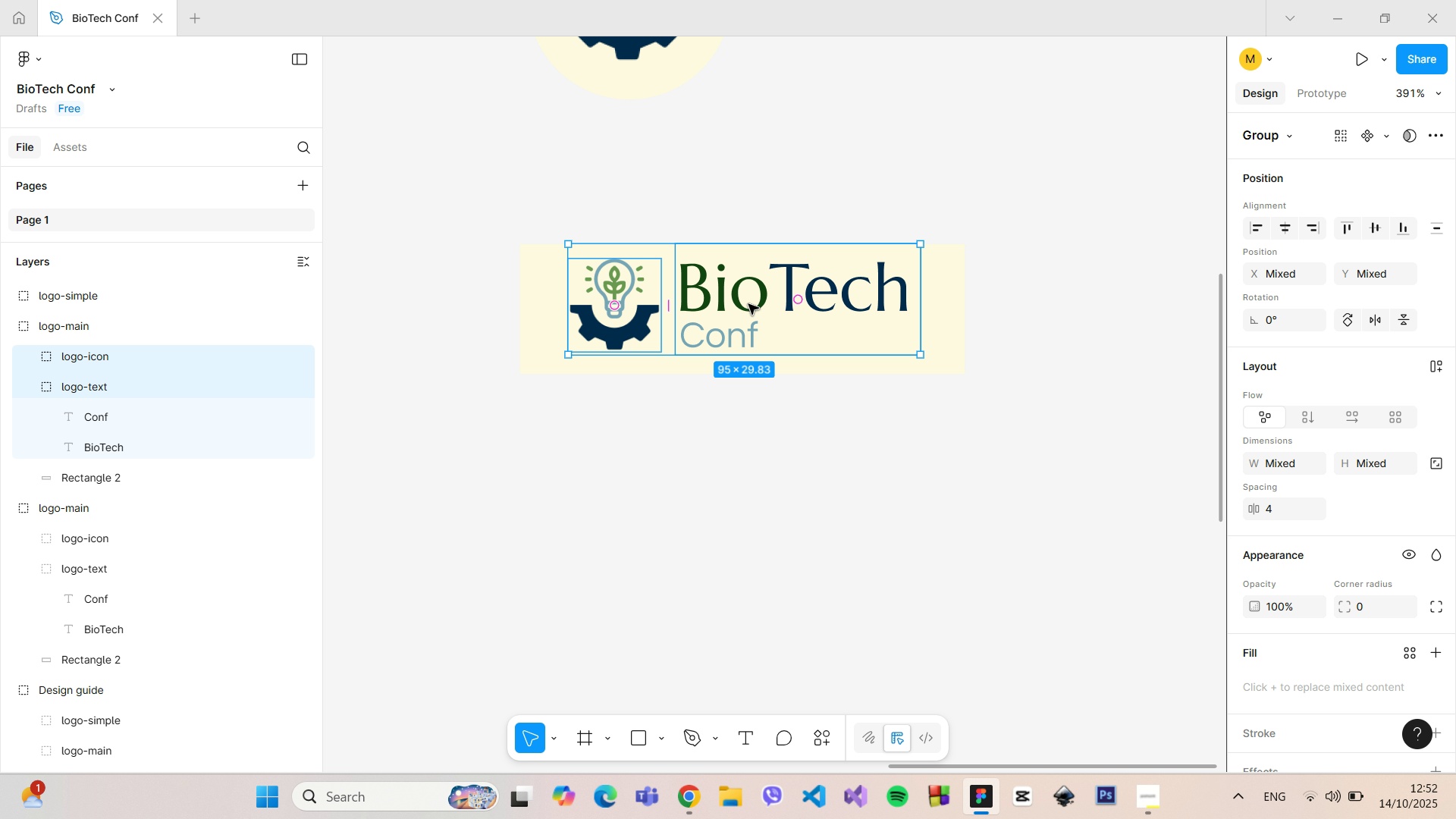 
left_click_drag(start_coordinate=[748, 304], to_coordinate=[748, 313])
 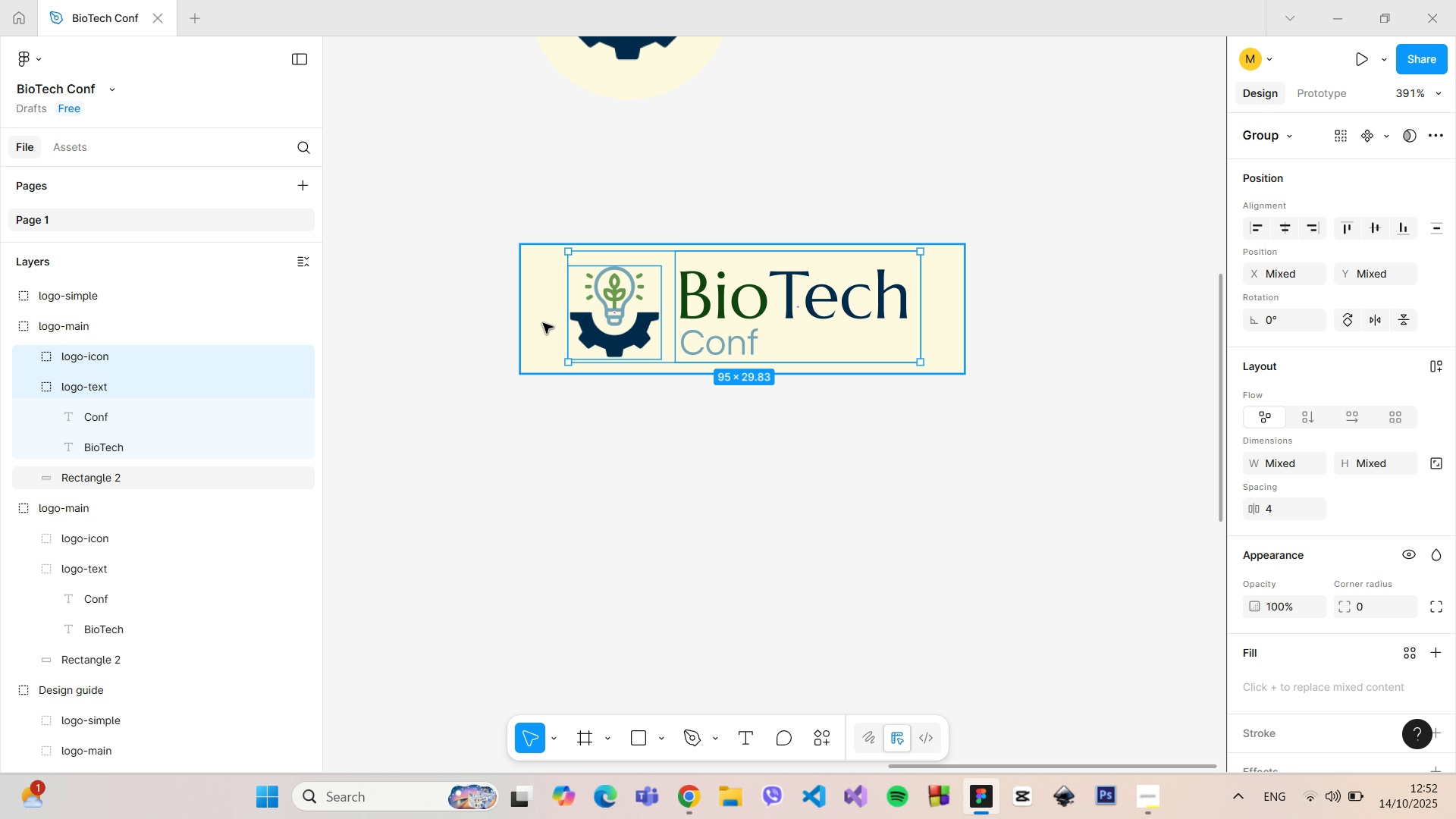 
hold_key(key=AltLeft, duration=1.51)
 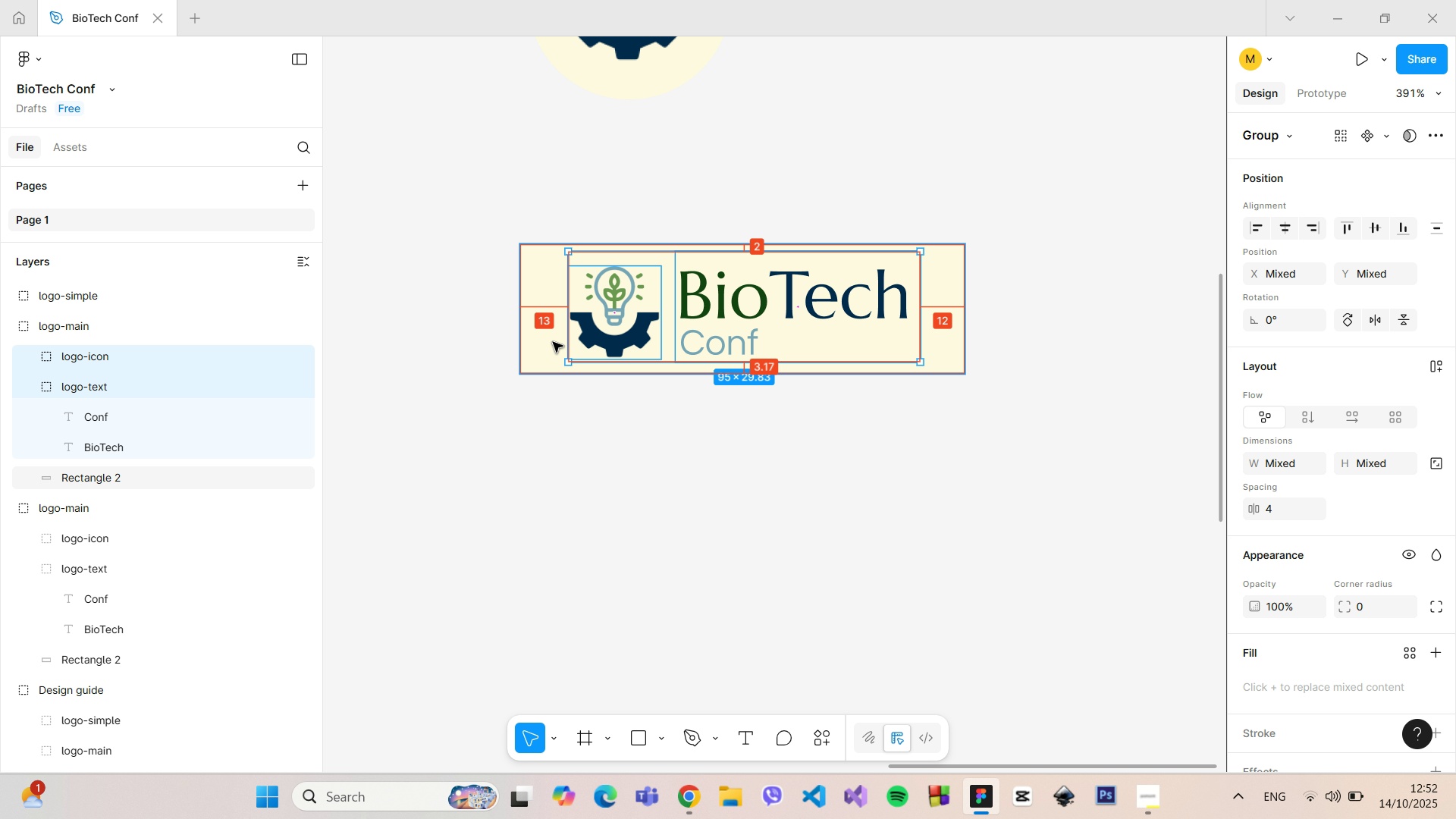 
key(Alt+AltLeft)
 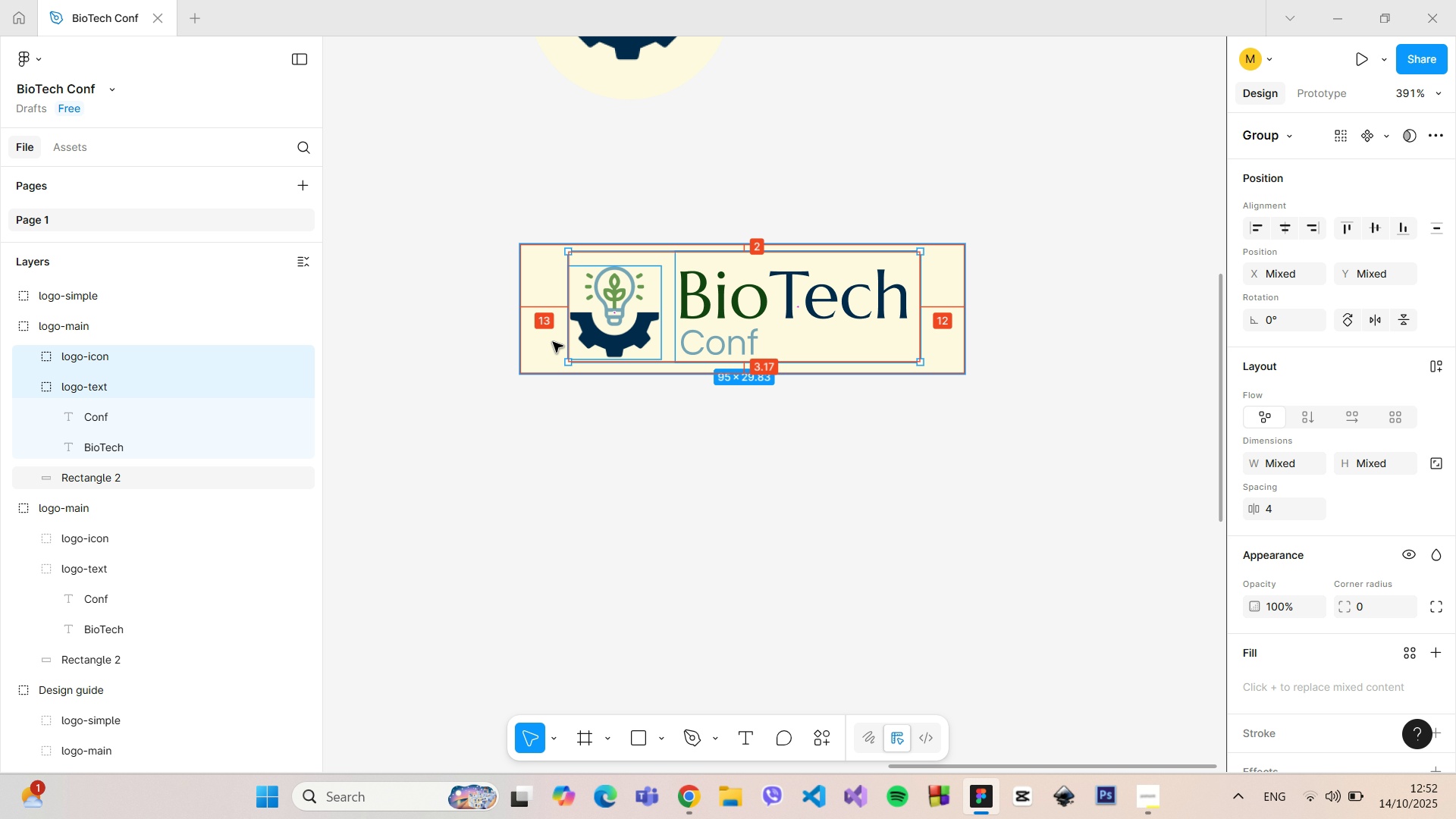 
key(Alt+AltLeft)
 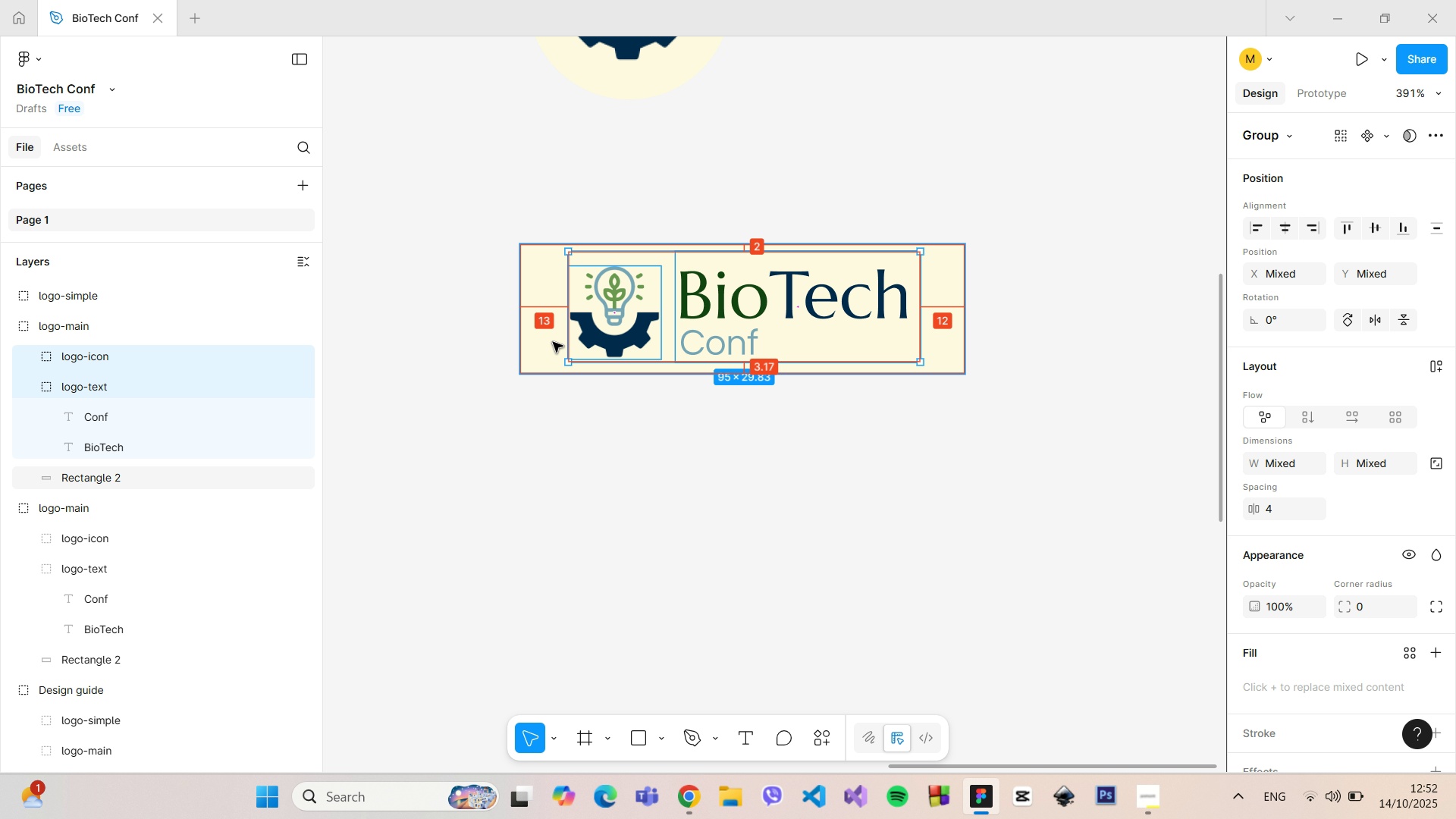 
key(Alt+AltLeft)
 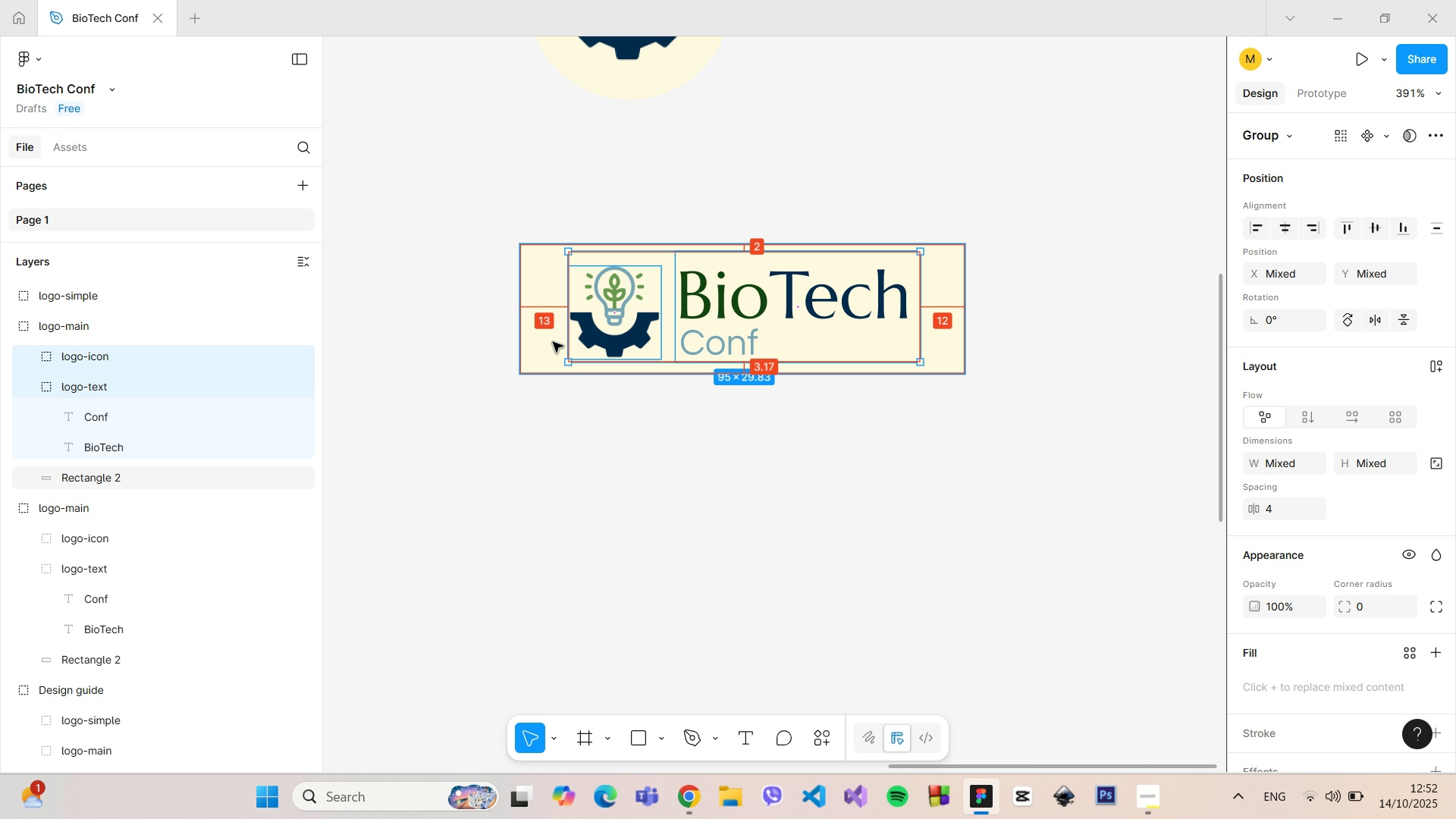 
key(Alt+AltLeft)
 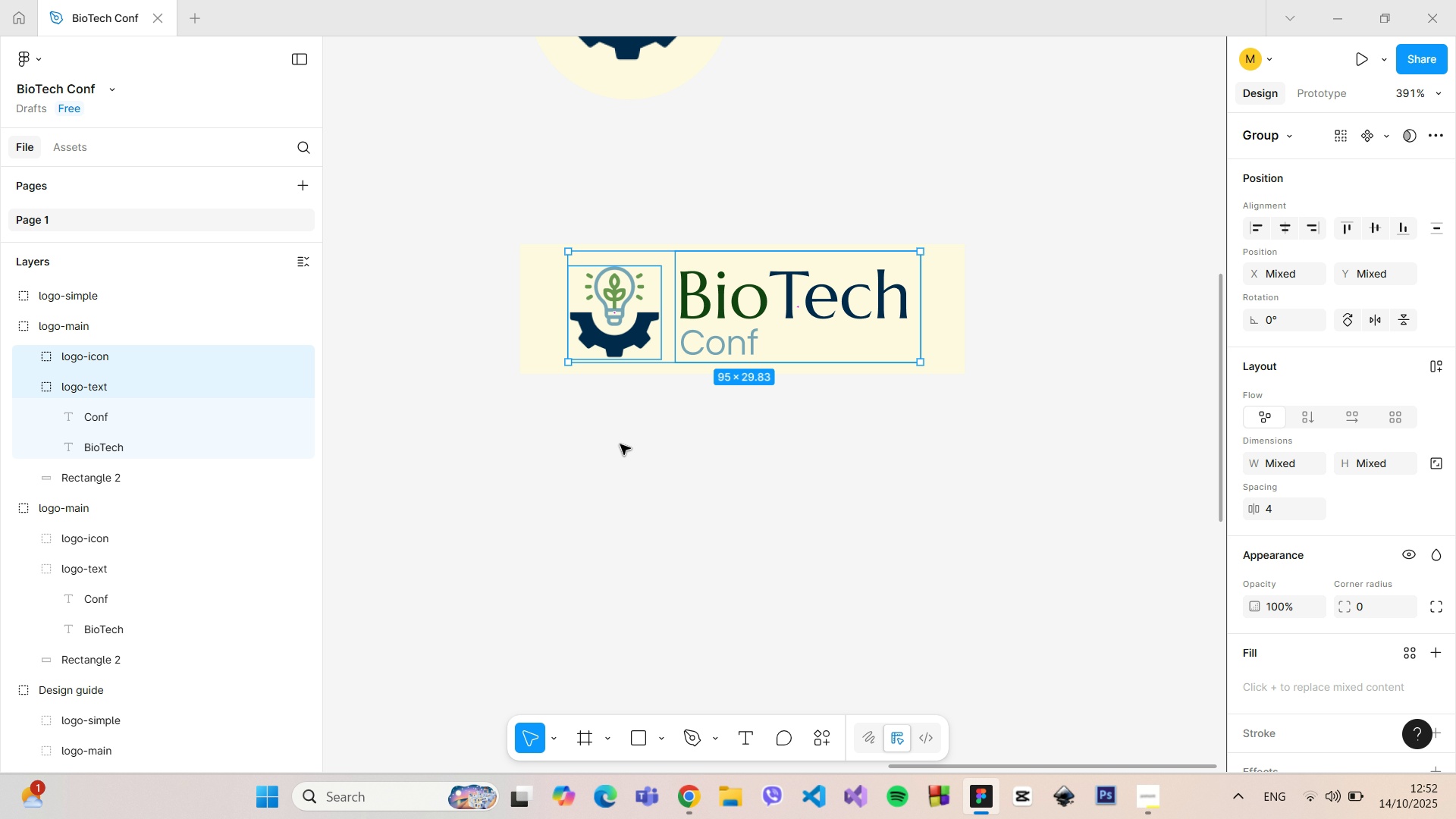 
left_click([620, 444])
 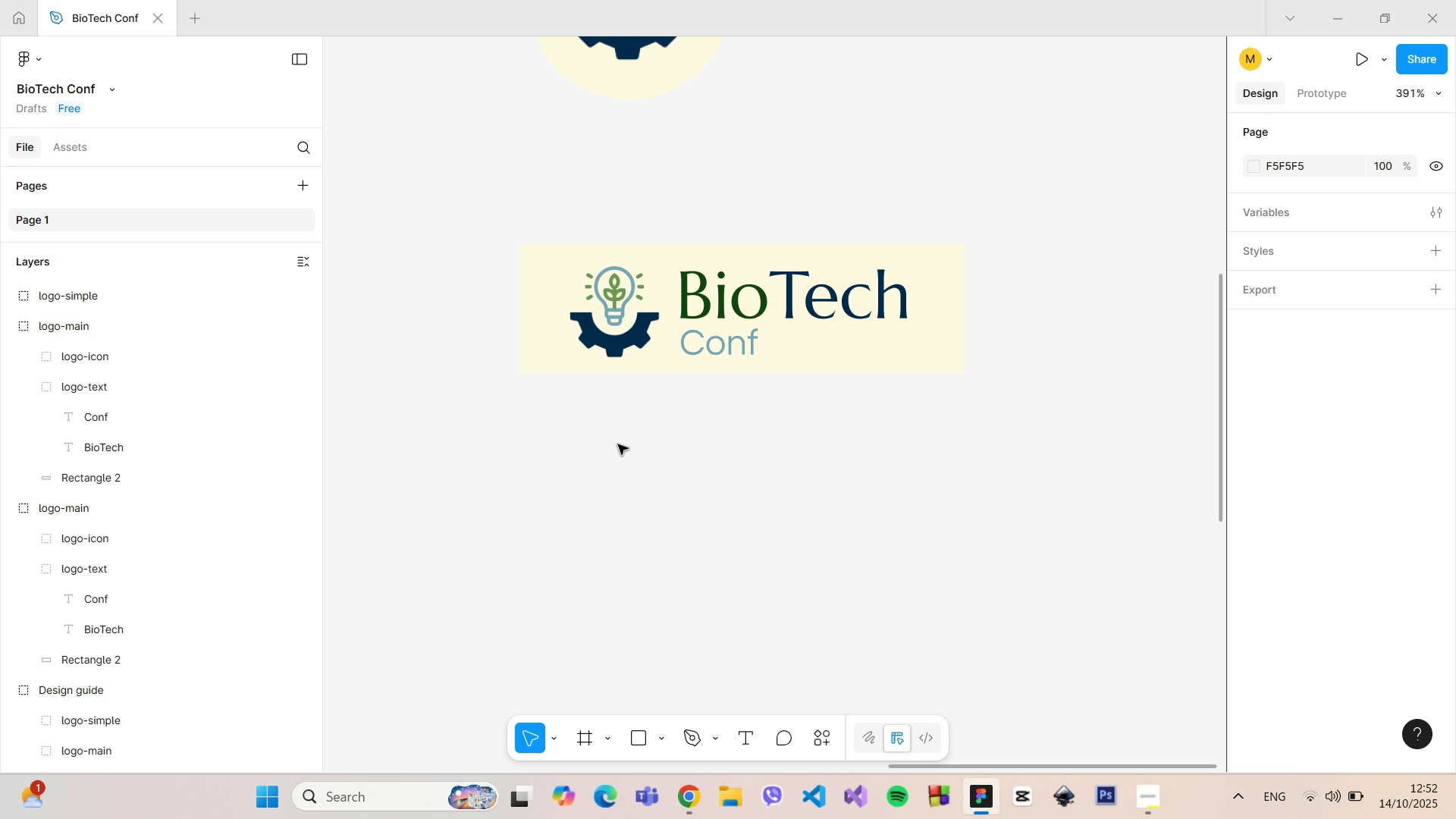 
hold_key(key=ControlLeft, duration=0.49)
scroll: coordinate [619, 444], scroll_direction: down, amount: 6.0
 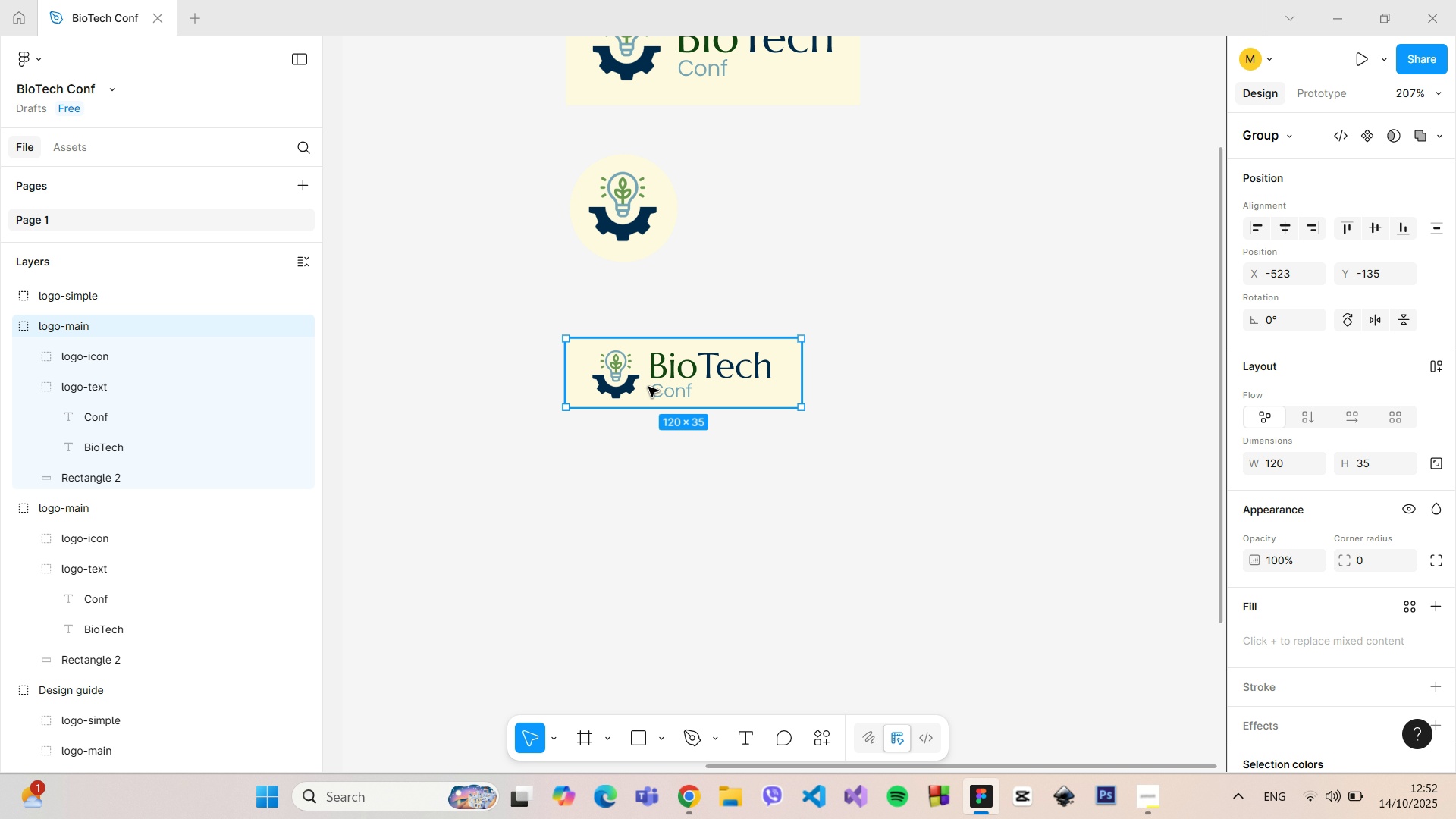 
left_click([648, 387])
 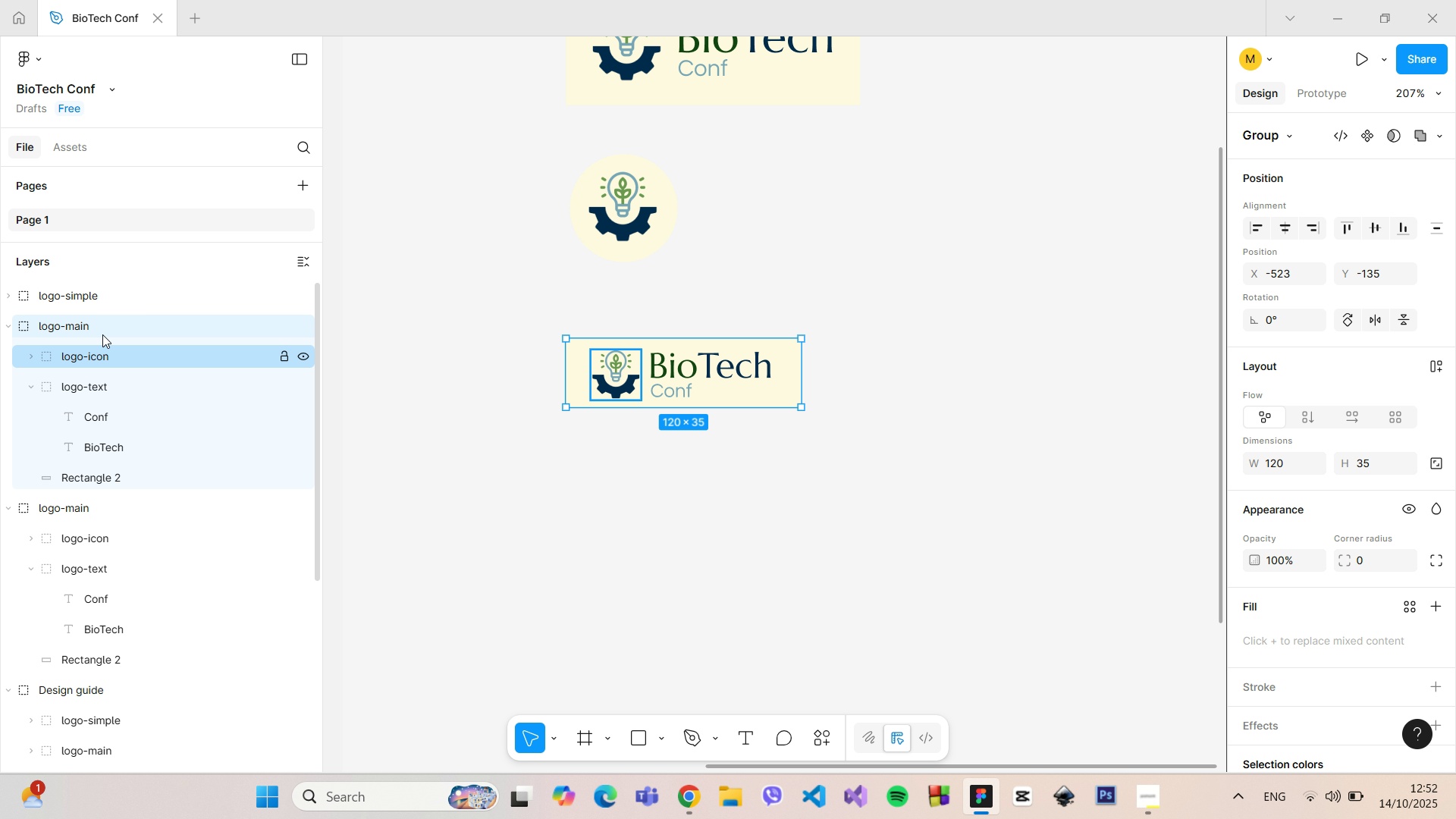 
double_click([96, 329])
 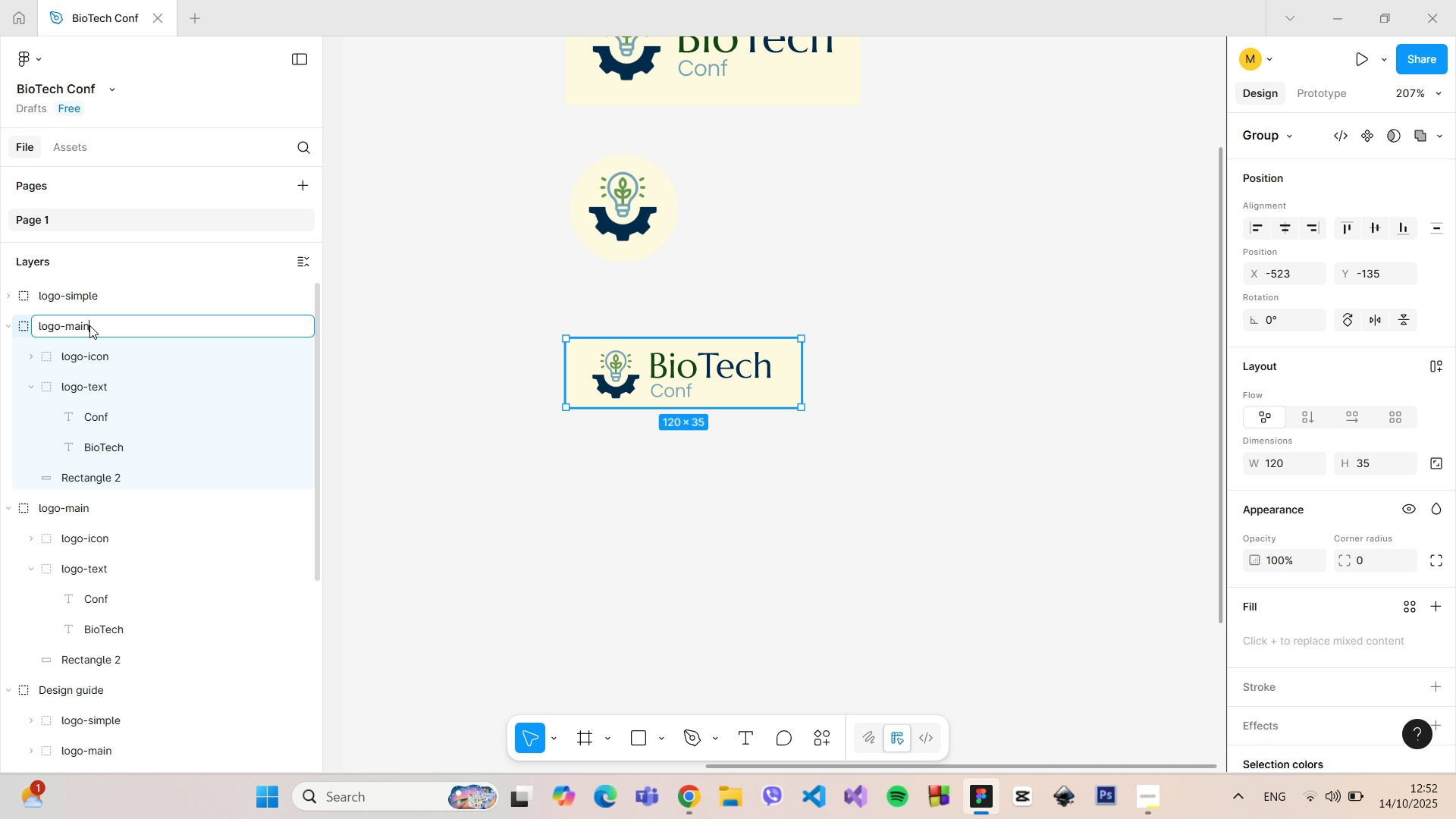 
triple_click([89, 325])
 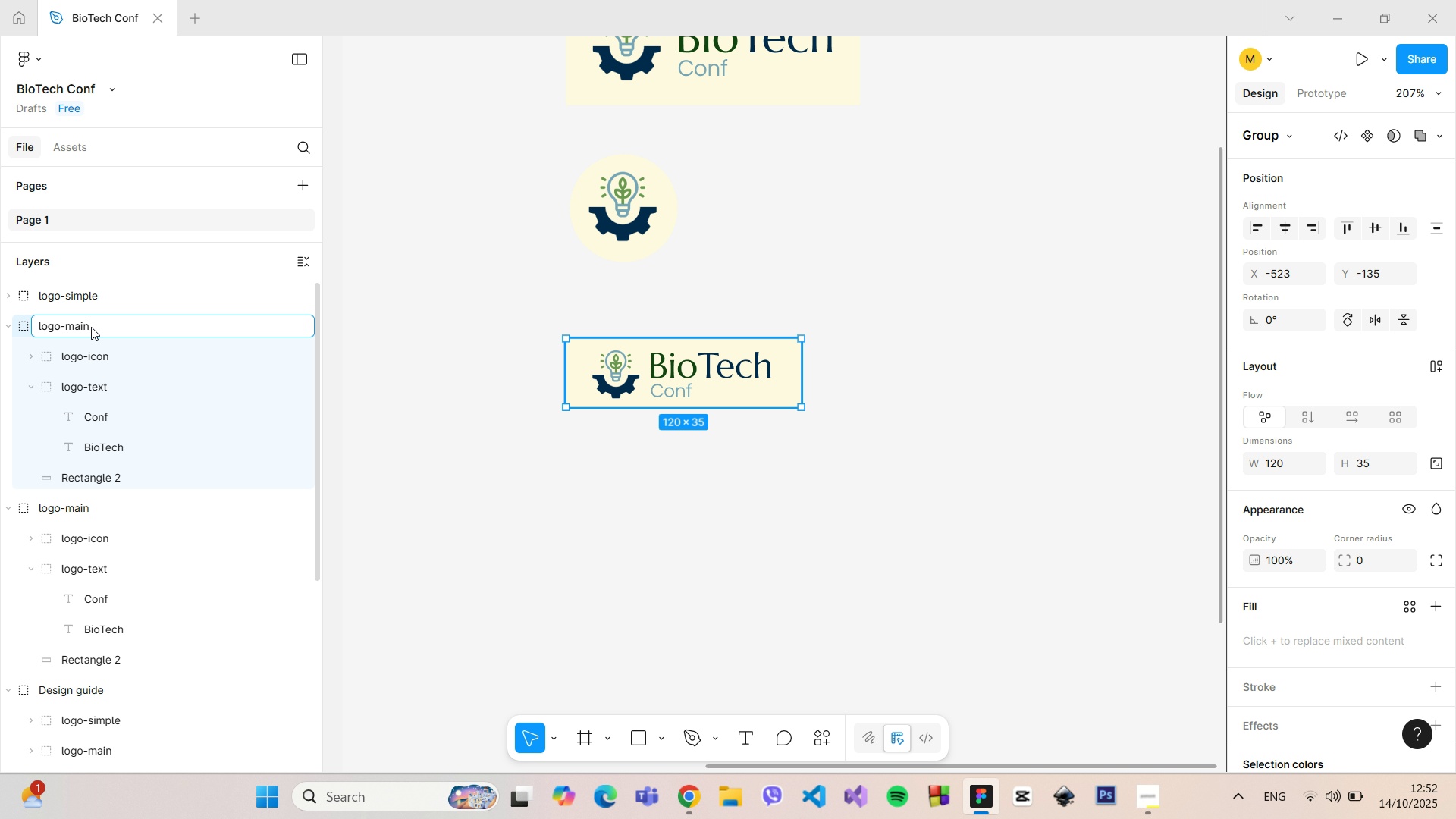 
left_click_drag(start_coordinate=[93, 326], to_coordinate=[77, 327])
 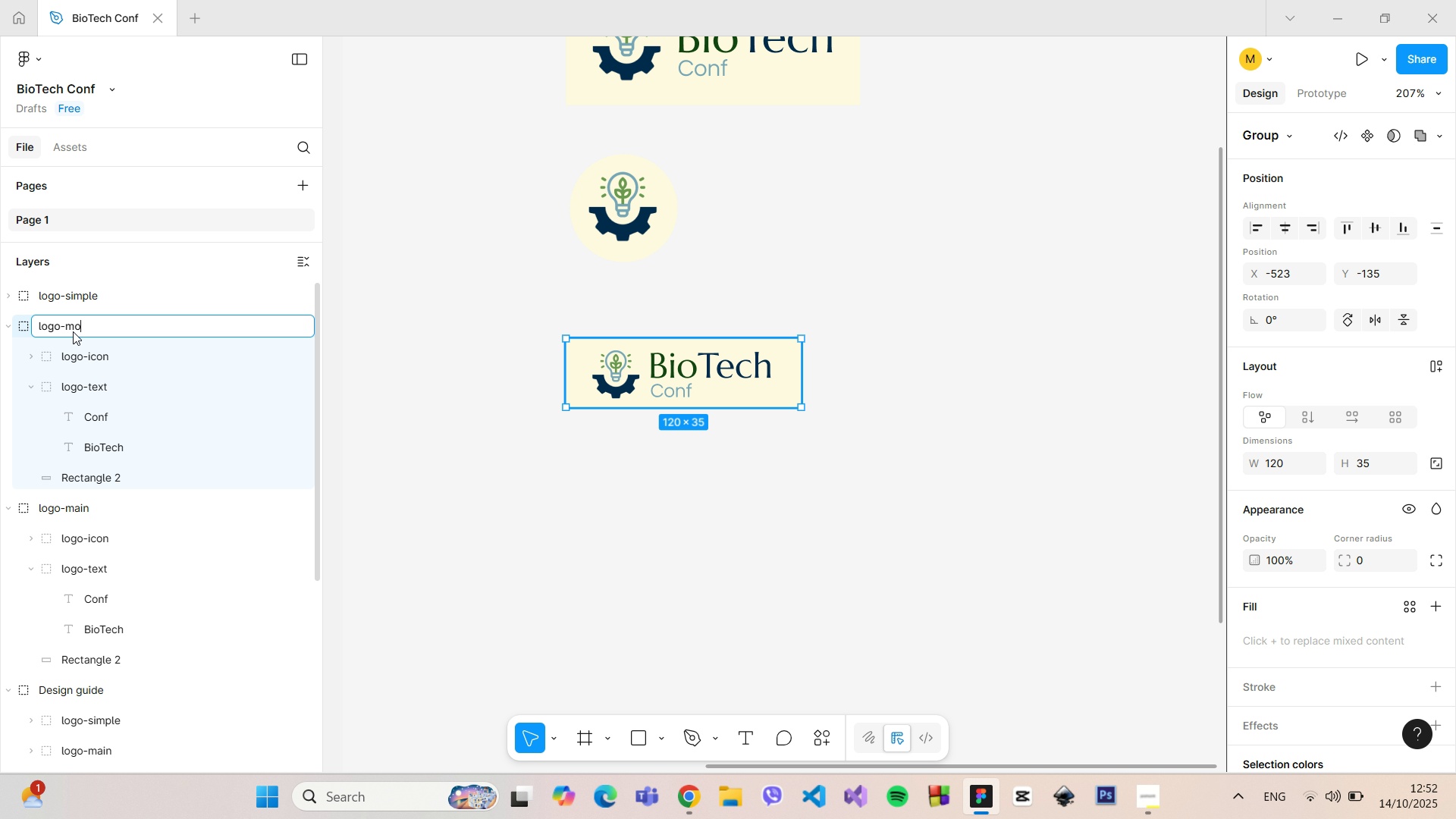 
type(obile)
 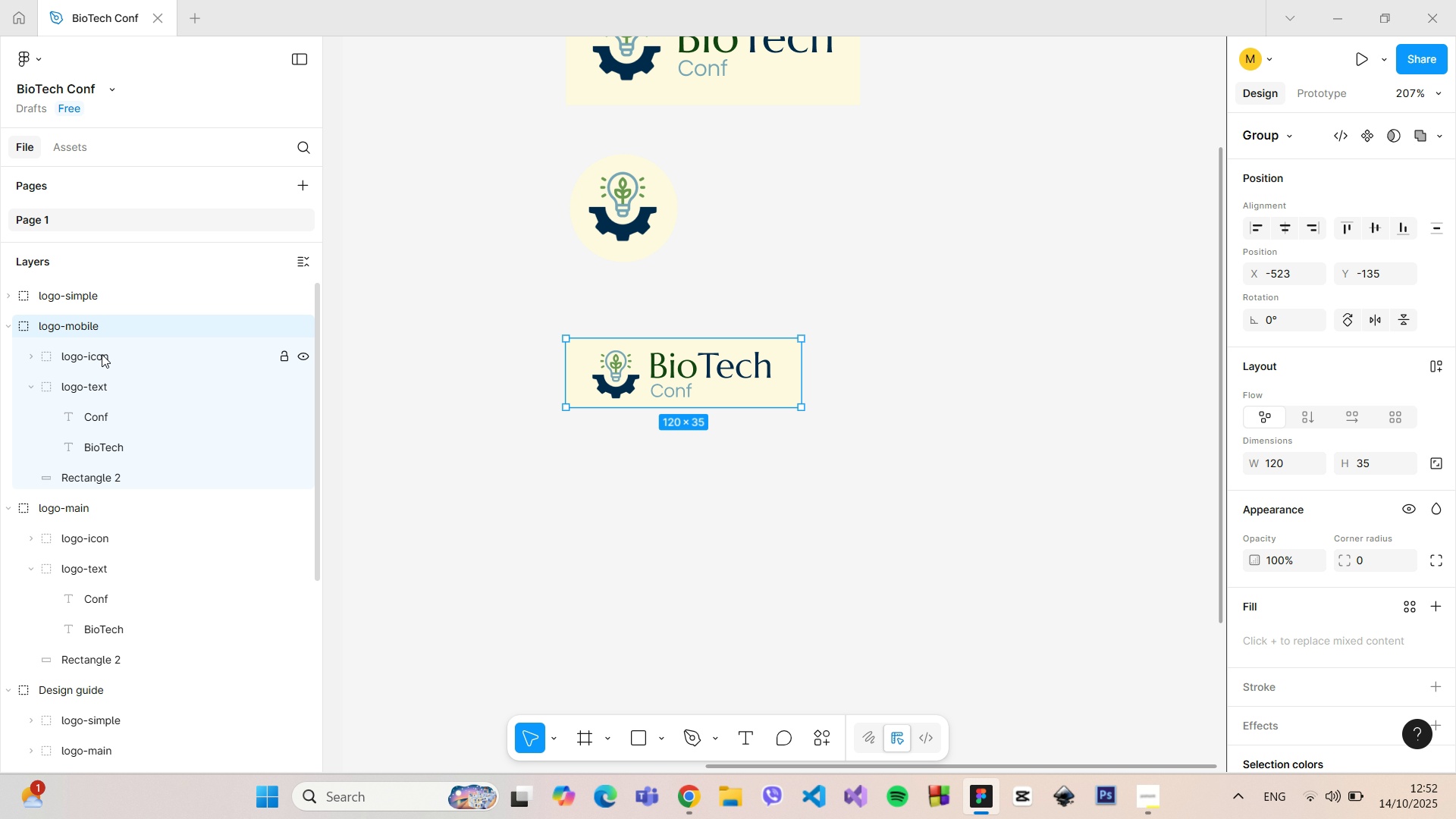 
double_click([102, 354])
 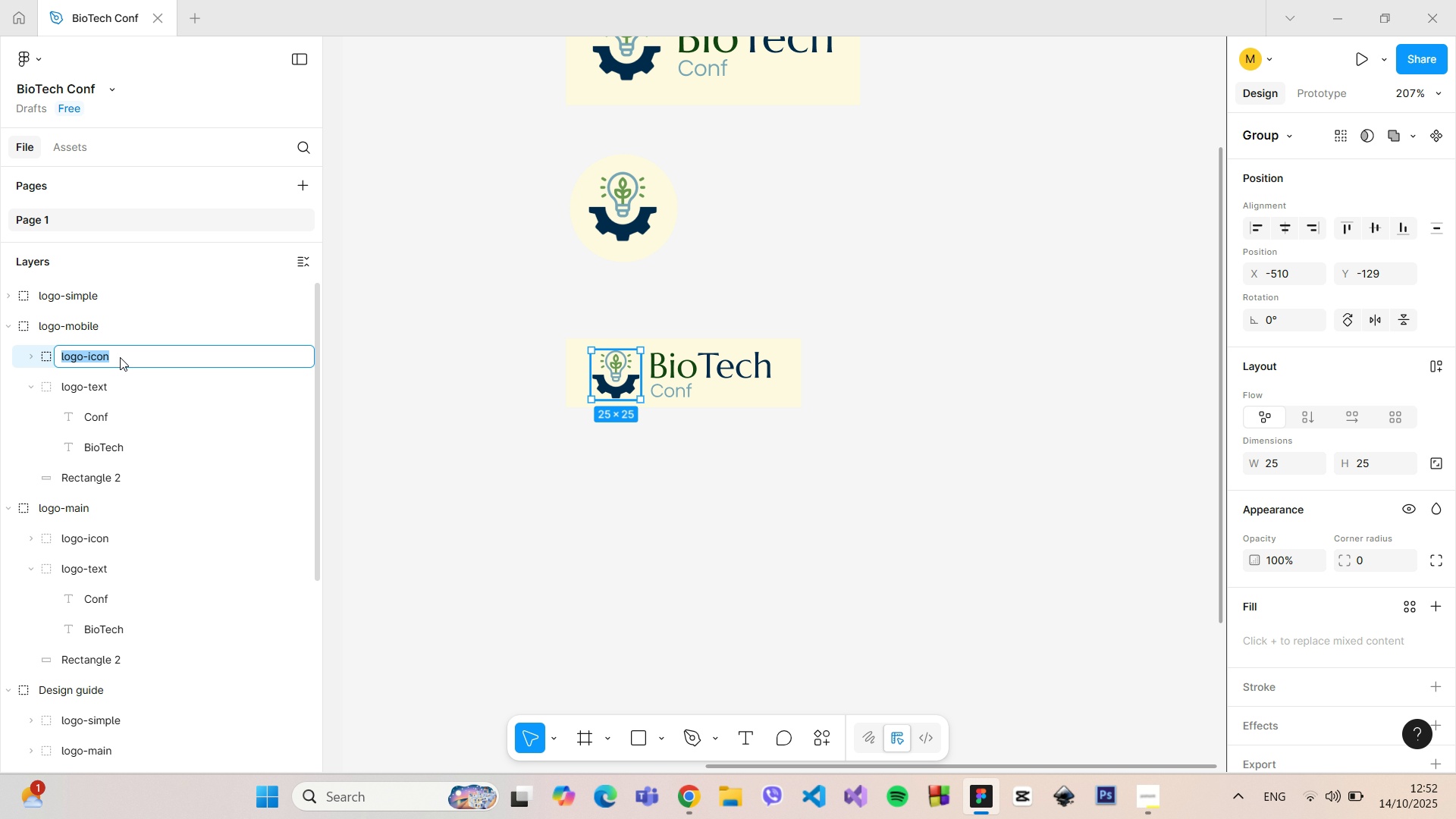 
triple_click([120, 357])
 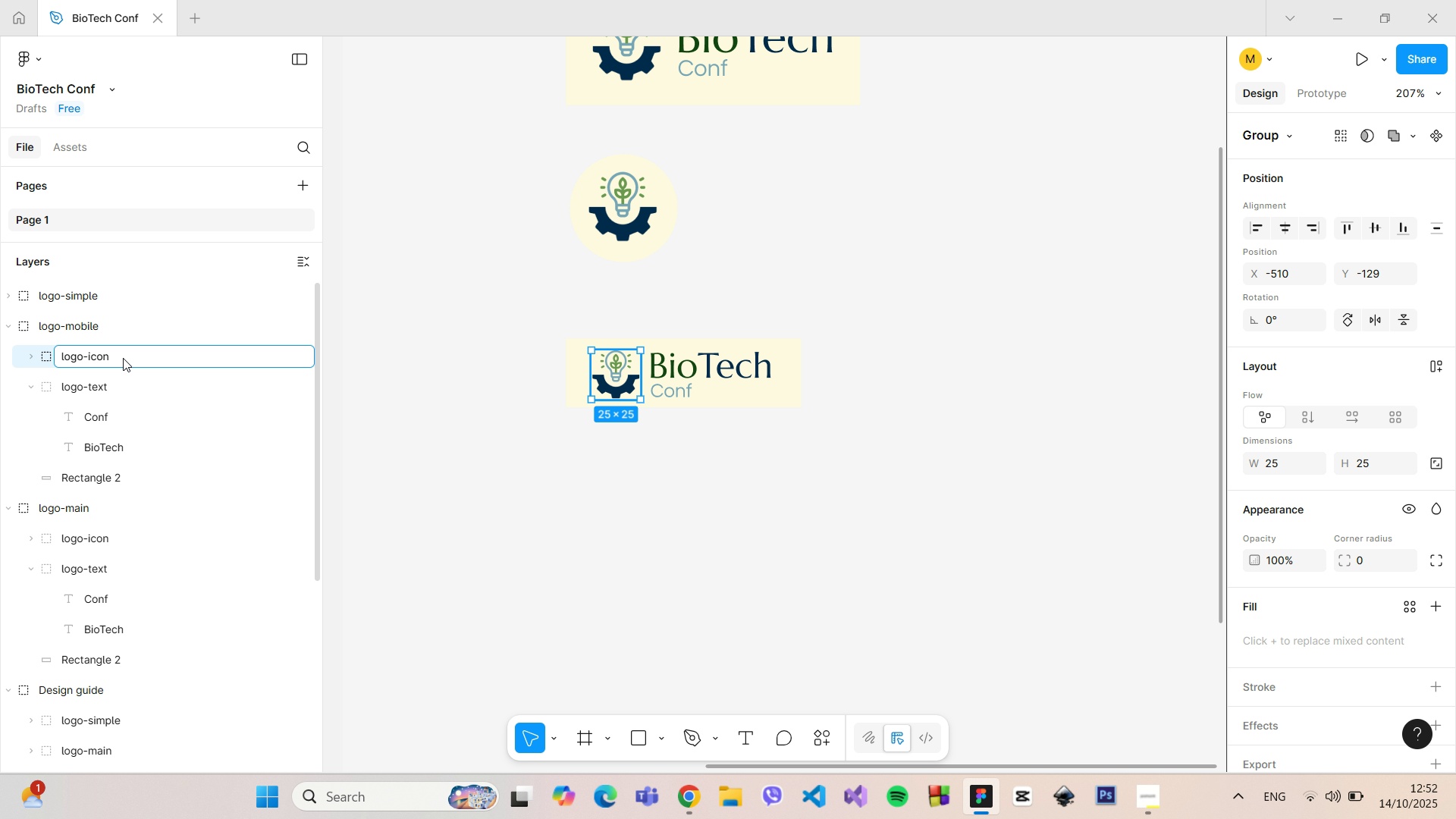 
type(-mobile)
 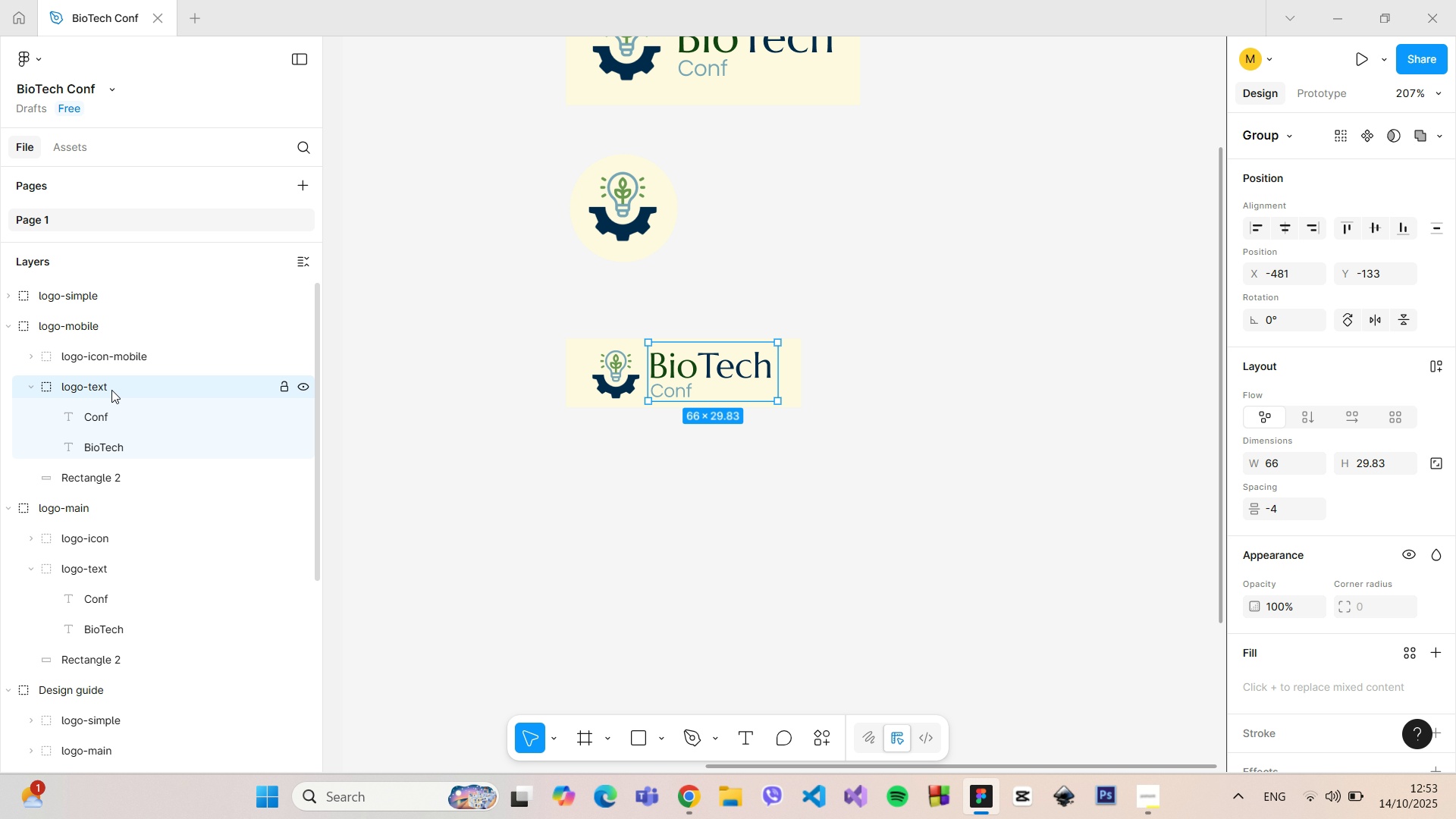 
double_click([111, 390])
 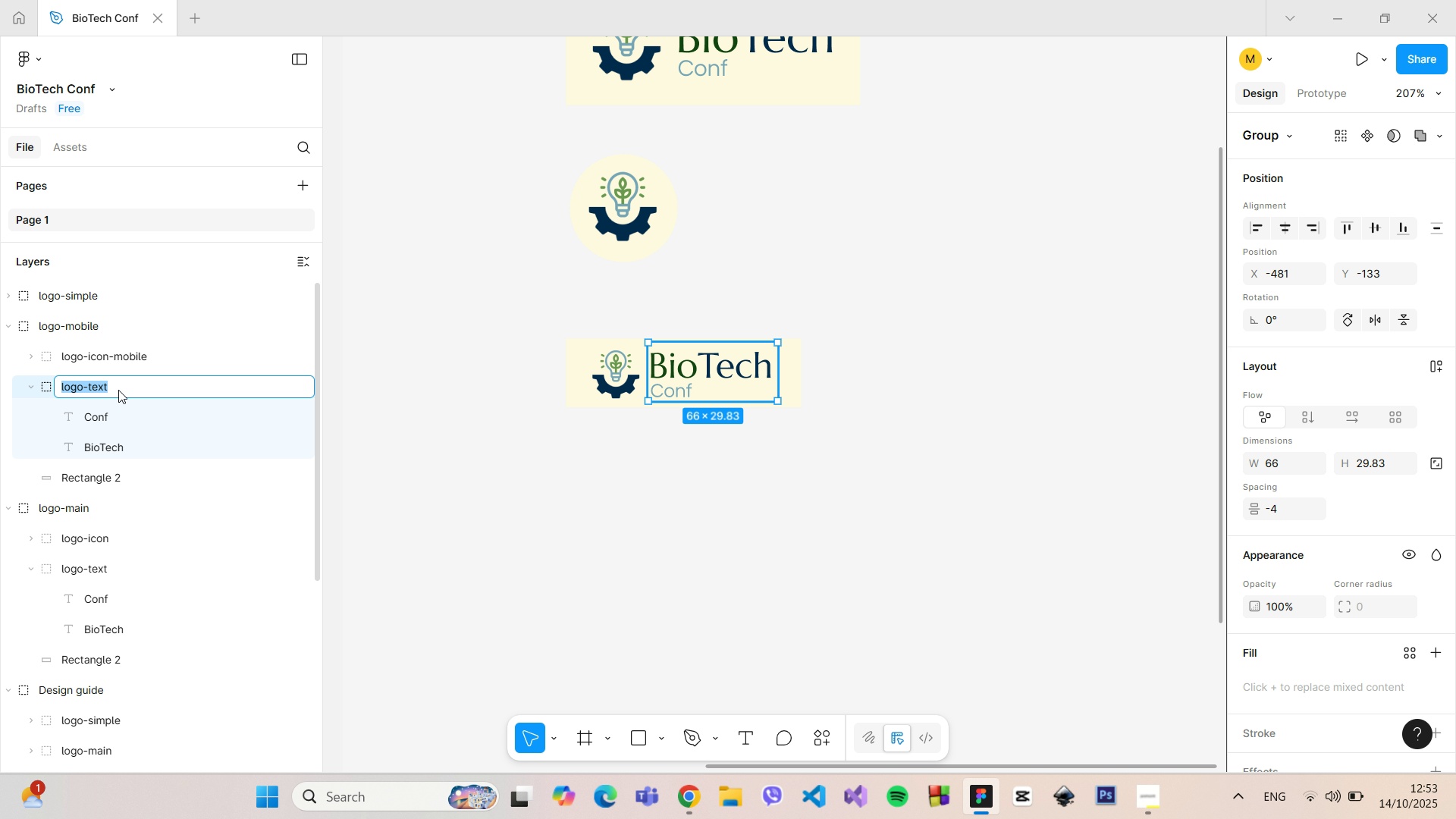 
left_click([118, 390])
 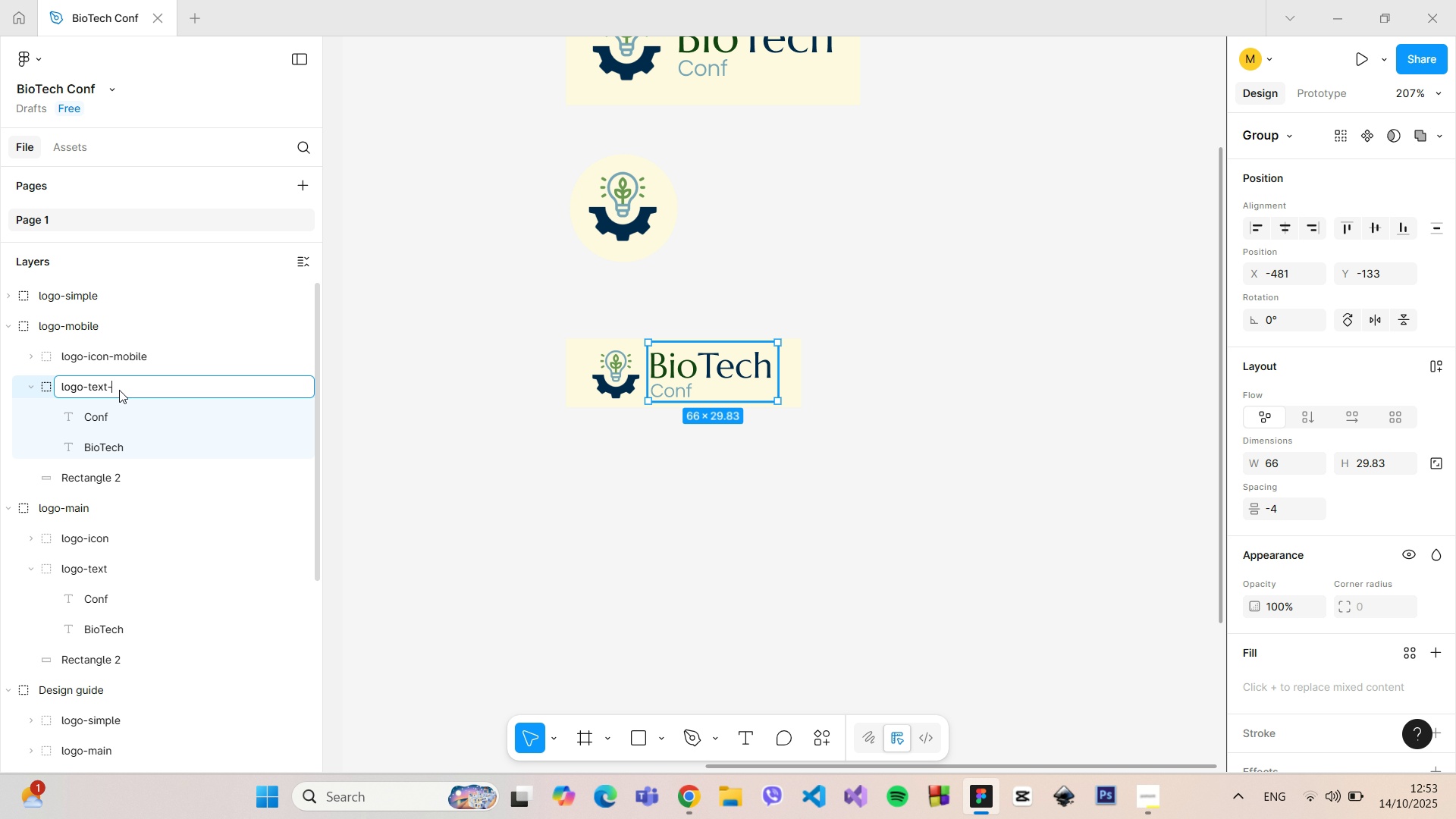 
type(-mobile)
 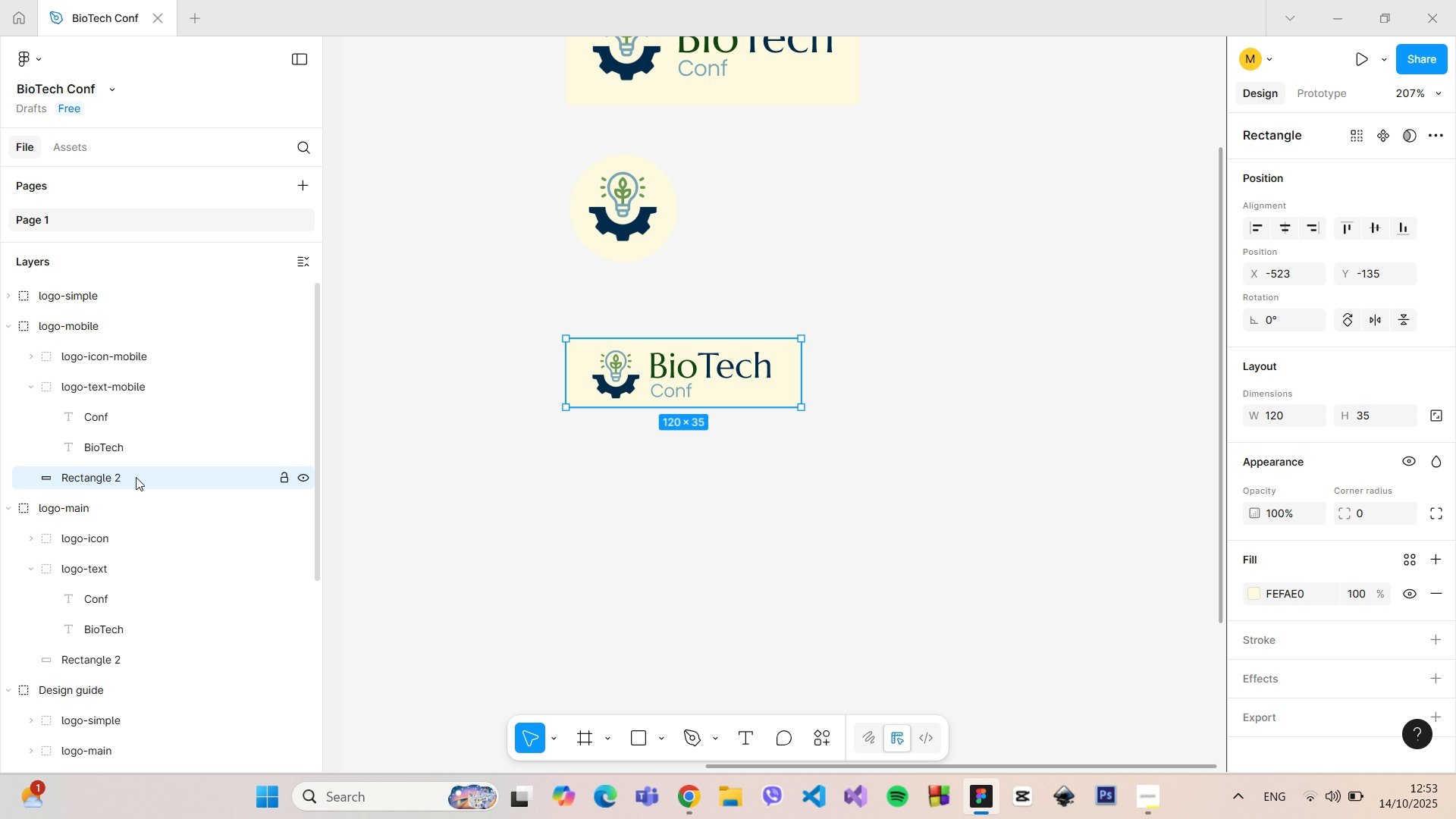 
left_click([136, 477])
 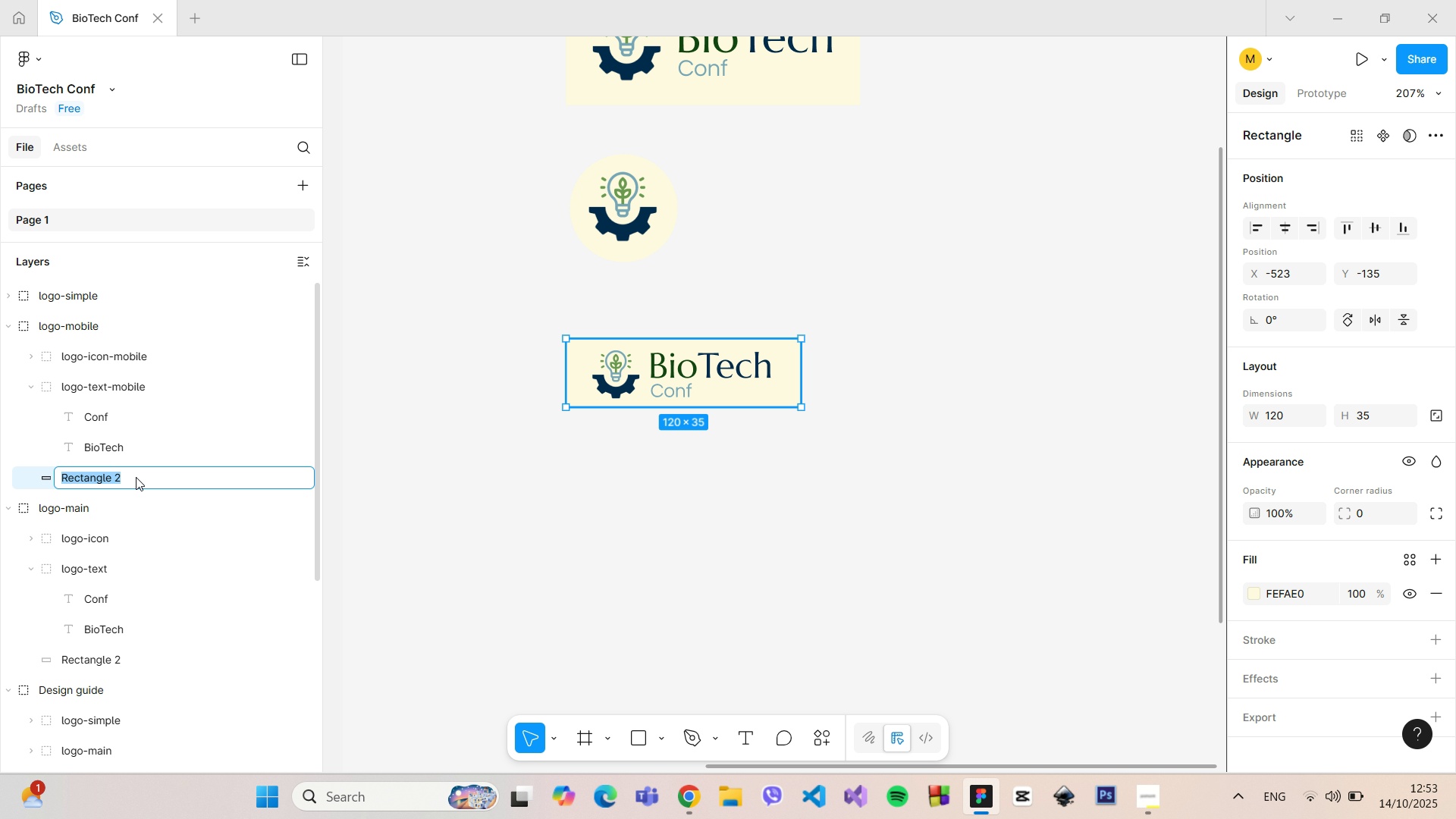 
double_click([136, 477])
 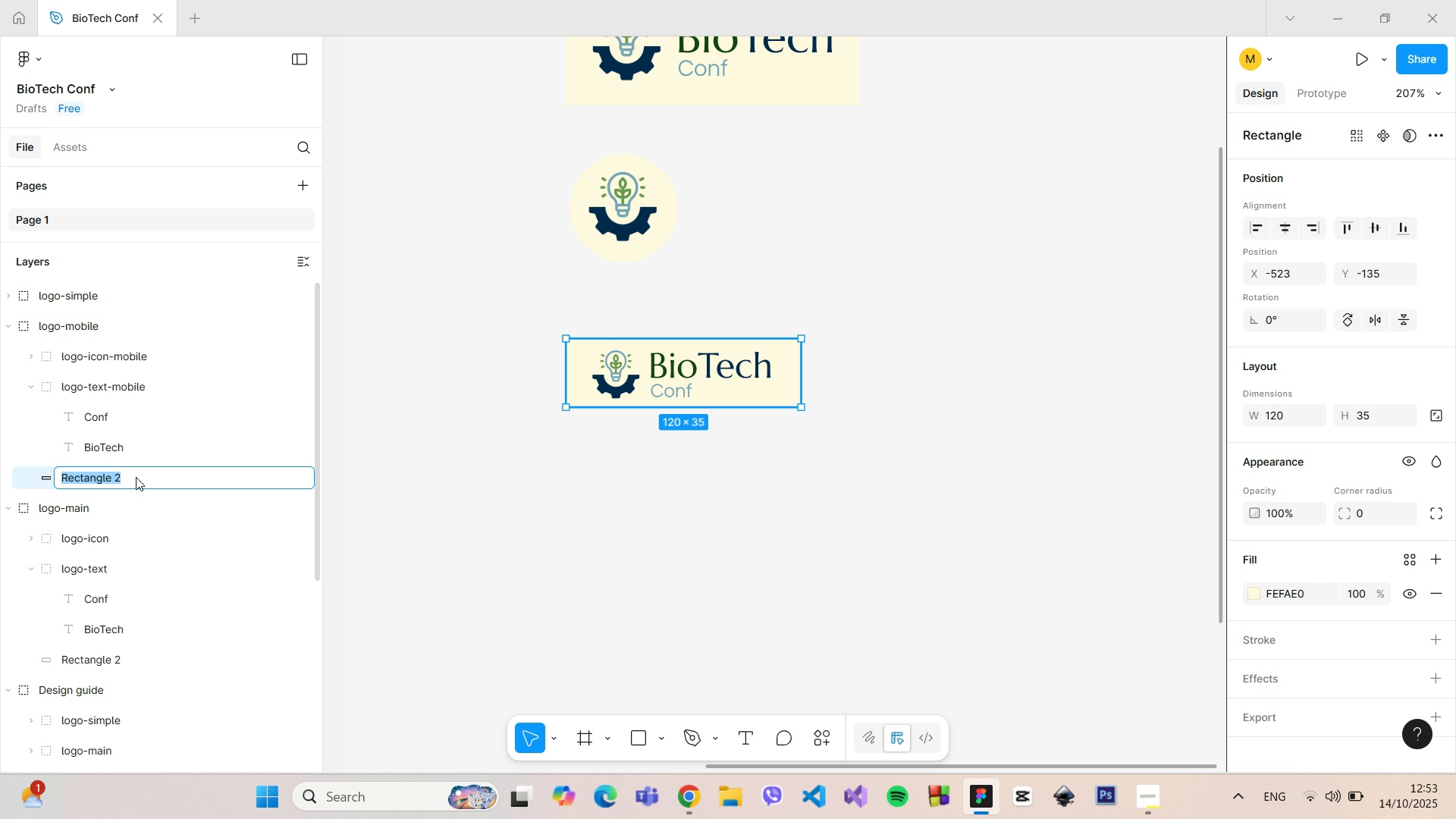 
type(logo-base-mobile)
 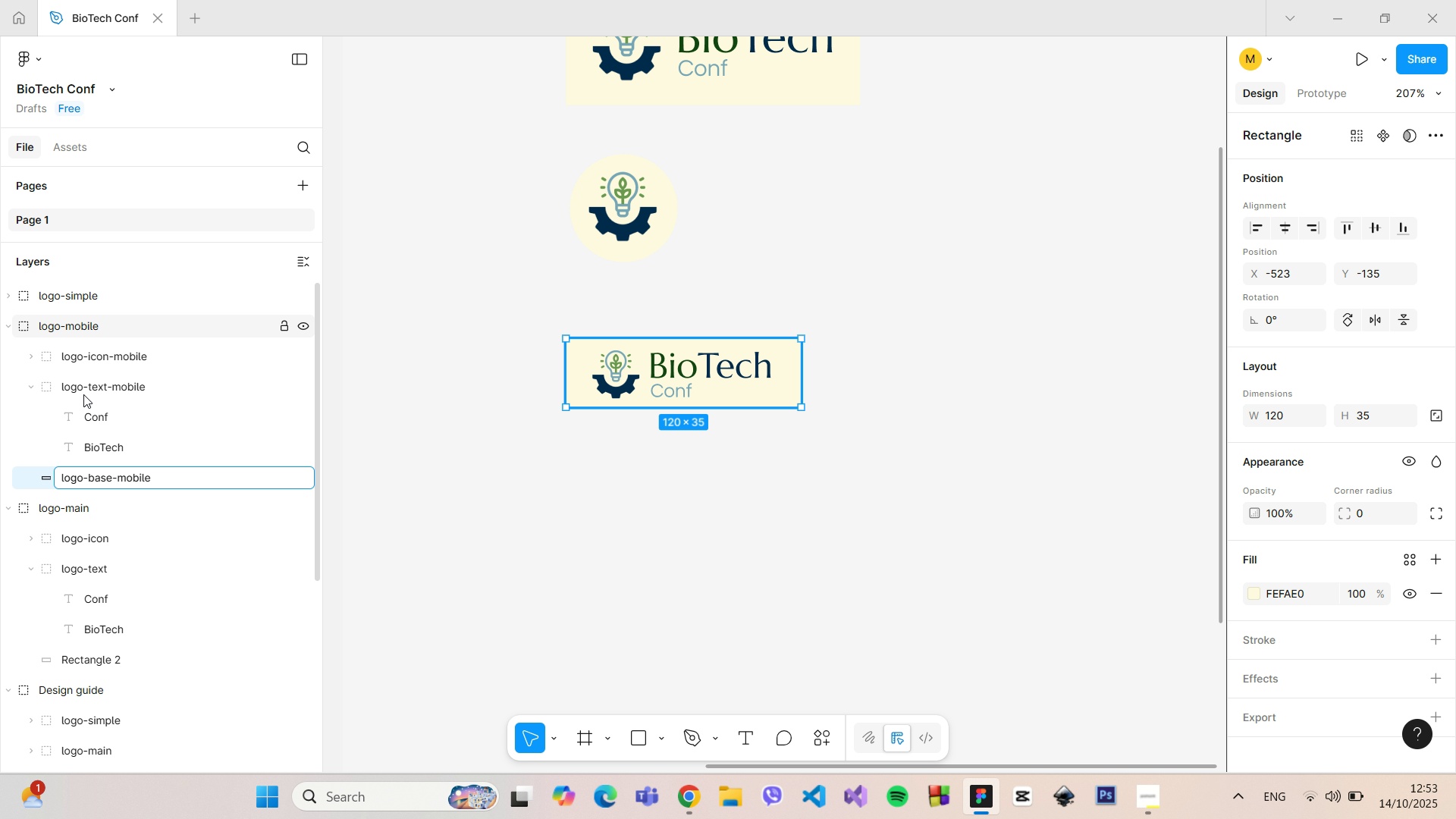 
left_click([5, 325])
 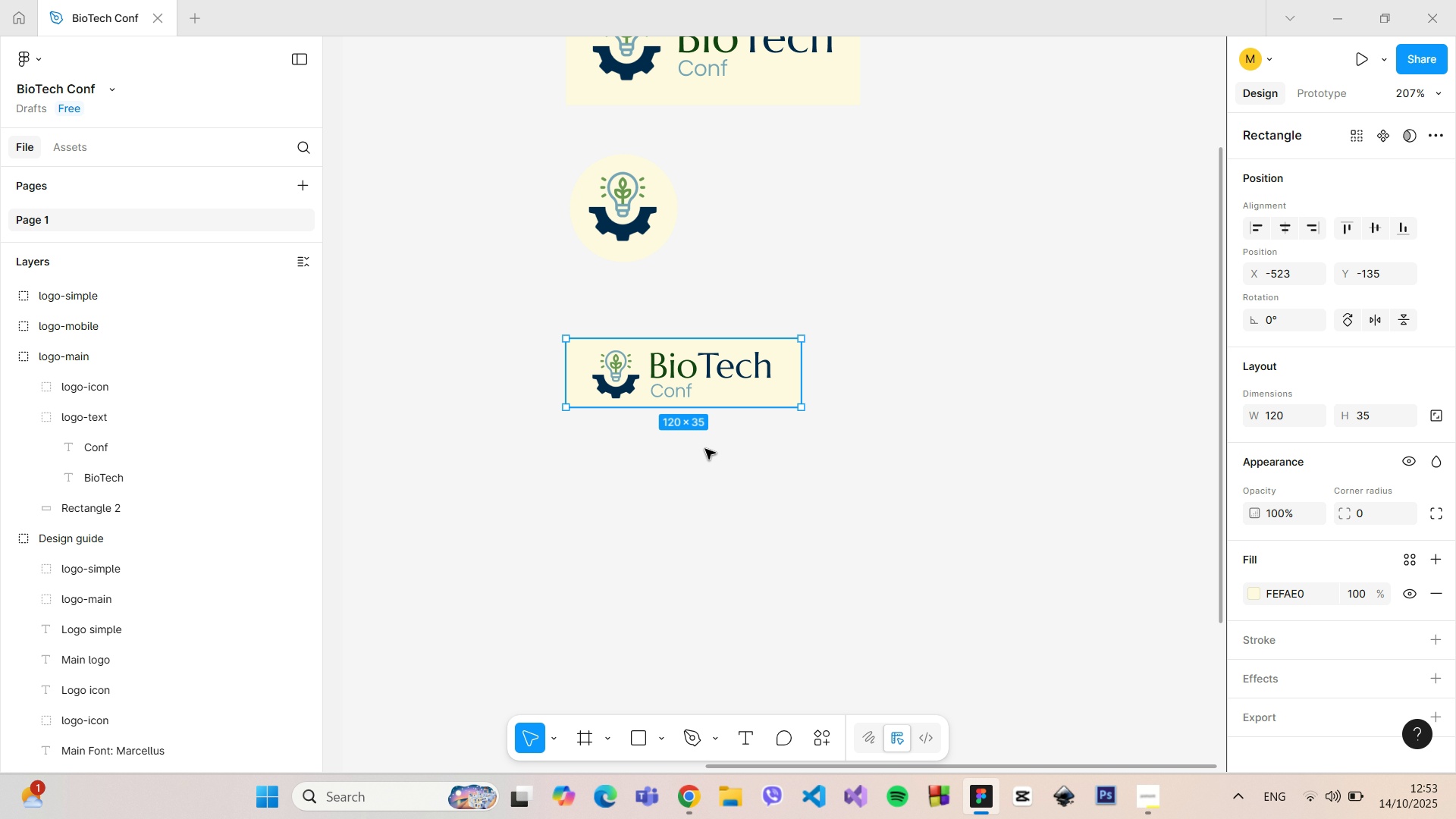 
scroll: coordinate [729, 479], scroll_direction: down, amount: 10.0
 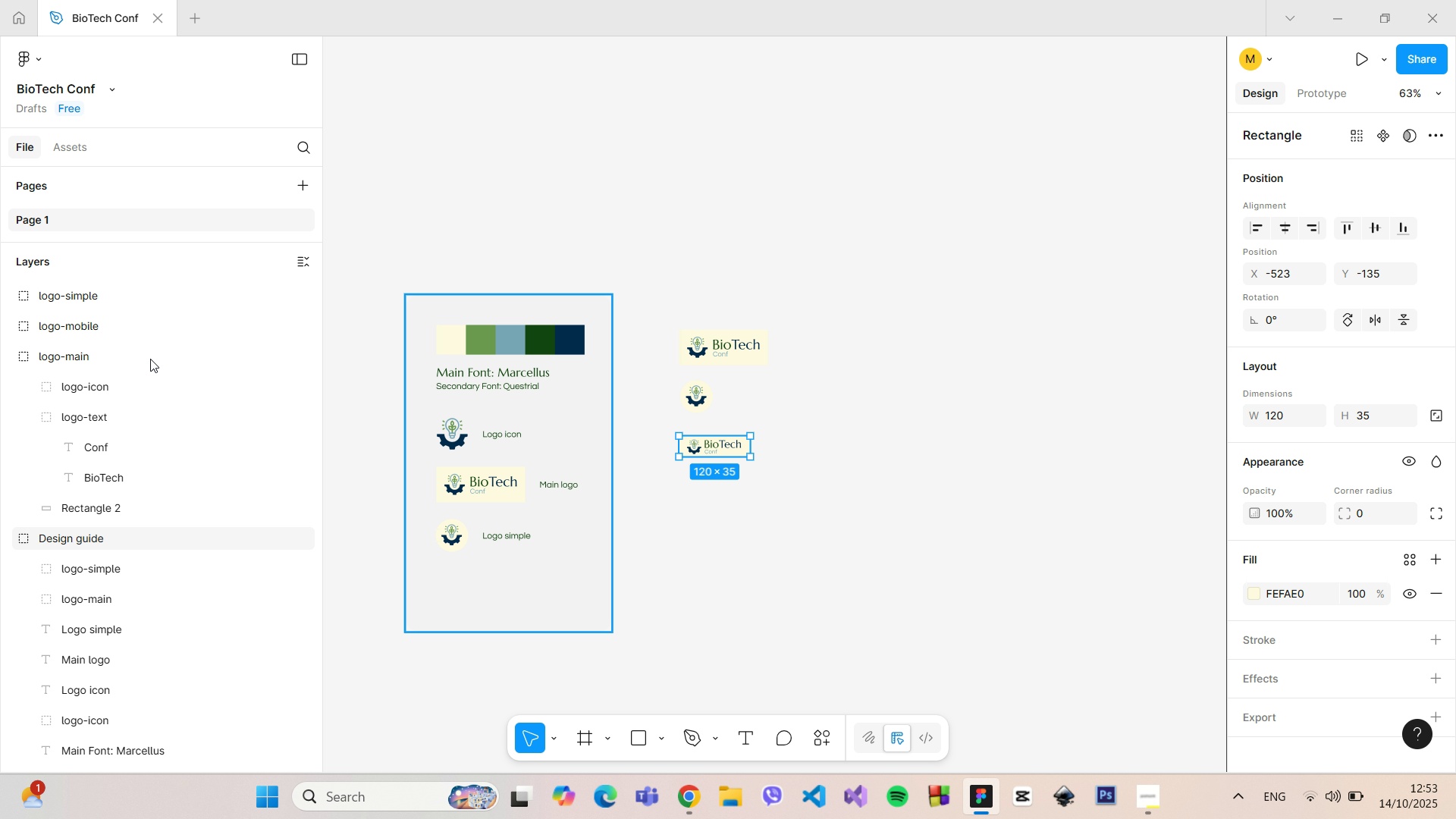 
left_click([121, 350])
 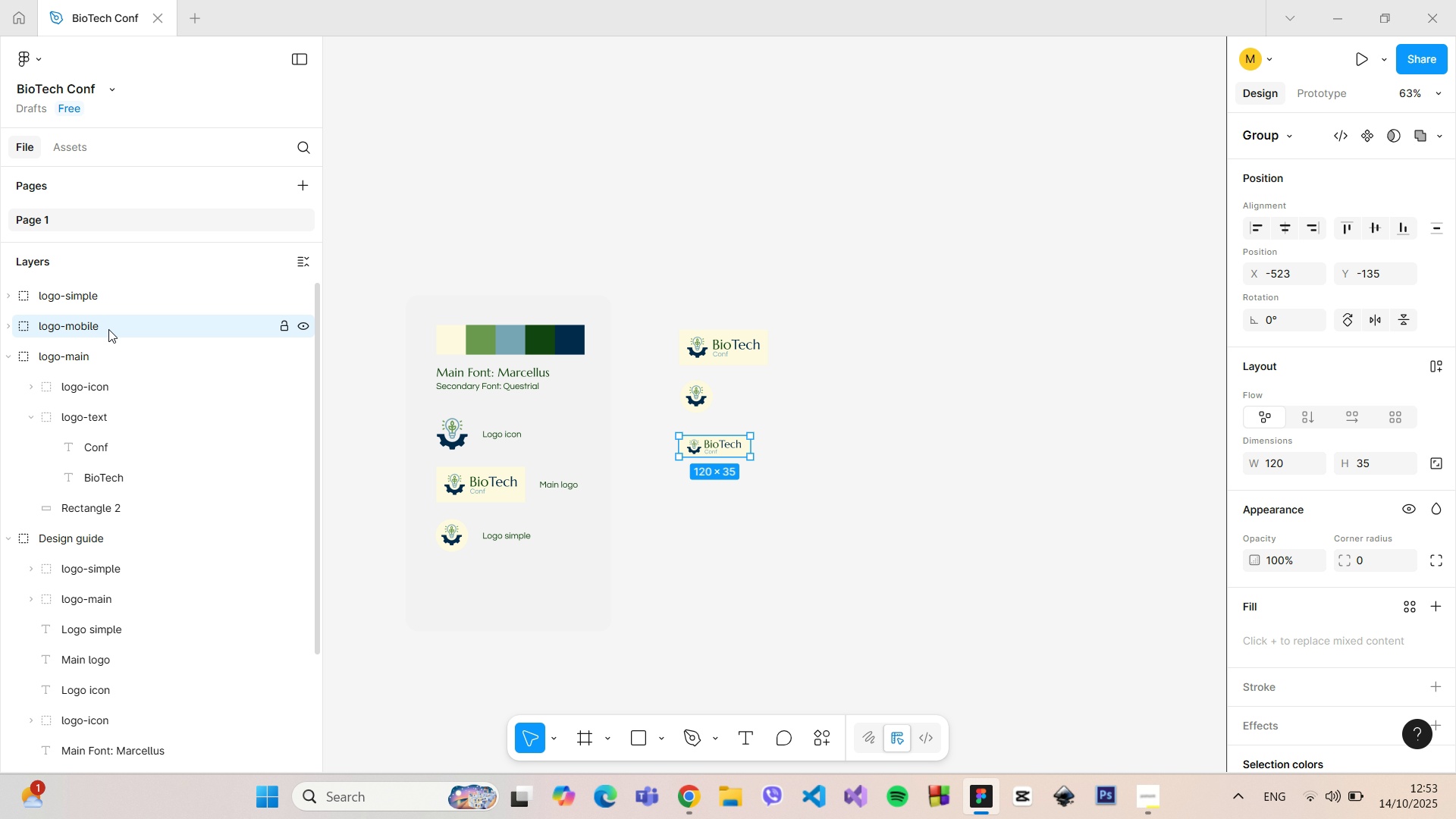 
left_click([108, 329])
 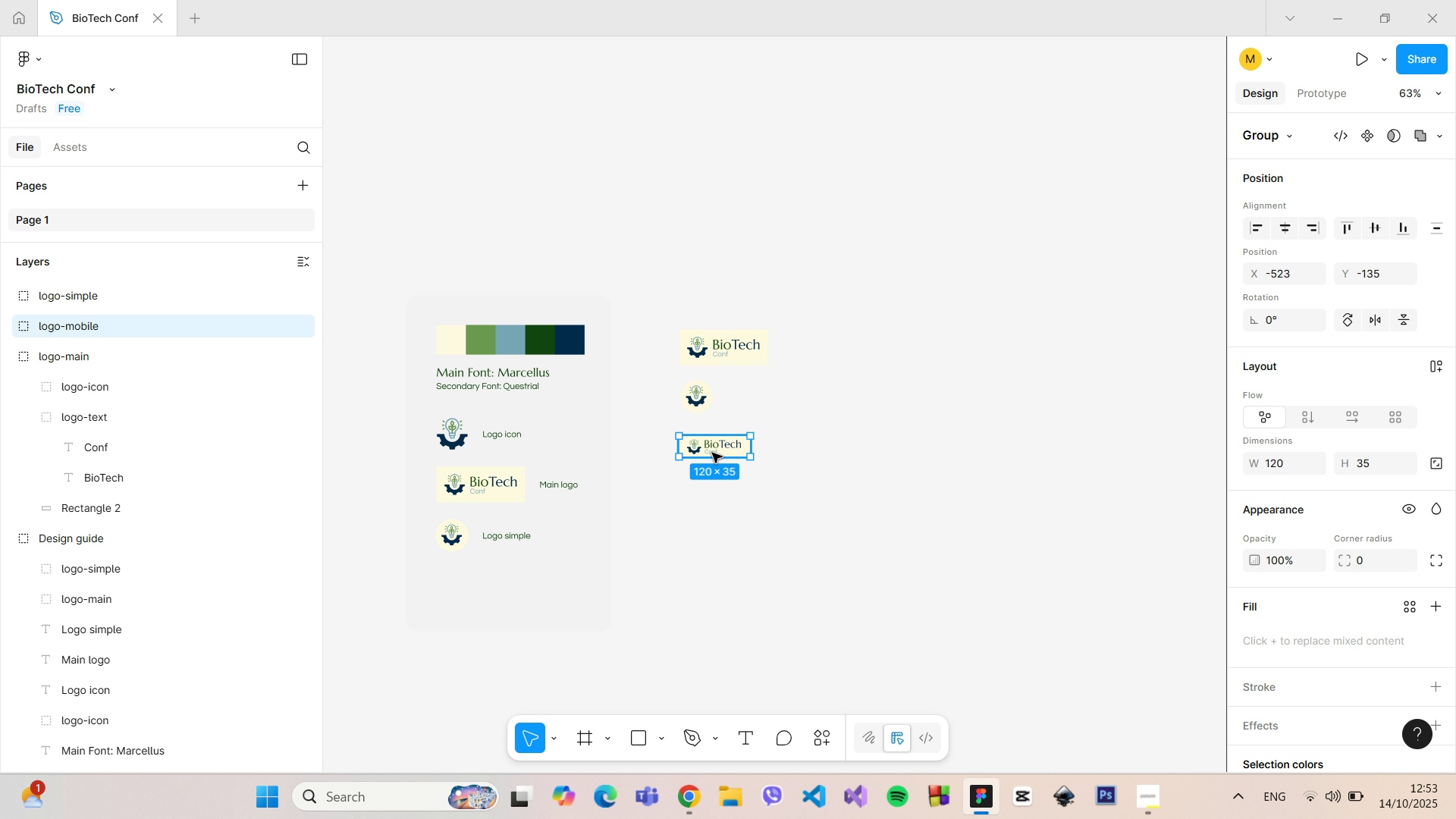 
hold_key(key=AltLeft, duration=1.5)
left_click_drag(start_coordinate=[714, 449], to_coordinate=[466, 581])
 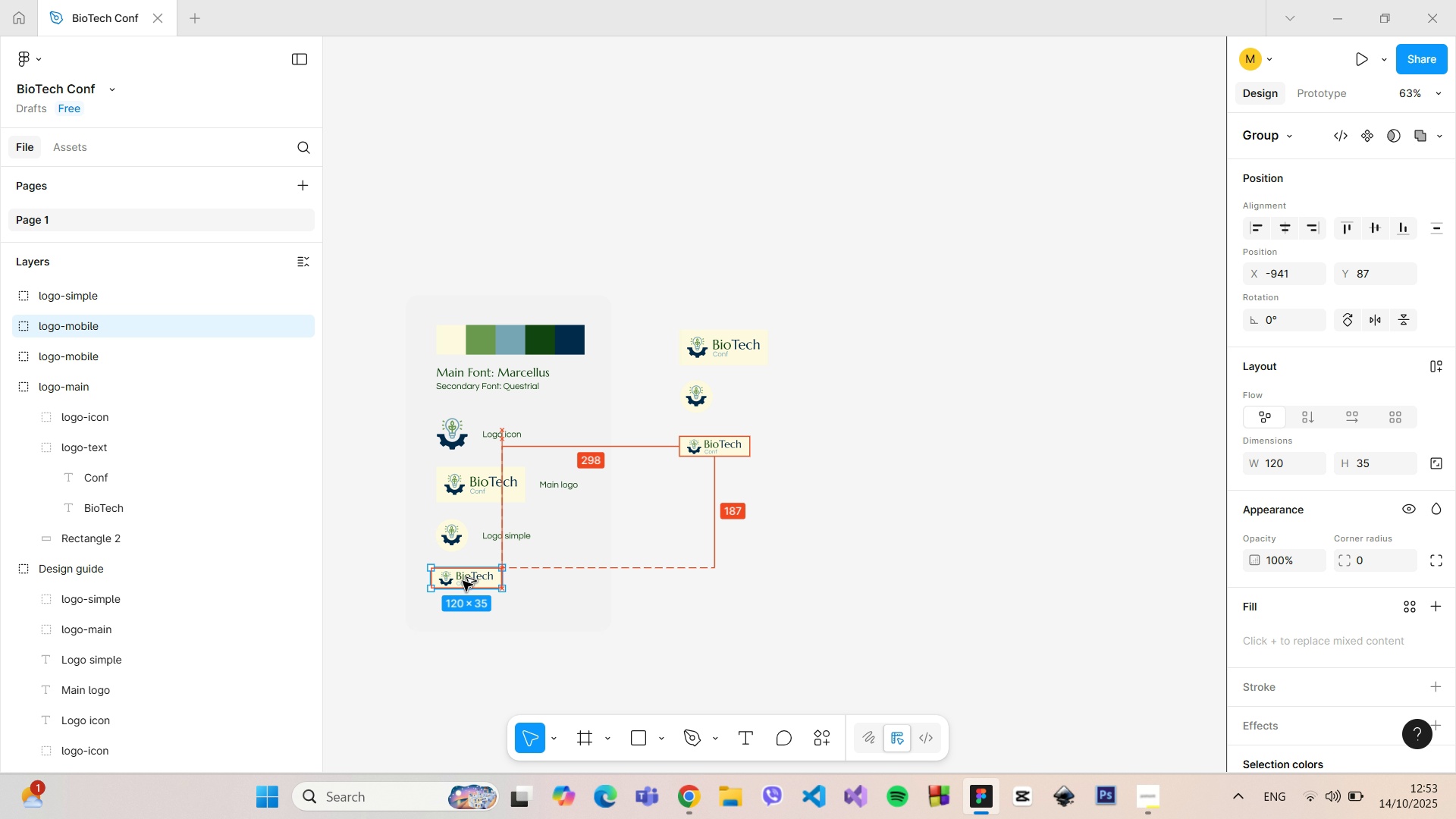 
key(Alt+AltLeft)
 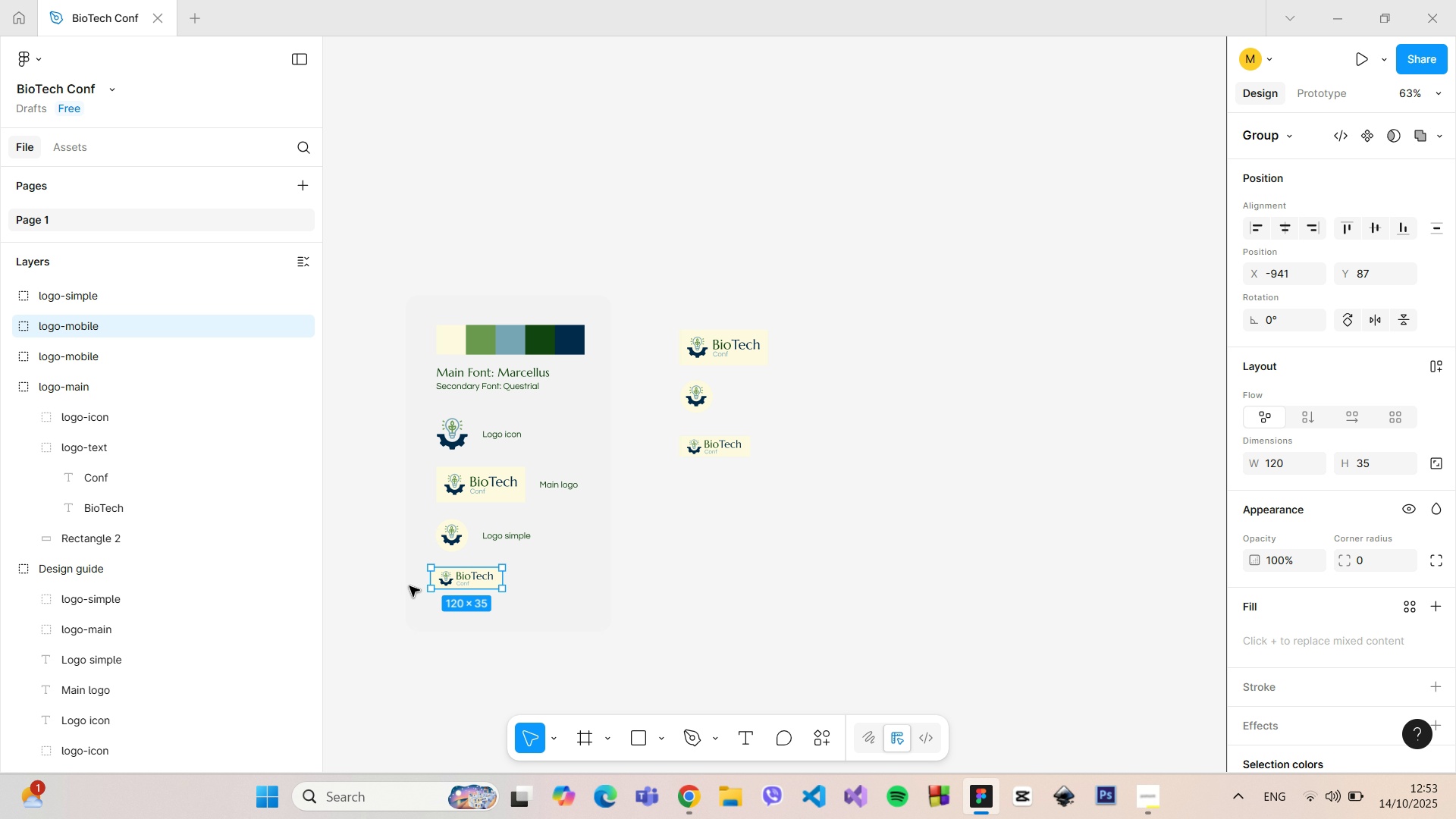 
hold_key(key=ControlLeft, duration=1.22)
scroll: coordinate [433, 581], scroll_direction: up, amount: 16.0
 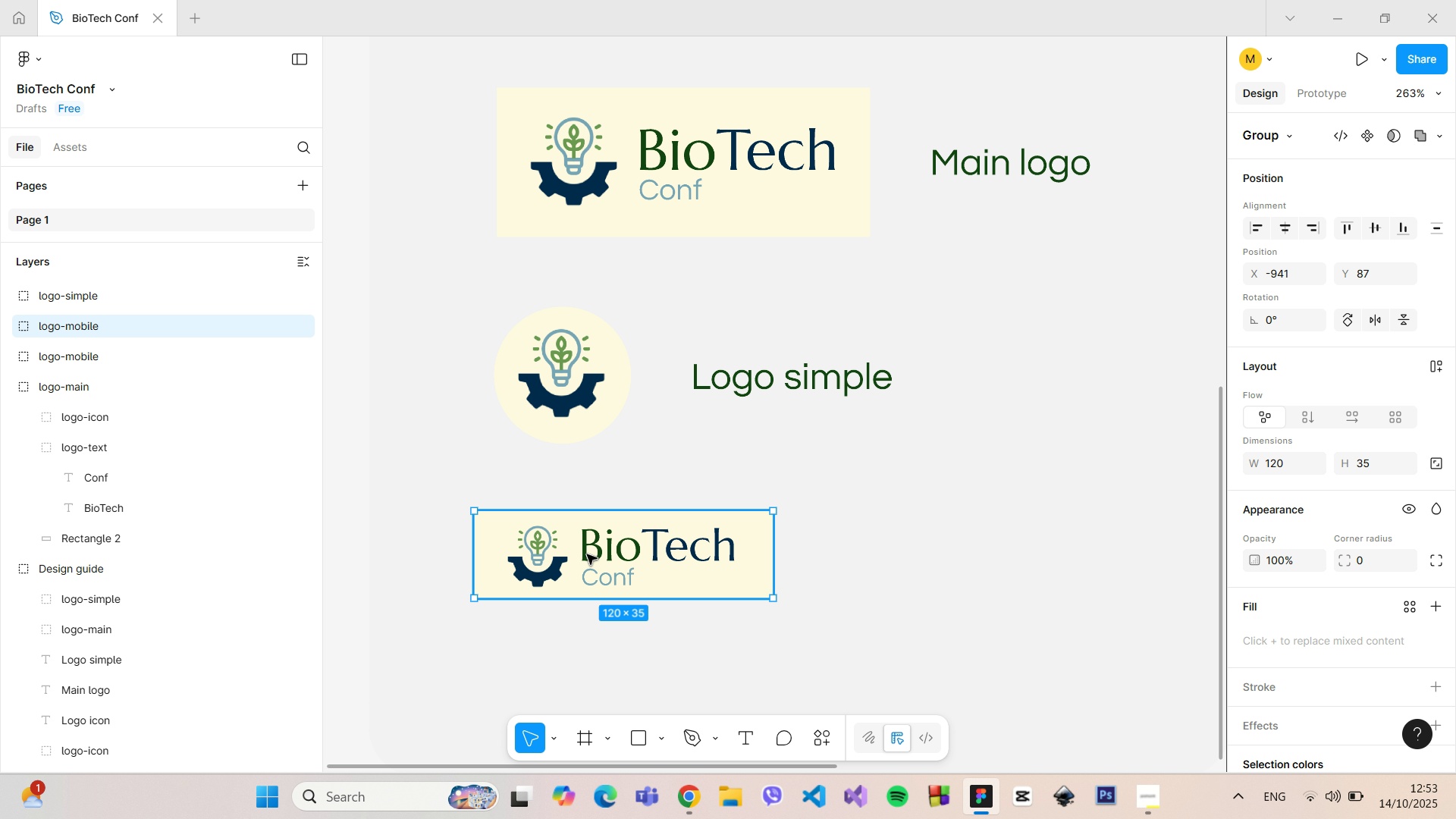 
left_click_drag(start_coordinate=[579, 554], to_coordinate=[602, 565])
 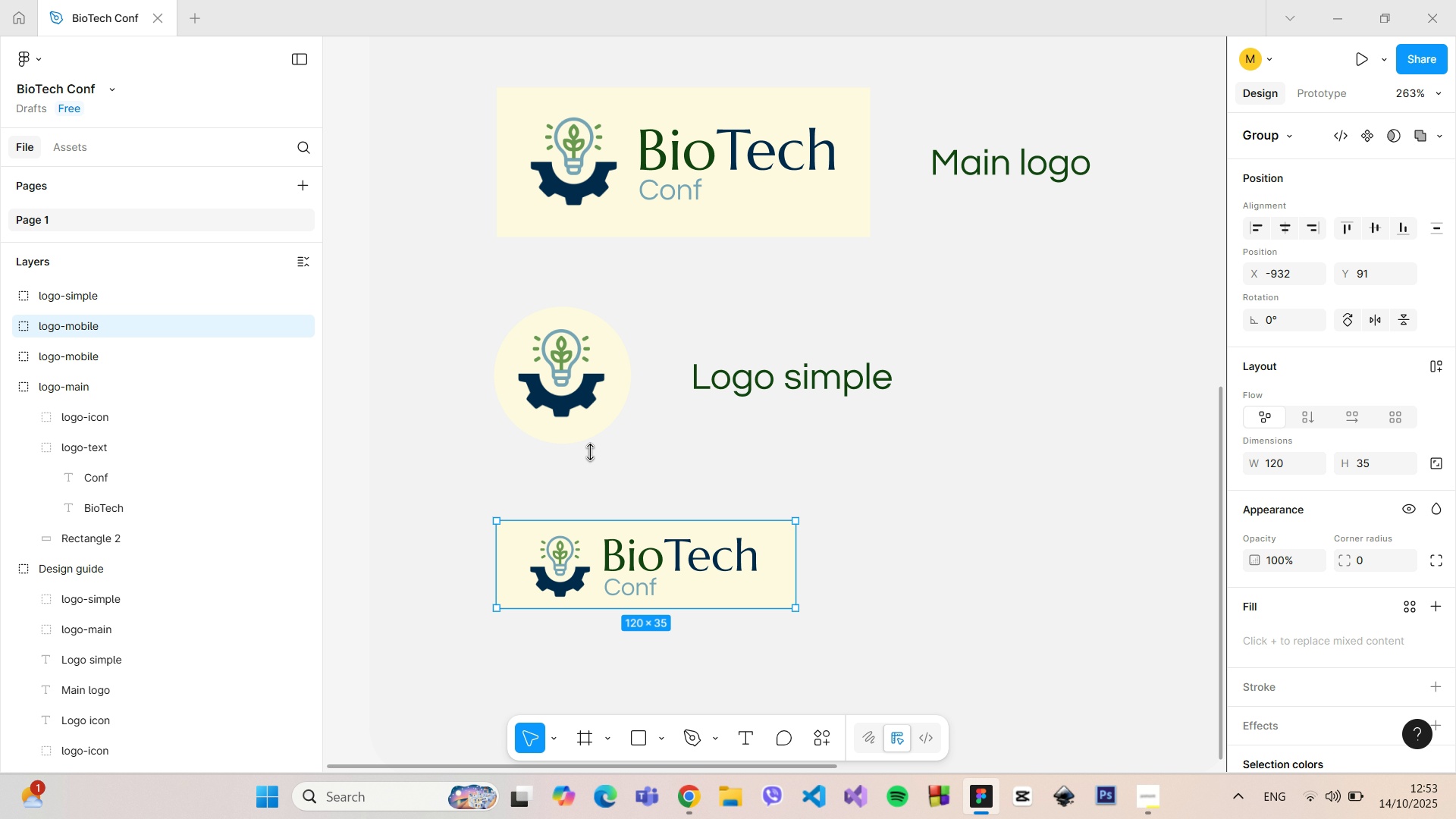 
hold_key(key=AltLeft, duration=1.01)
 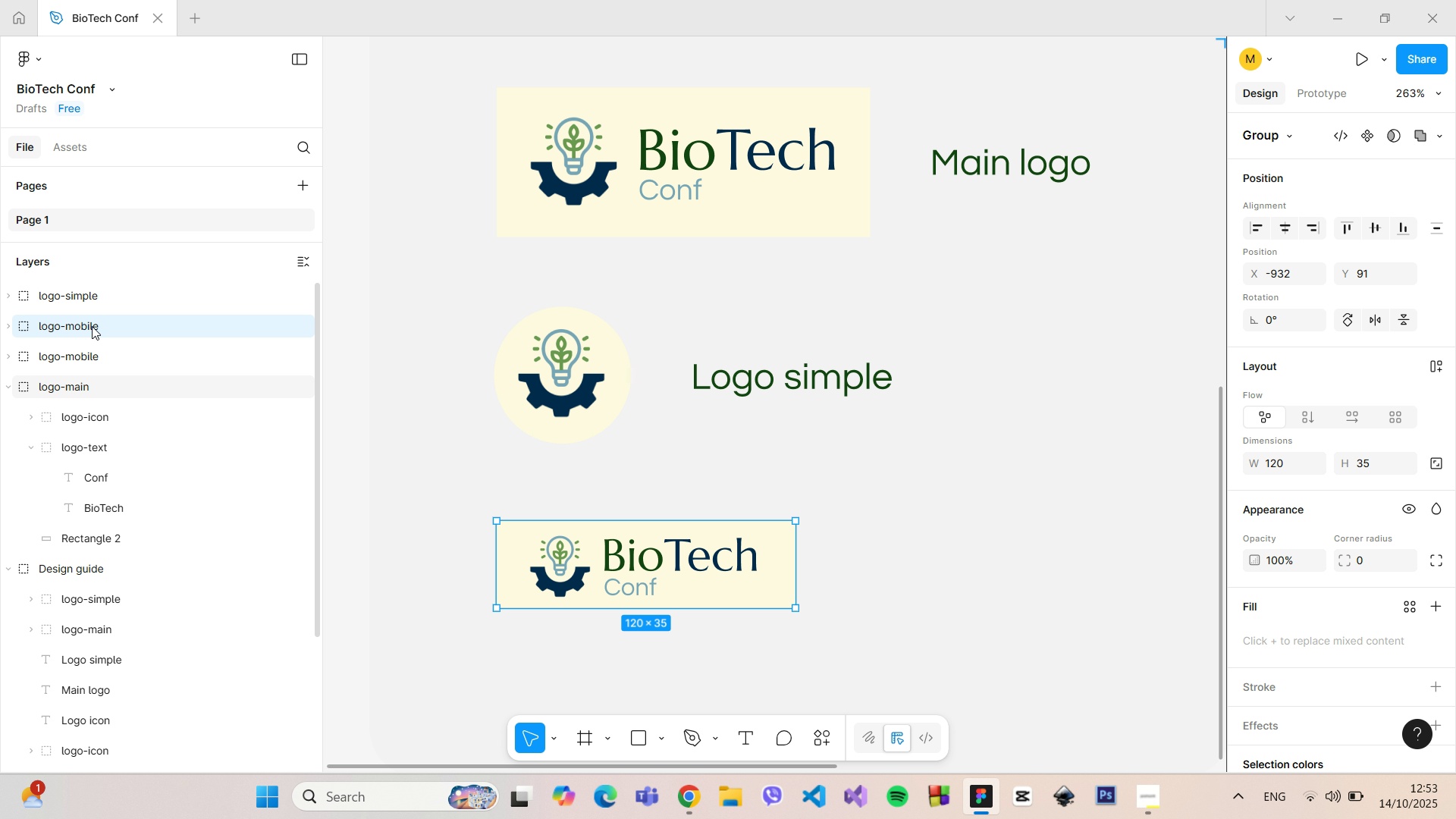 
left_click_drag(start_coordinate=[92, 326], to_coordinate=[122, 579])
 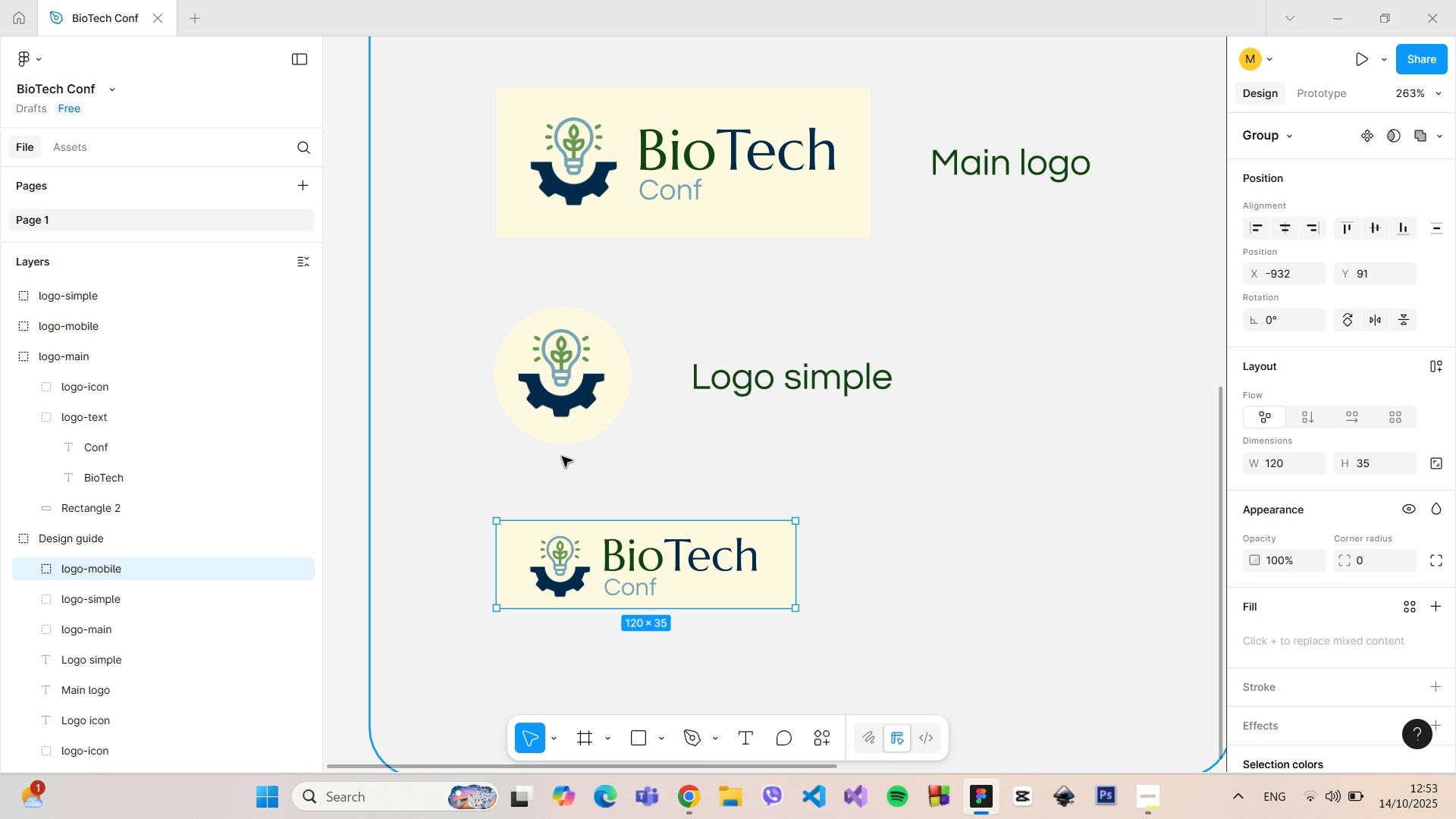 
hold_key(key=AltLeft, duration=0.78)
 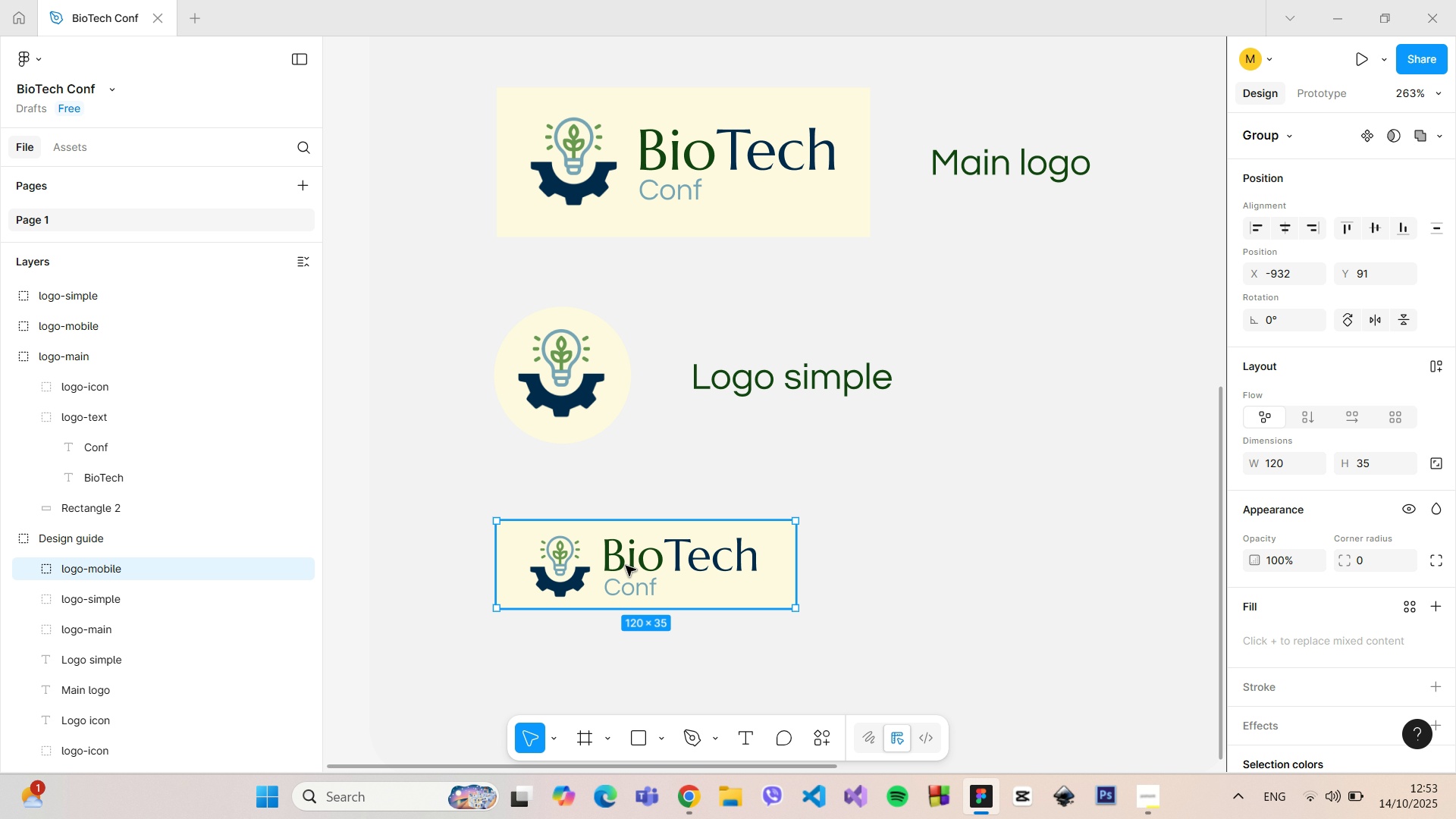 
left_click_drag(start_coordinate=[627, 566], to_coordinate=[629, 560])
 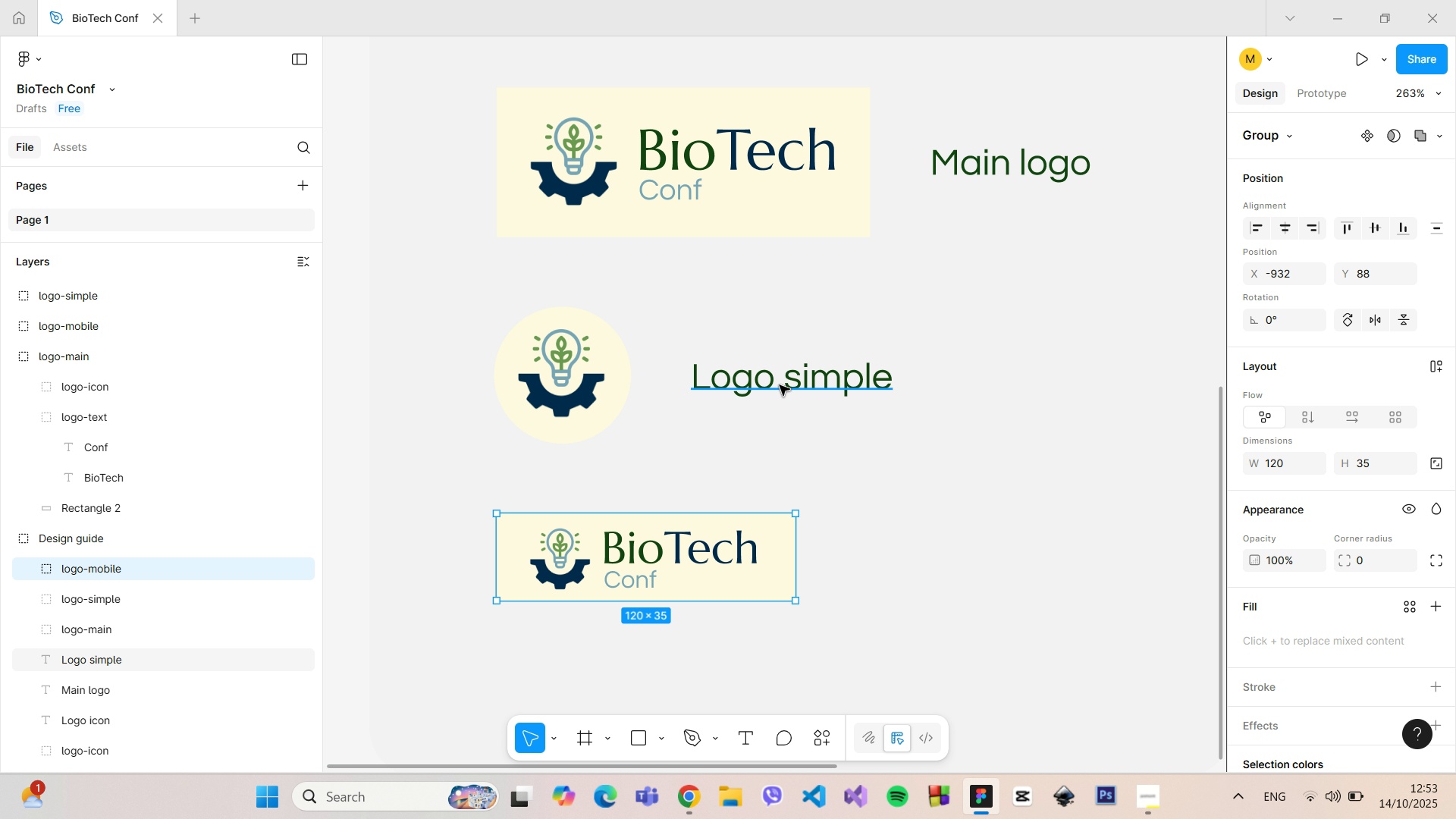 
left_click([780, 384])
 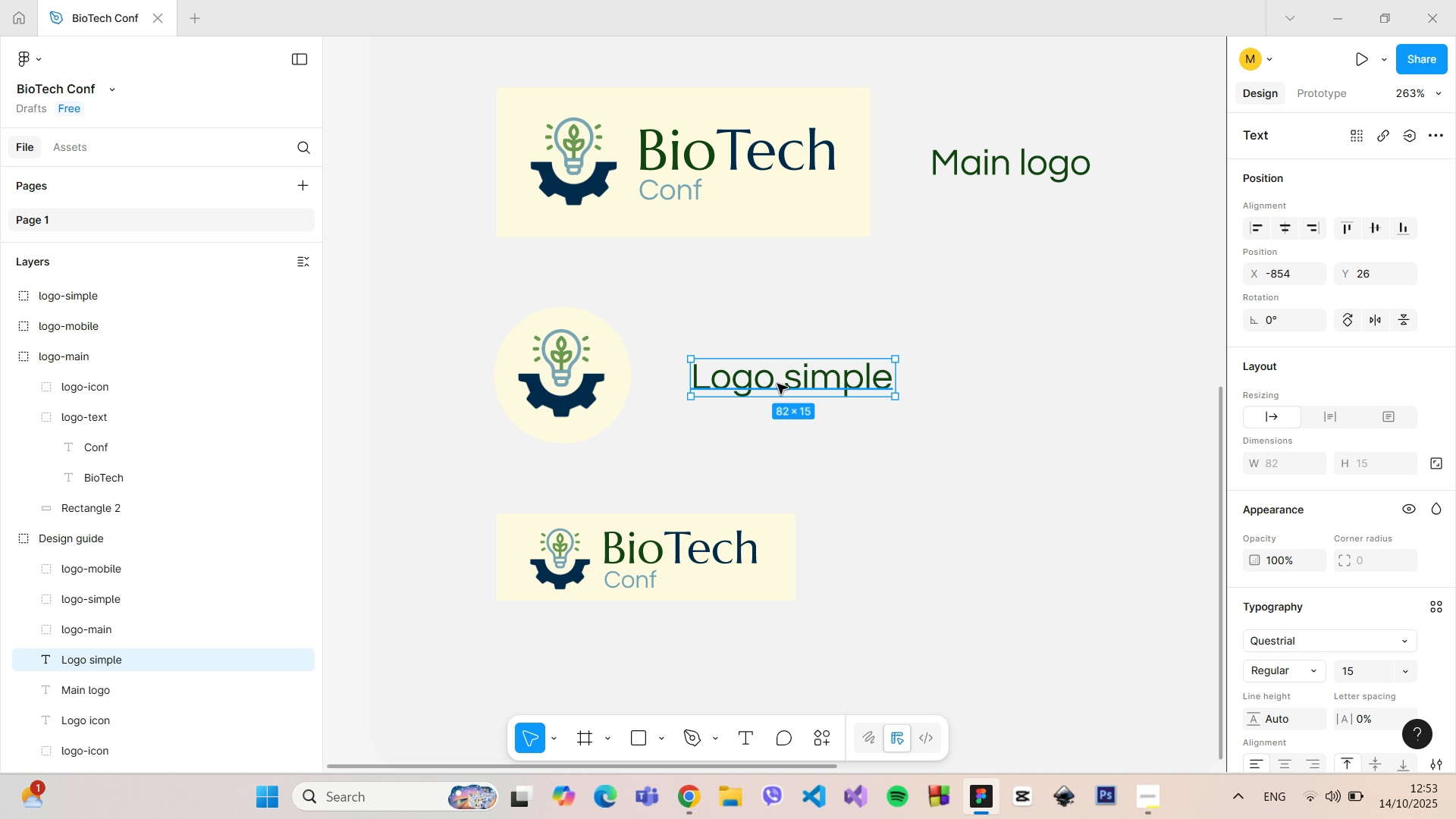 
hold_key(key=AltLeft, duration=1.51)
left_click_drag(start_coordinate=[781, 384], to_coordinate=[958, 558])
 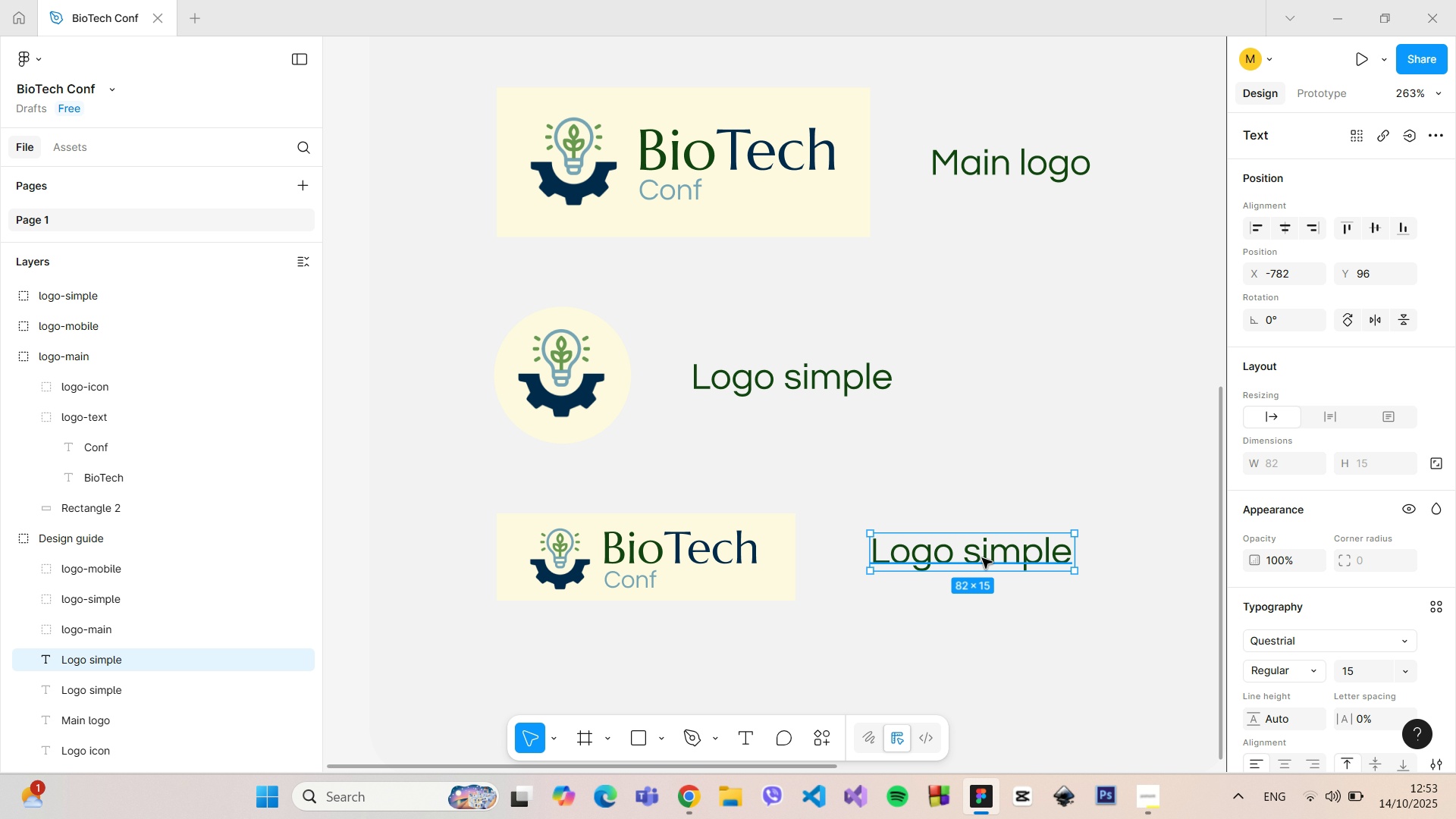 
hold_key(key=AltLeft, duration=0.4)
 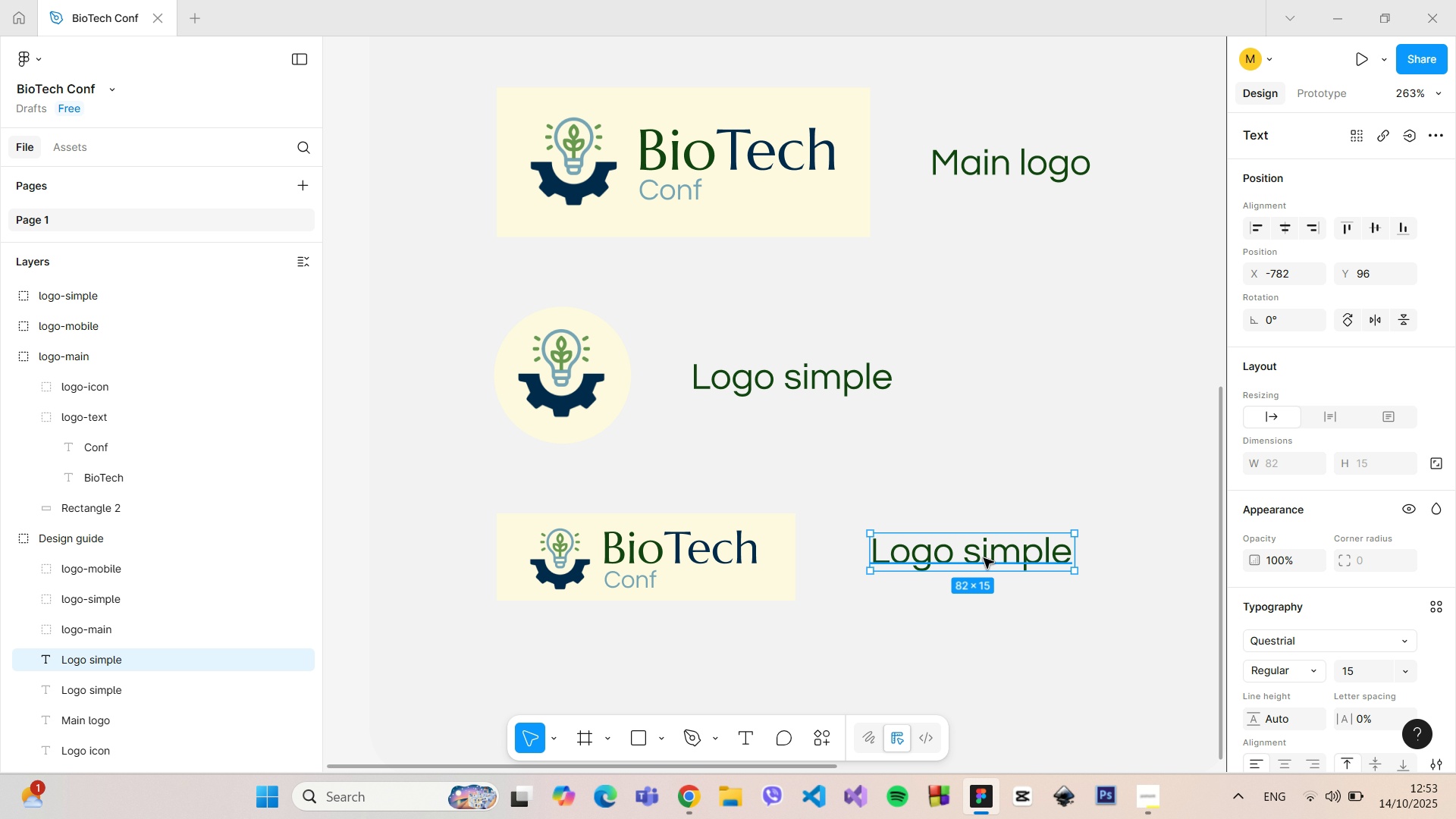 
double_click([984, 558])
 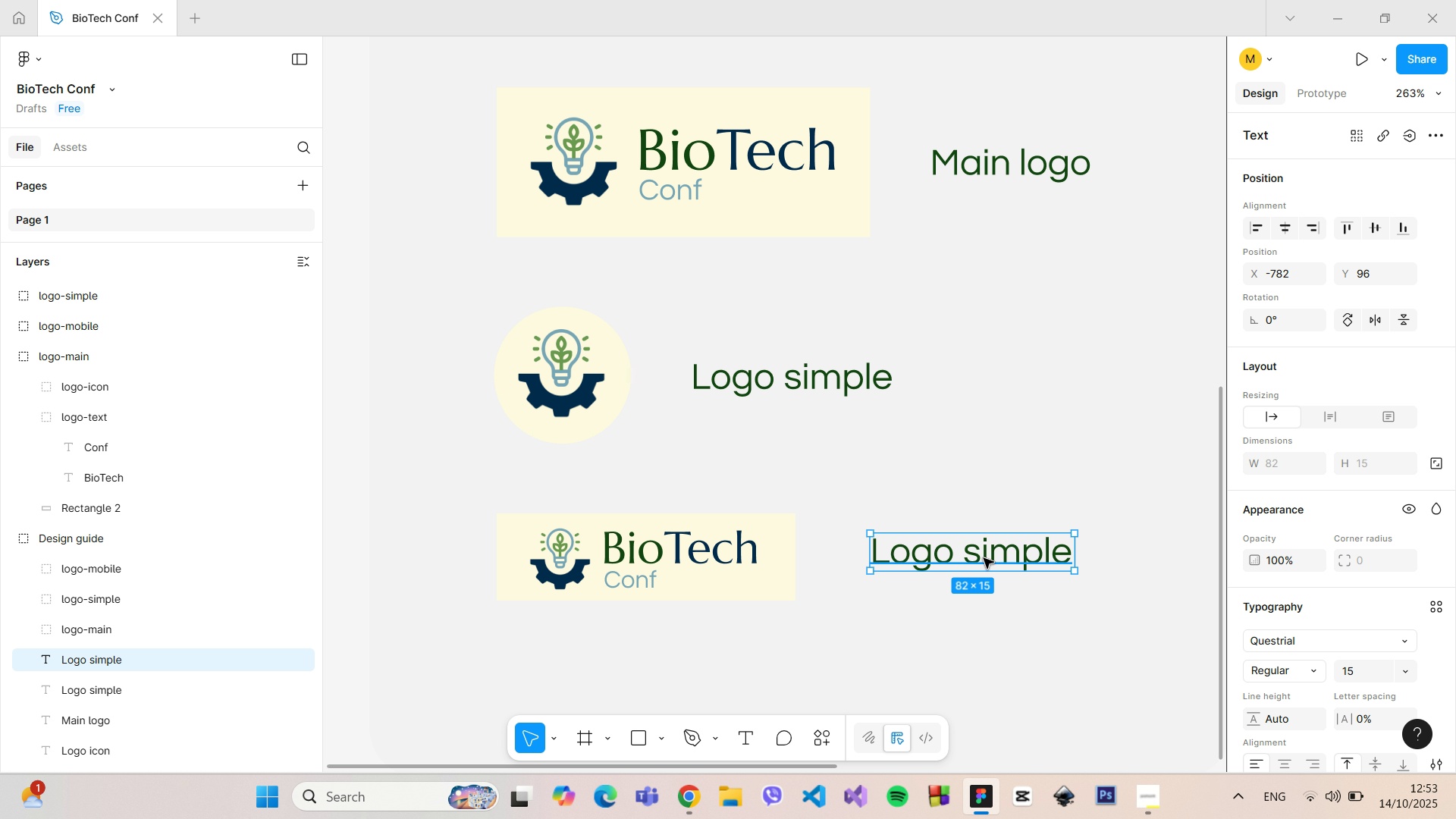 
triple_click([984, 558])
 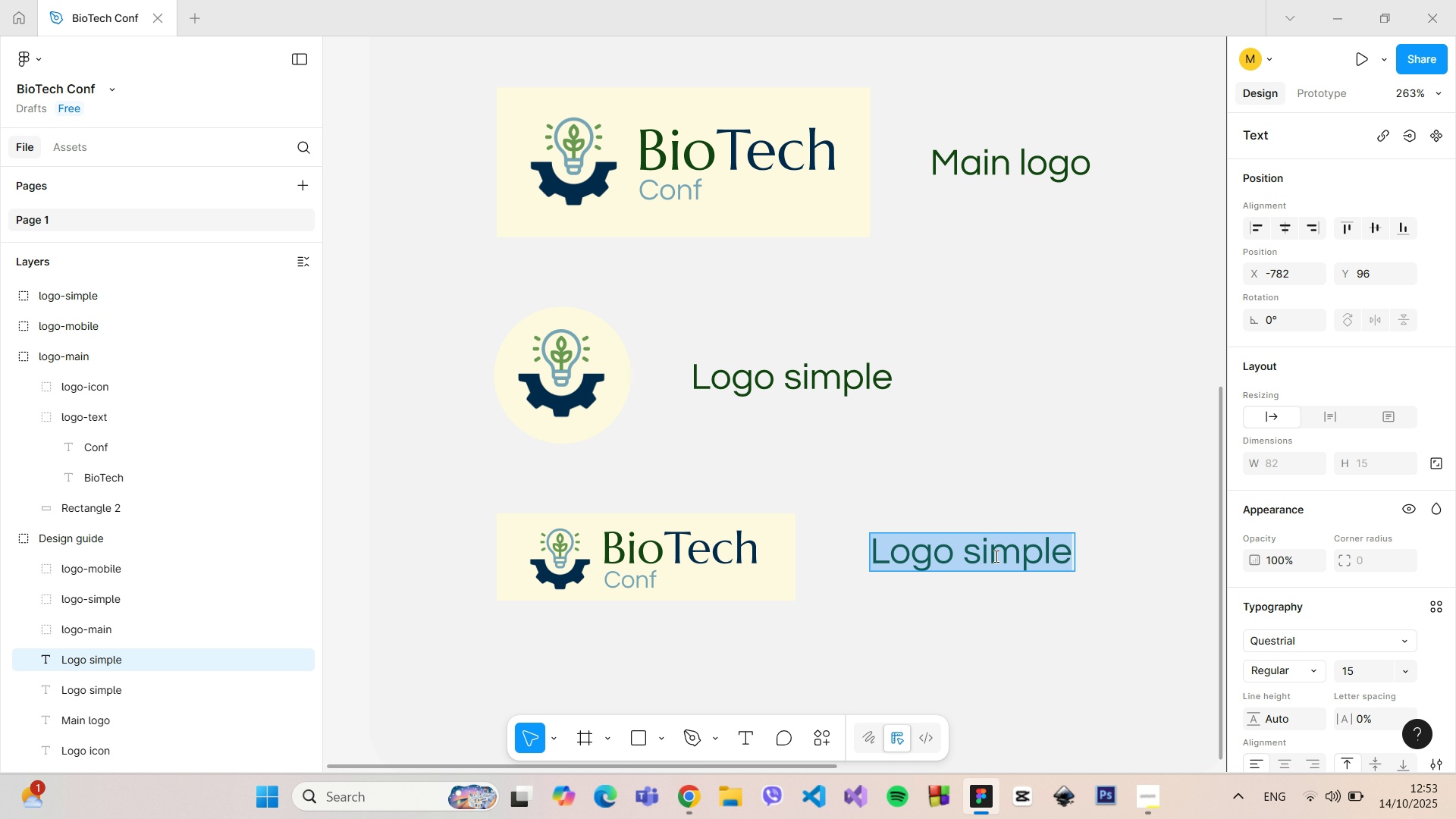 
triple_click([995, 556])
 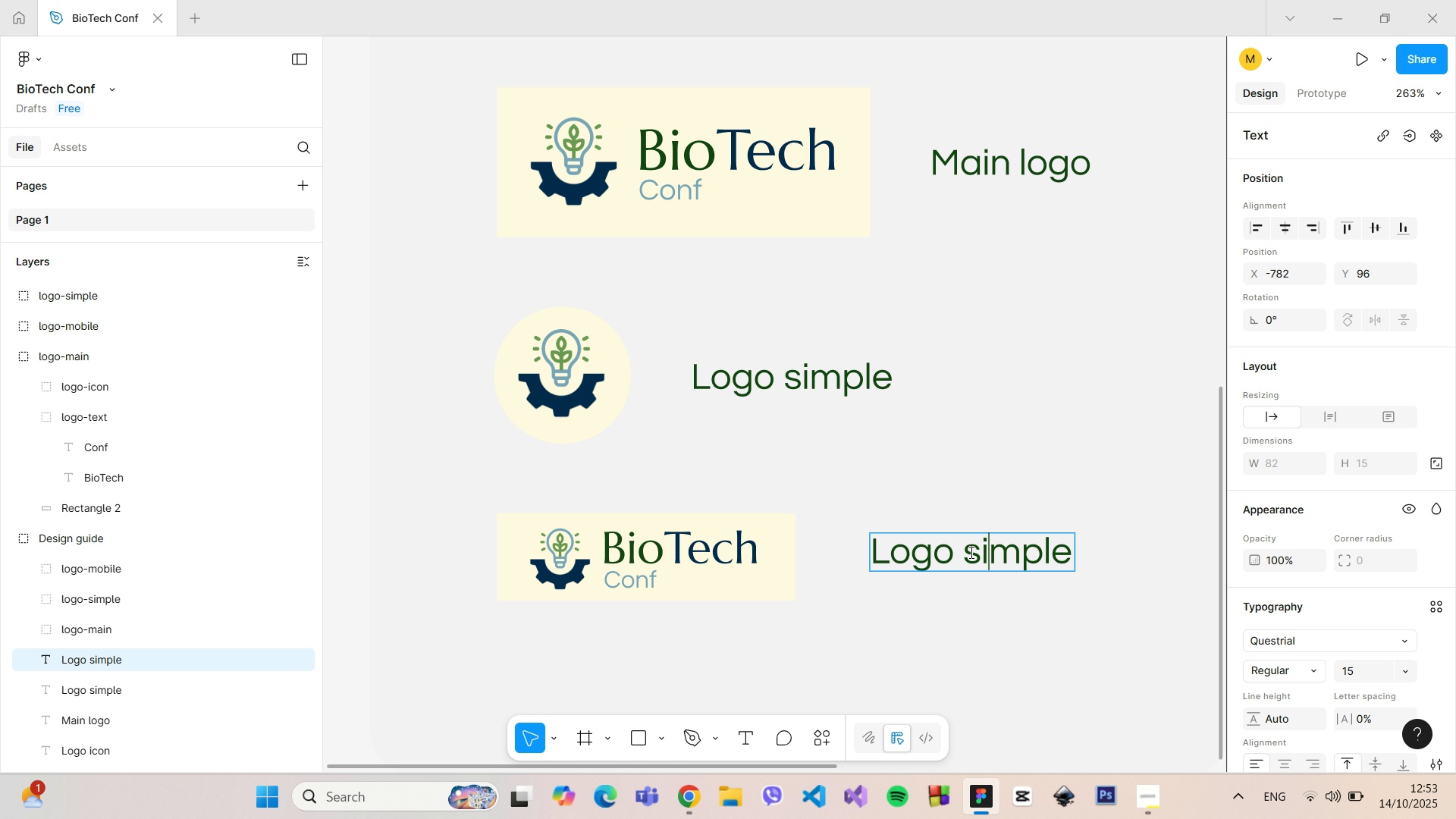 
left_click_drag(start_coordinate=[970, 552], to_coordinate=[1070, 551])
 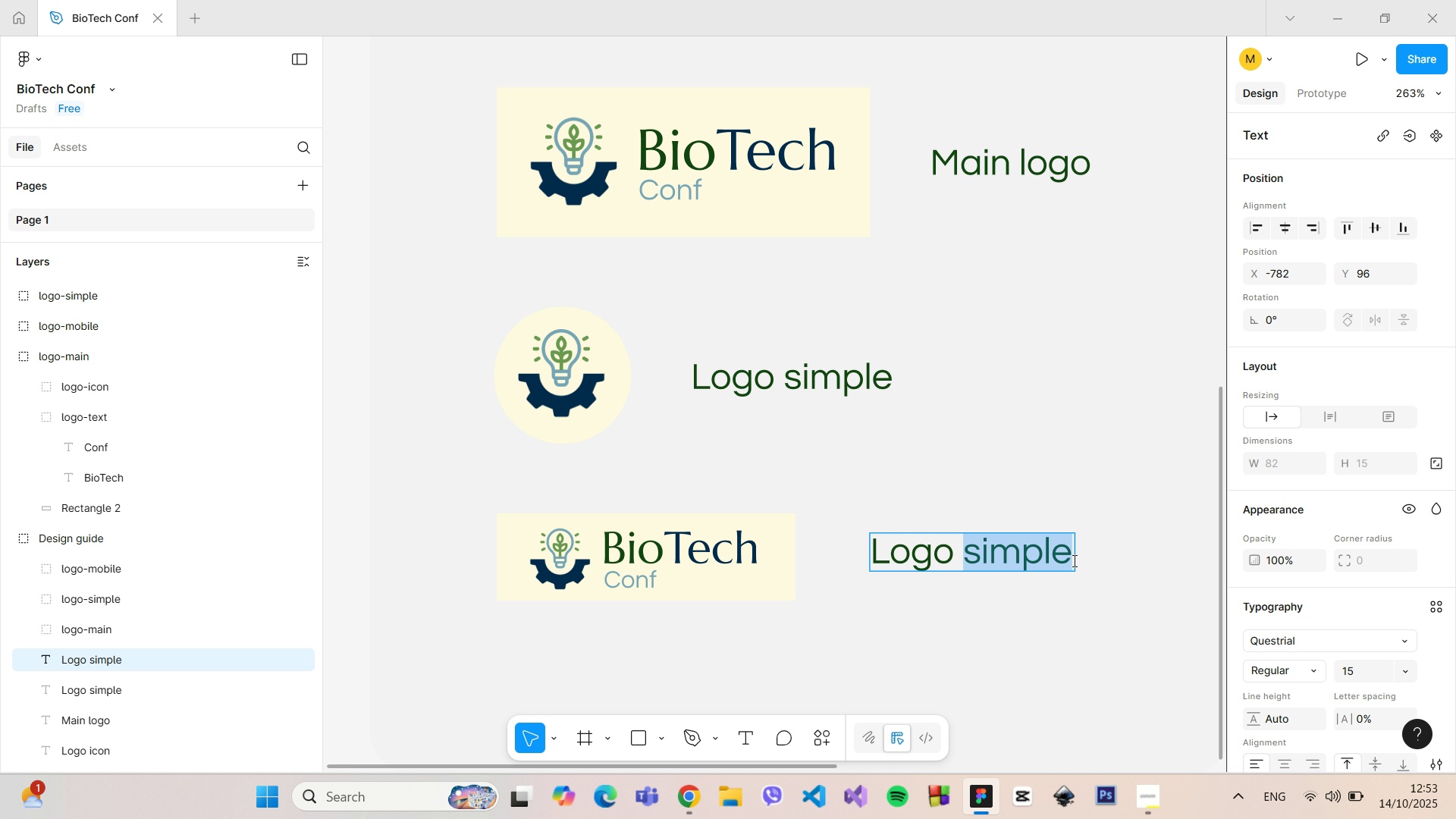 
type(moi)
key(Backspace)
type(bile)
 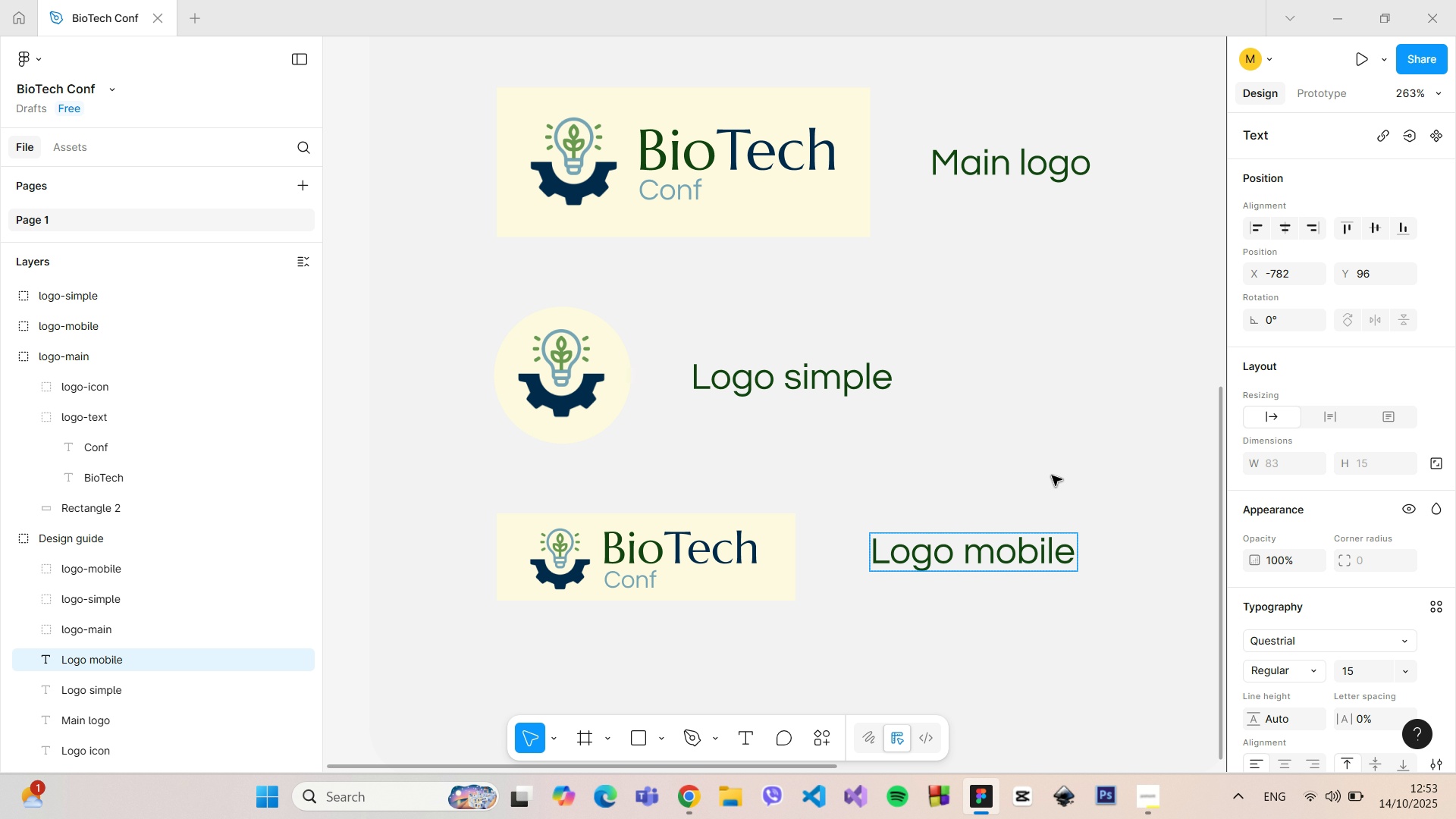 
left_click([1052, 463])
 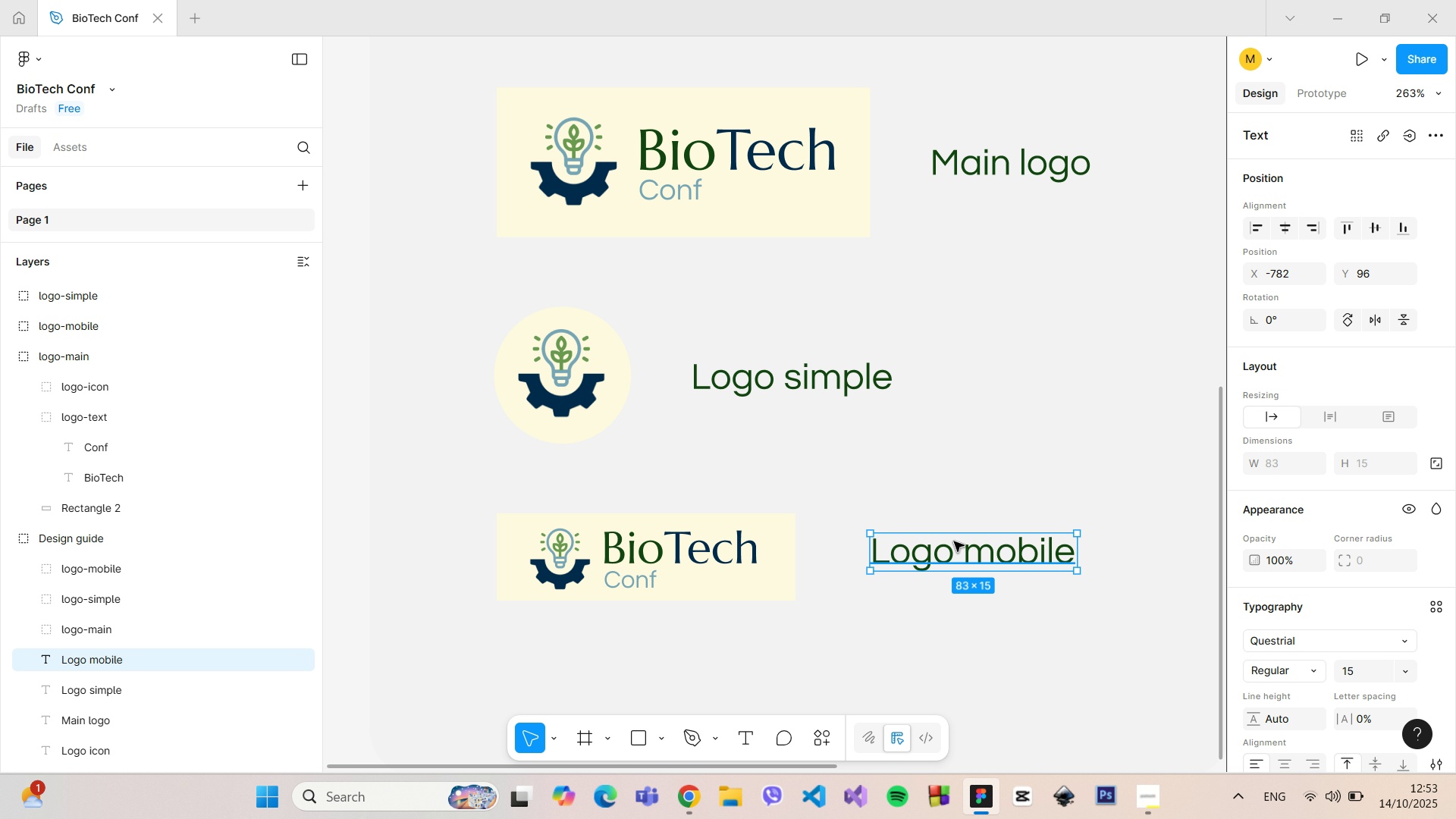 
left_click_drag(start_coordinate=[953, 541], to_coordinate=[947, 541])
 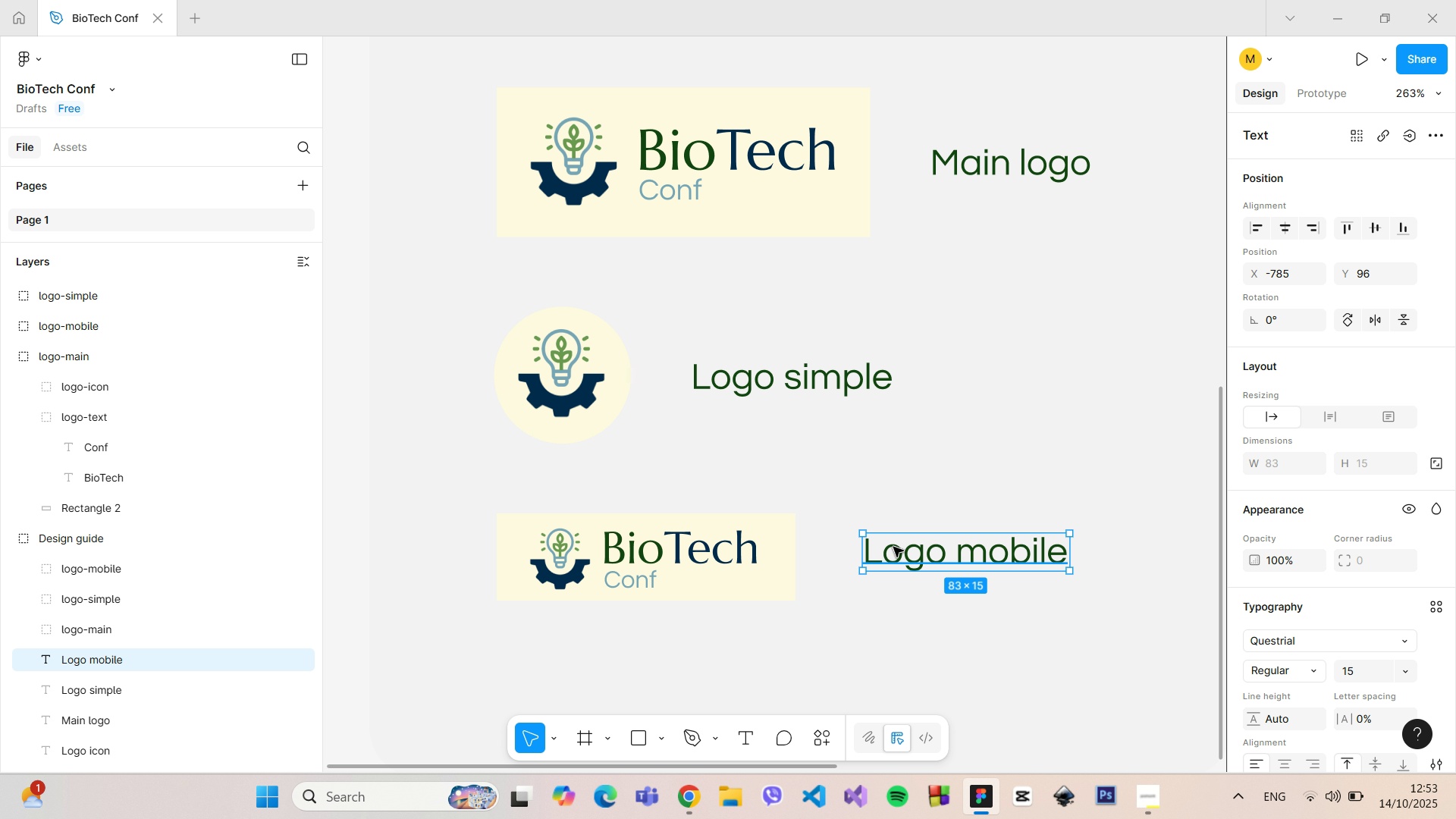 
hold_key(key=AltLeft, duration=0.73)
 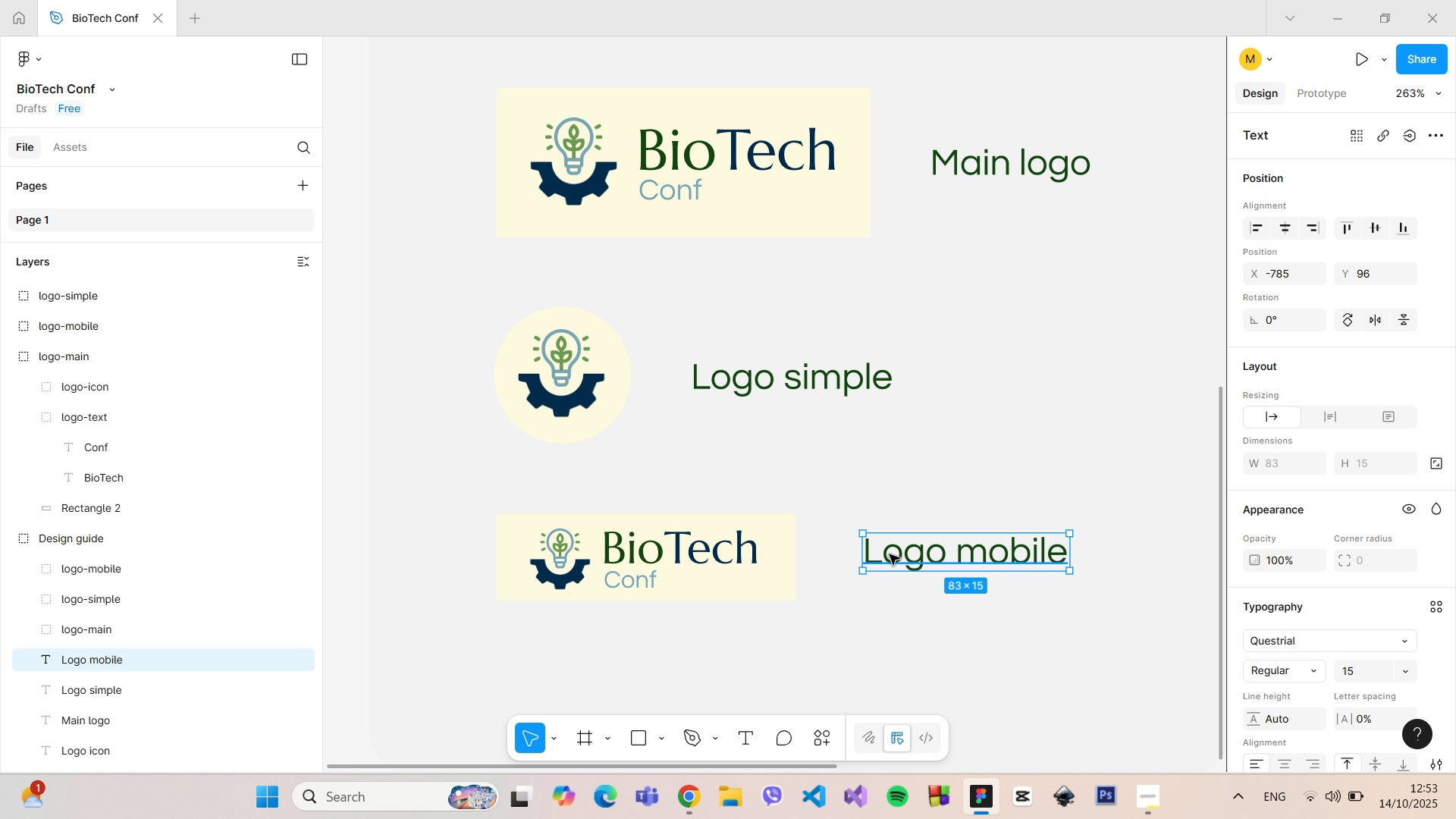 
left_click_drag(start_coordinate=[890, 554], to_coordinate=[880, 556])
 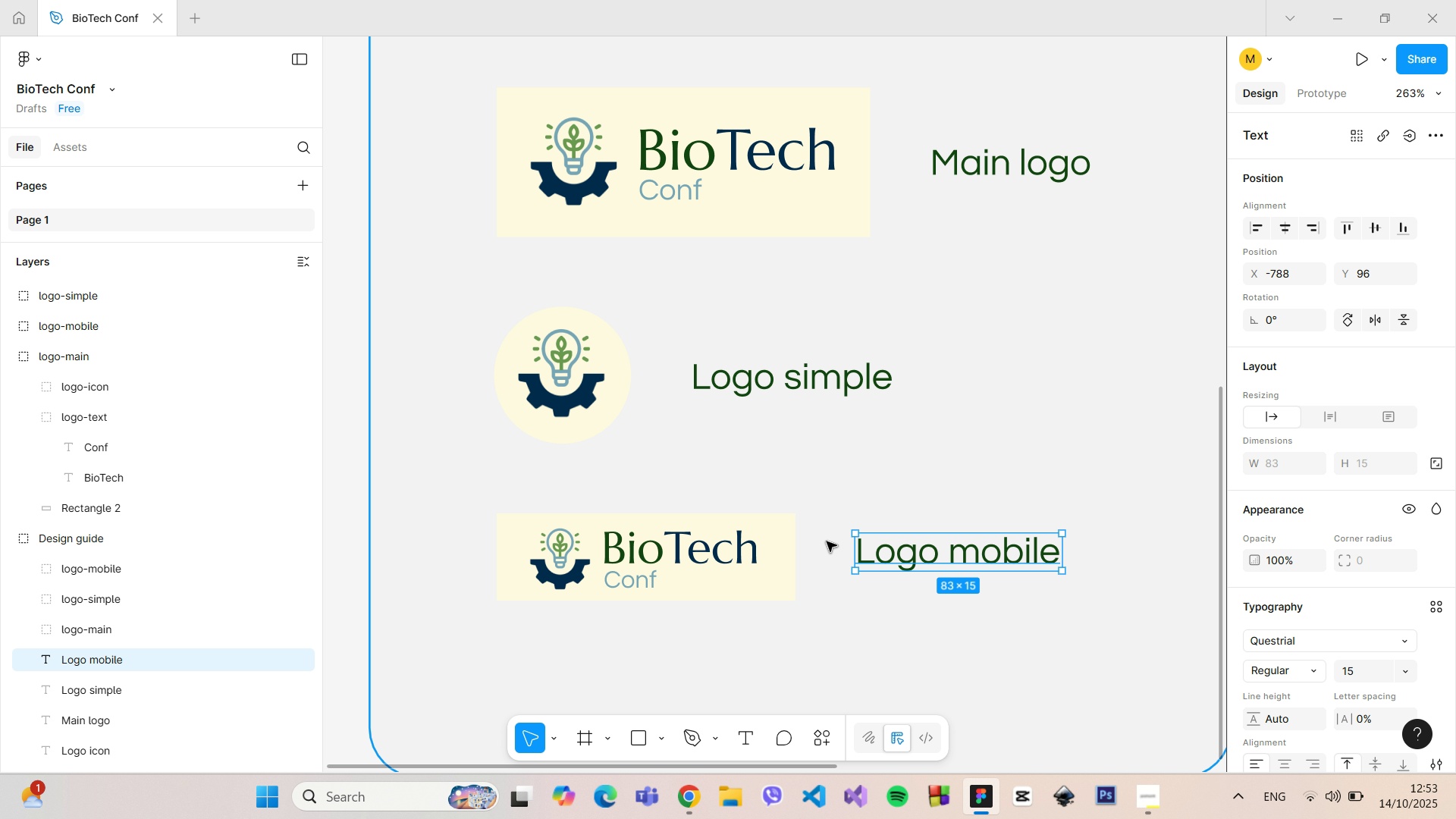 
hold_key(key=AltLeft, duration=0.81)
 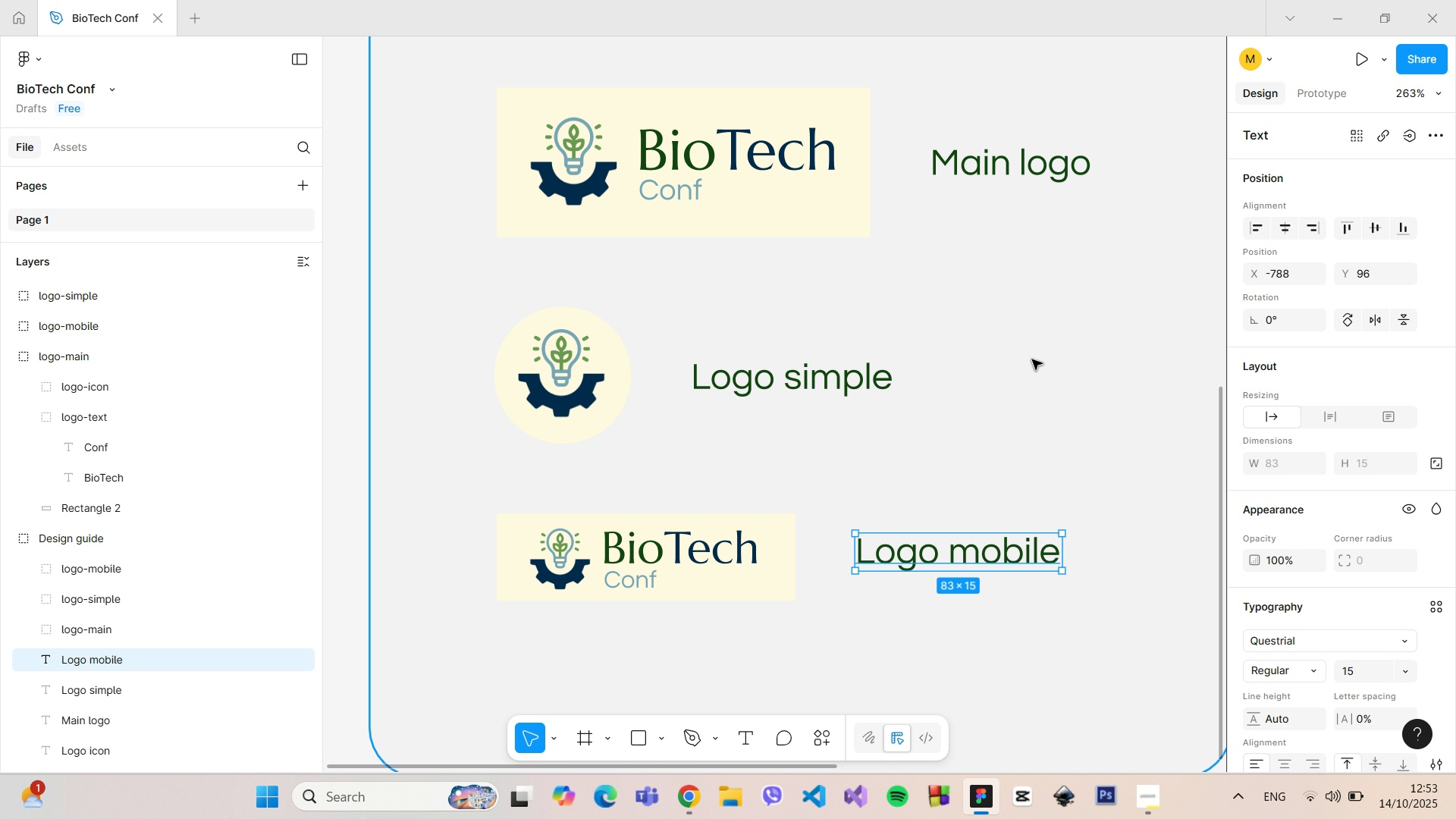 
left_click([1032, 359])
 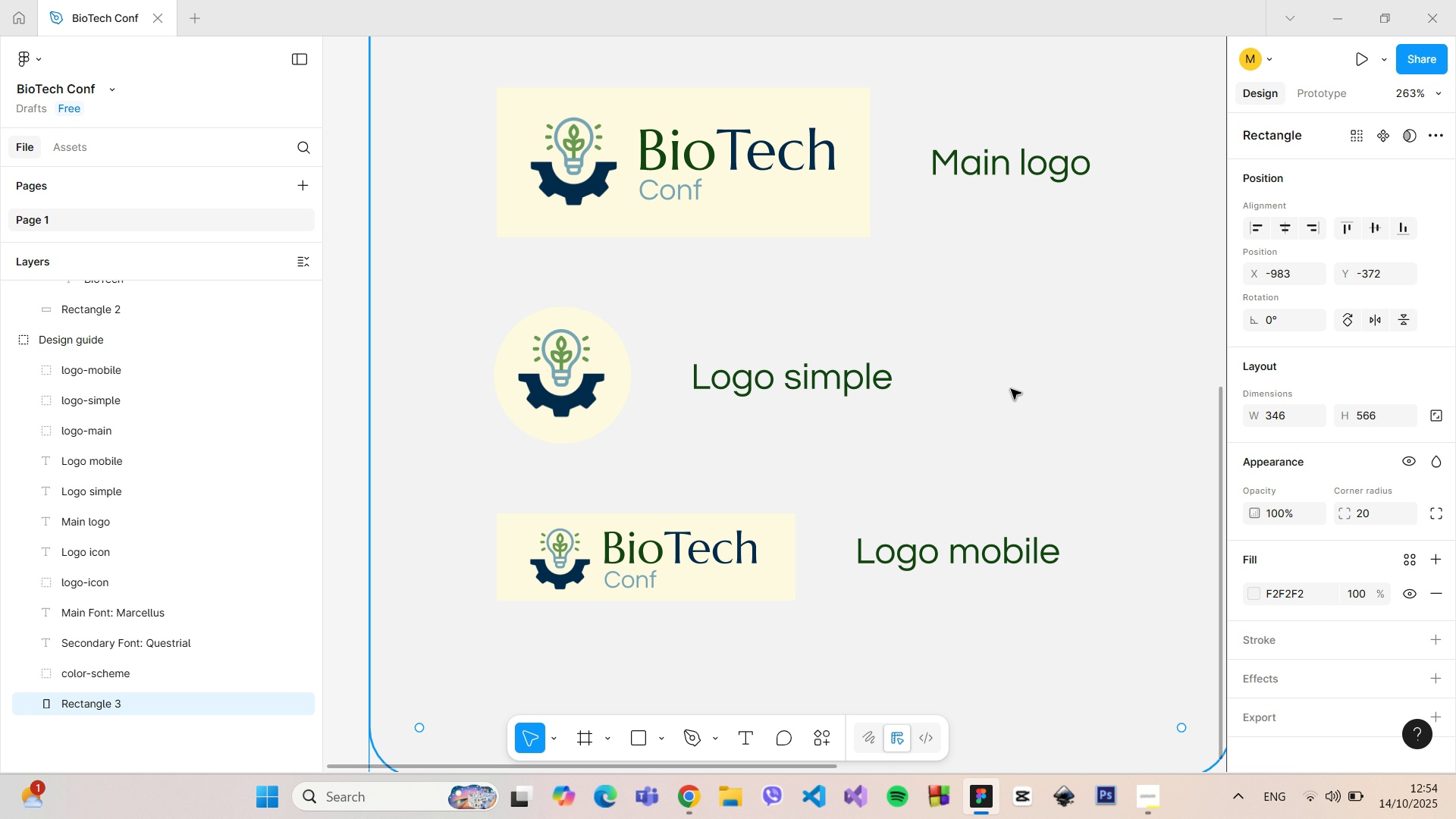 
wait(6.05)
 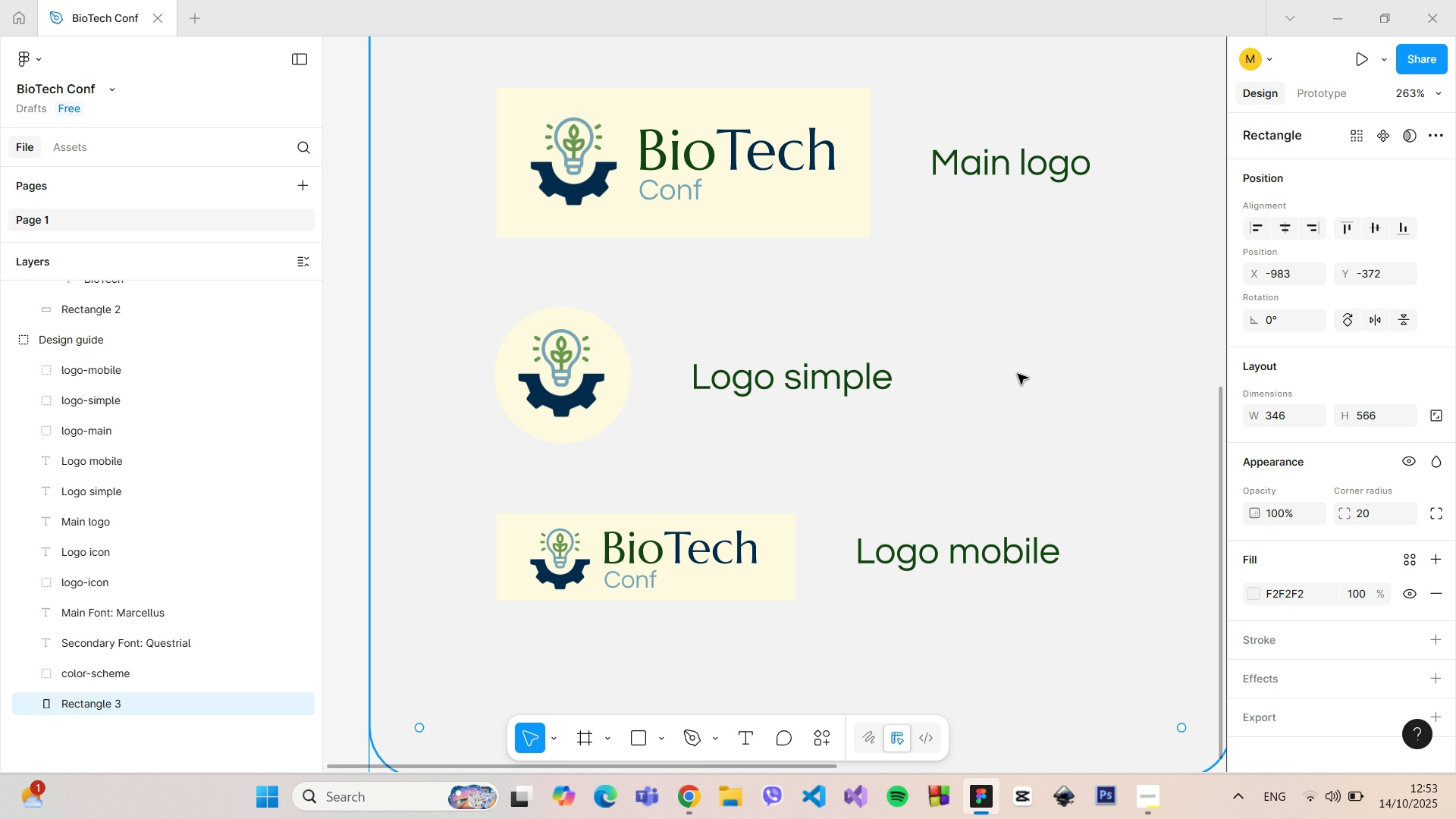 
hold_key(key=ControlLeft, duration=1.51)
scroll: coordinate [1032, 385], scroll_direction: down, amount: 4.0
 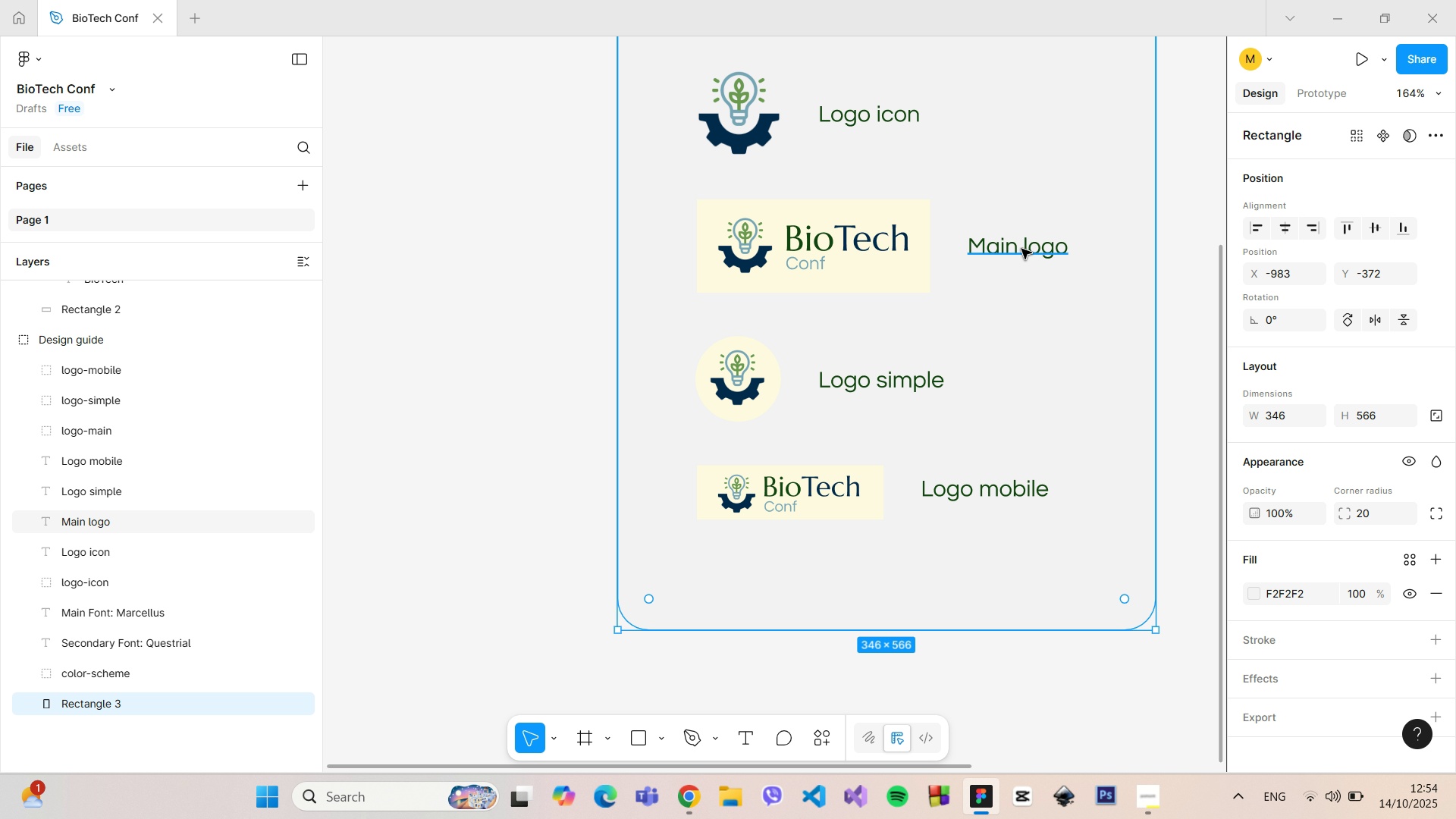 
scroll: coordinate [949, 180], scroll_direction: up, amount: 5.0
 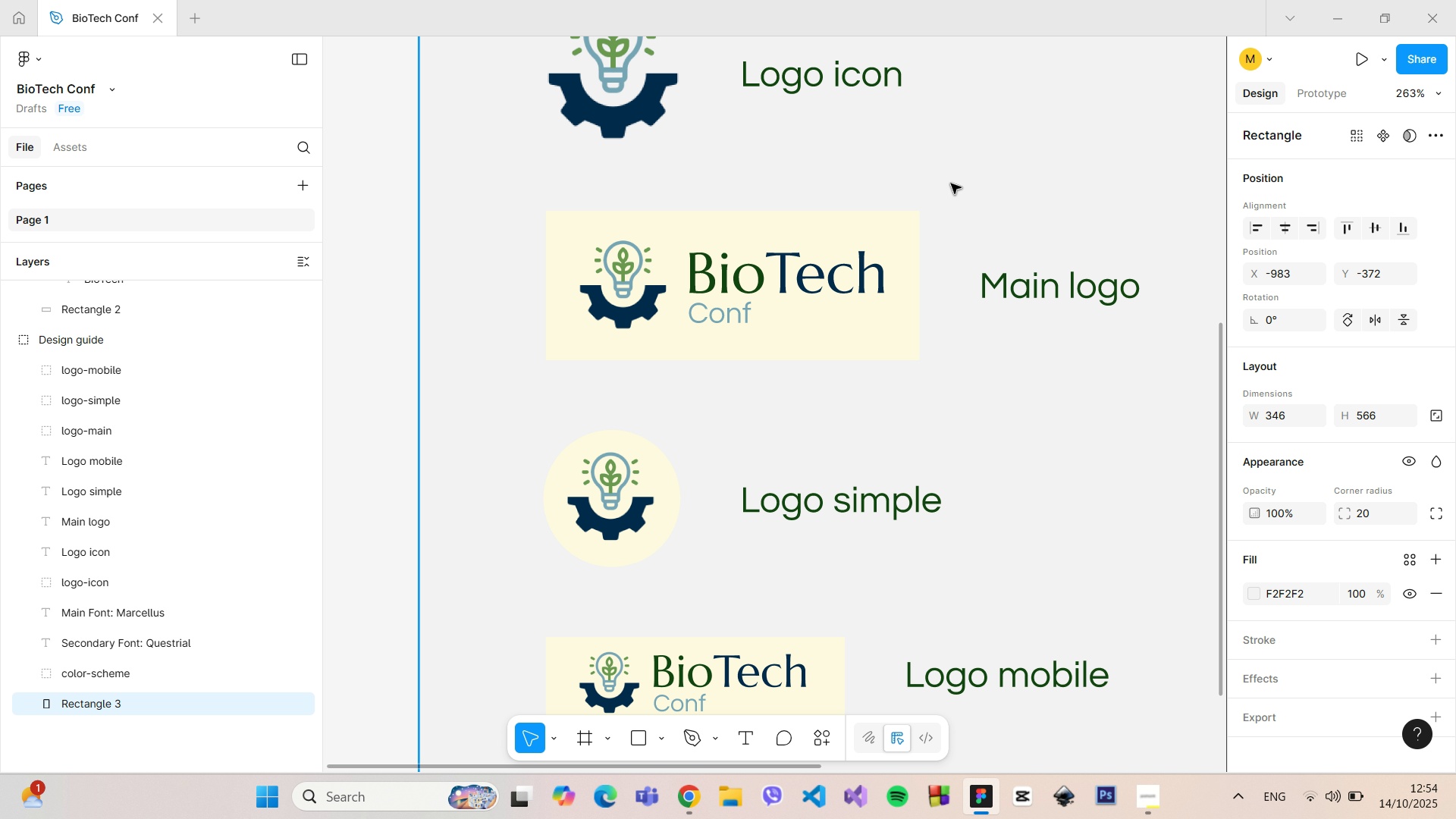 
hold_key(key=ControlLeft, duration=0.4)
 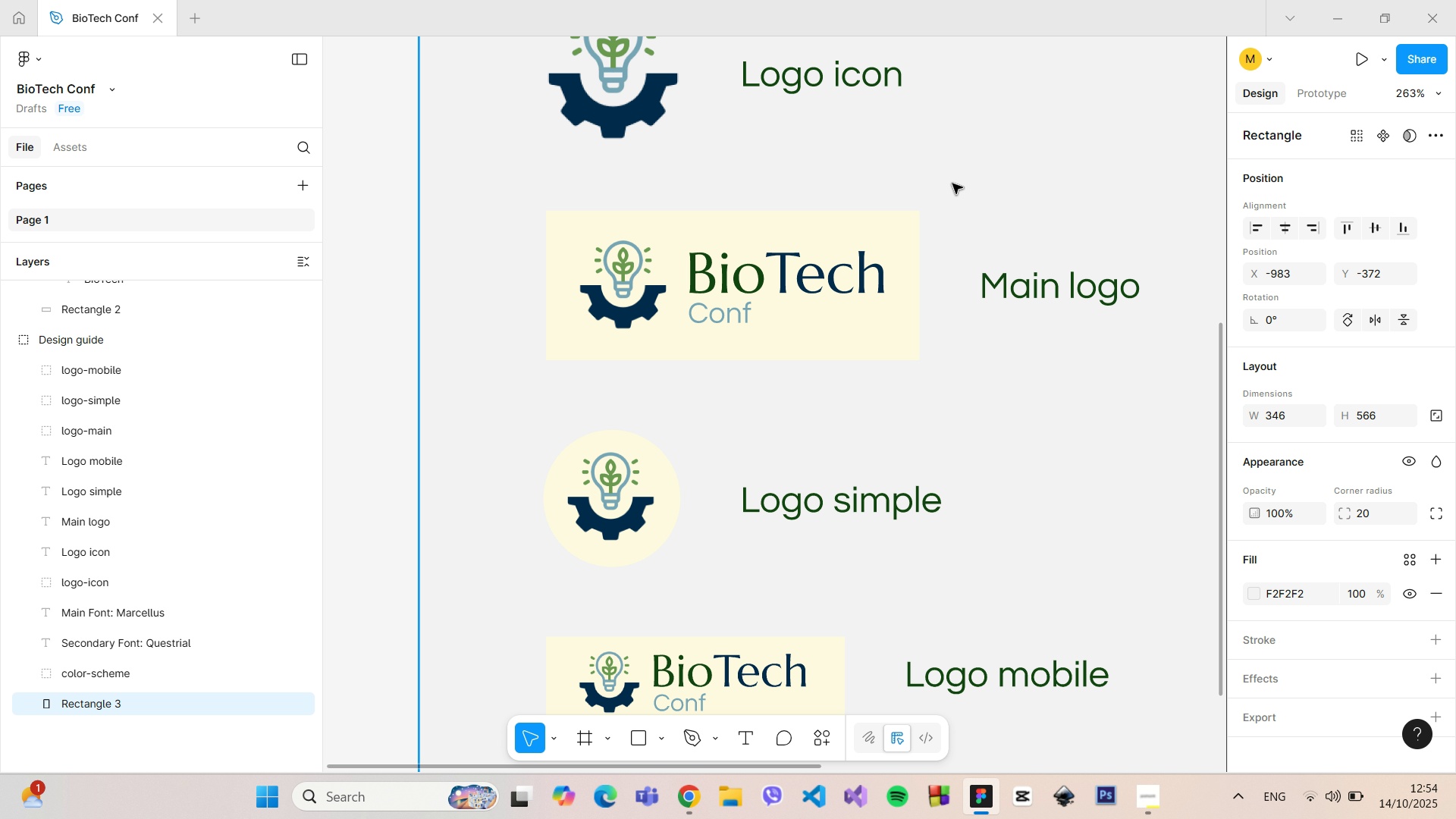 
hold_key(key=ControlLeft, duration=1.5)
scroll: coordinate [962, 185], scroll_direction: down, amount: 7.0
 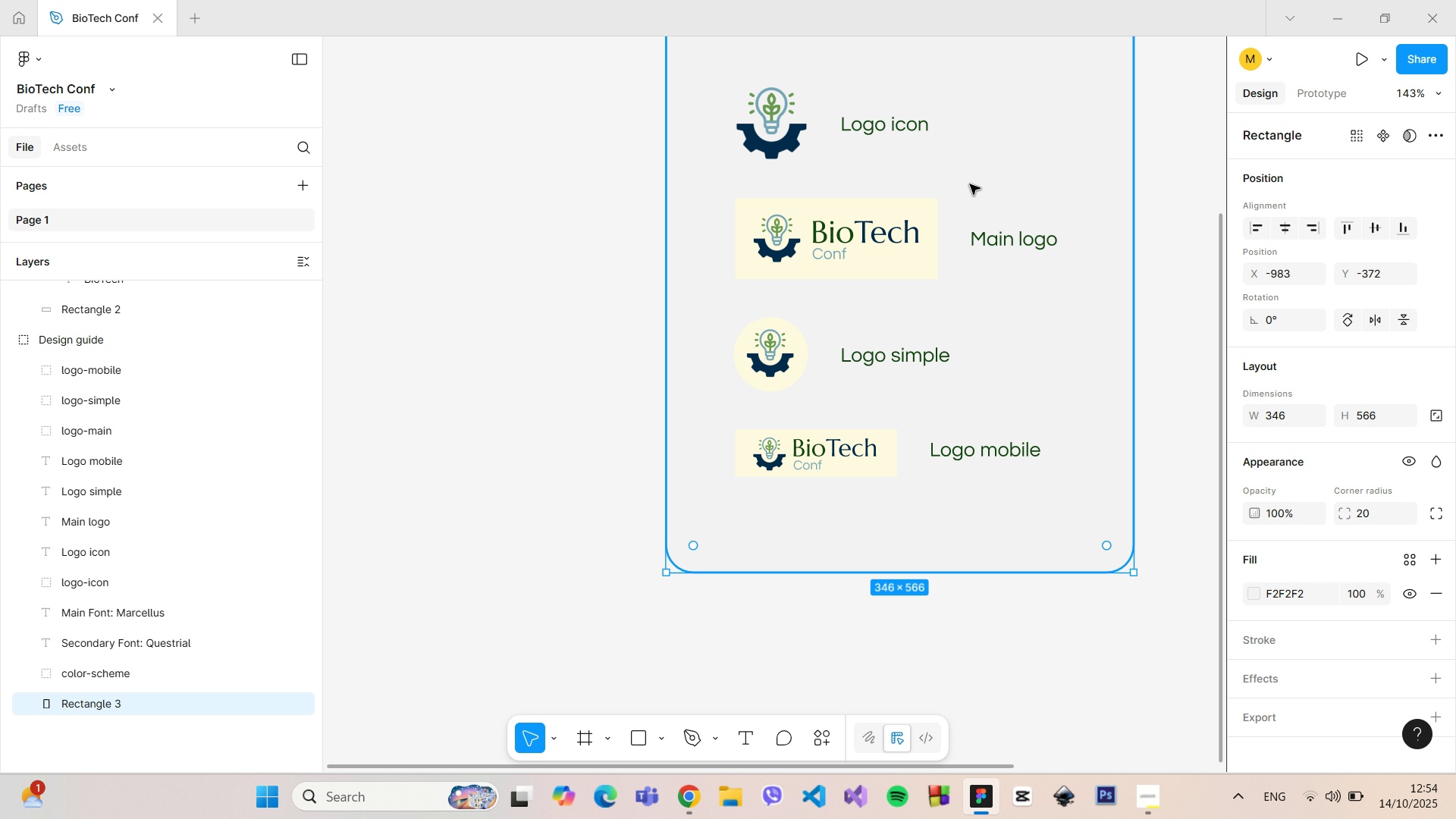 
key(Control+ControlLeft)
 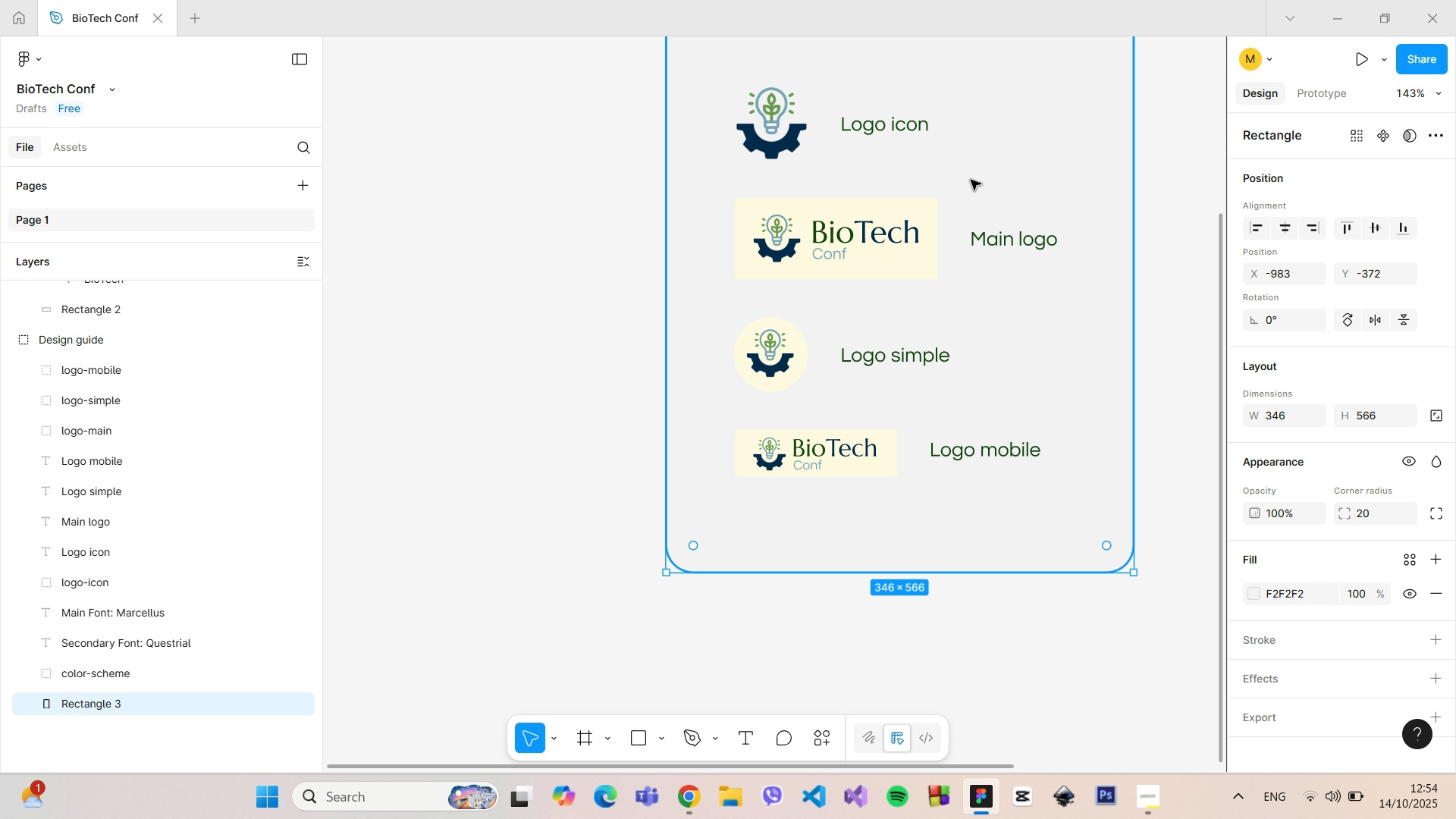 
key(Control+ControlLeft)
 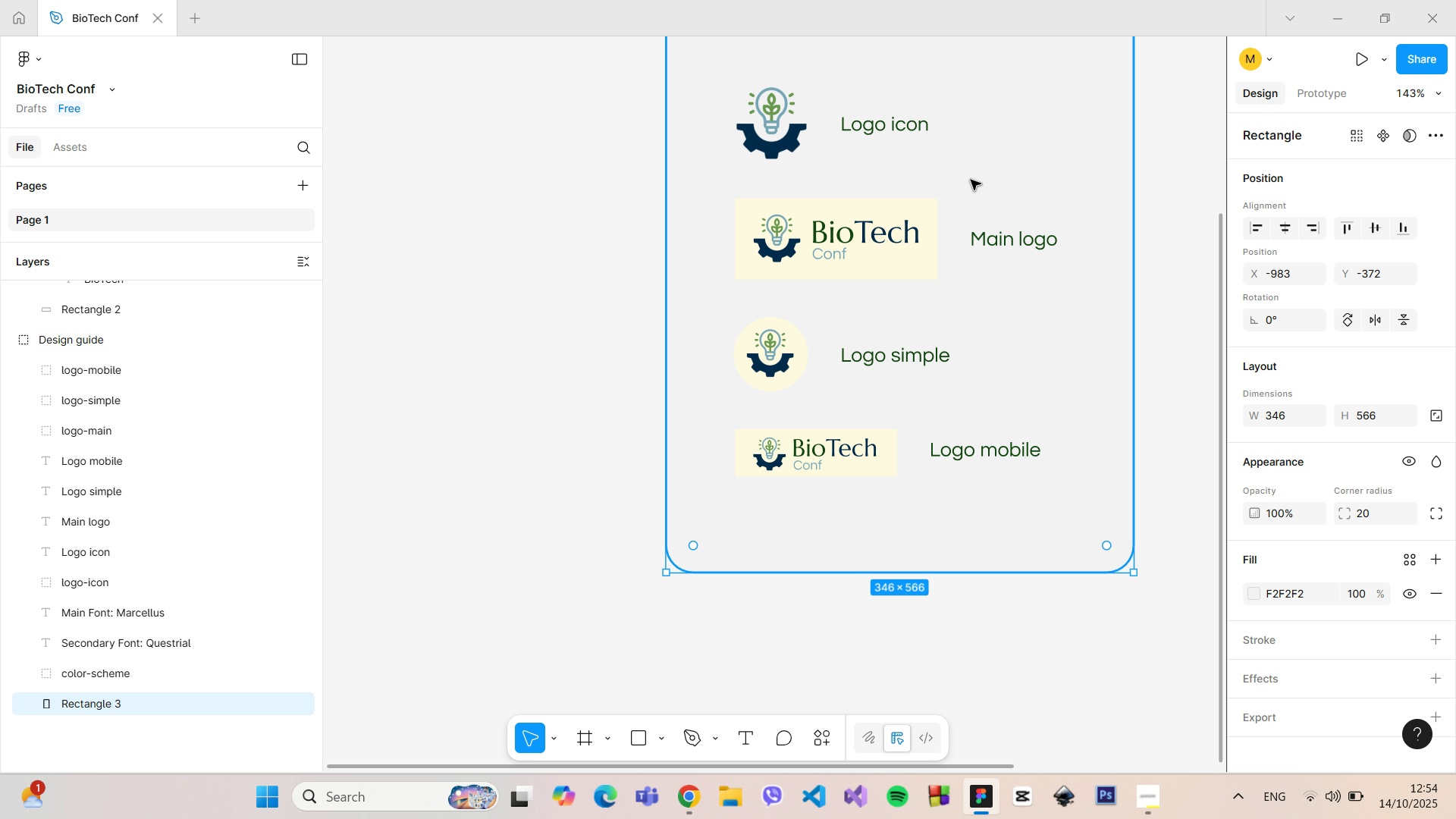 
key(Control+ControlLeft)
 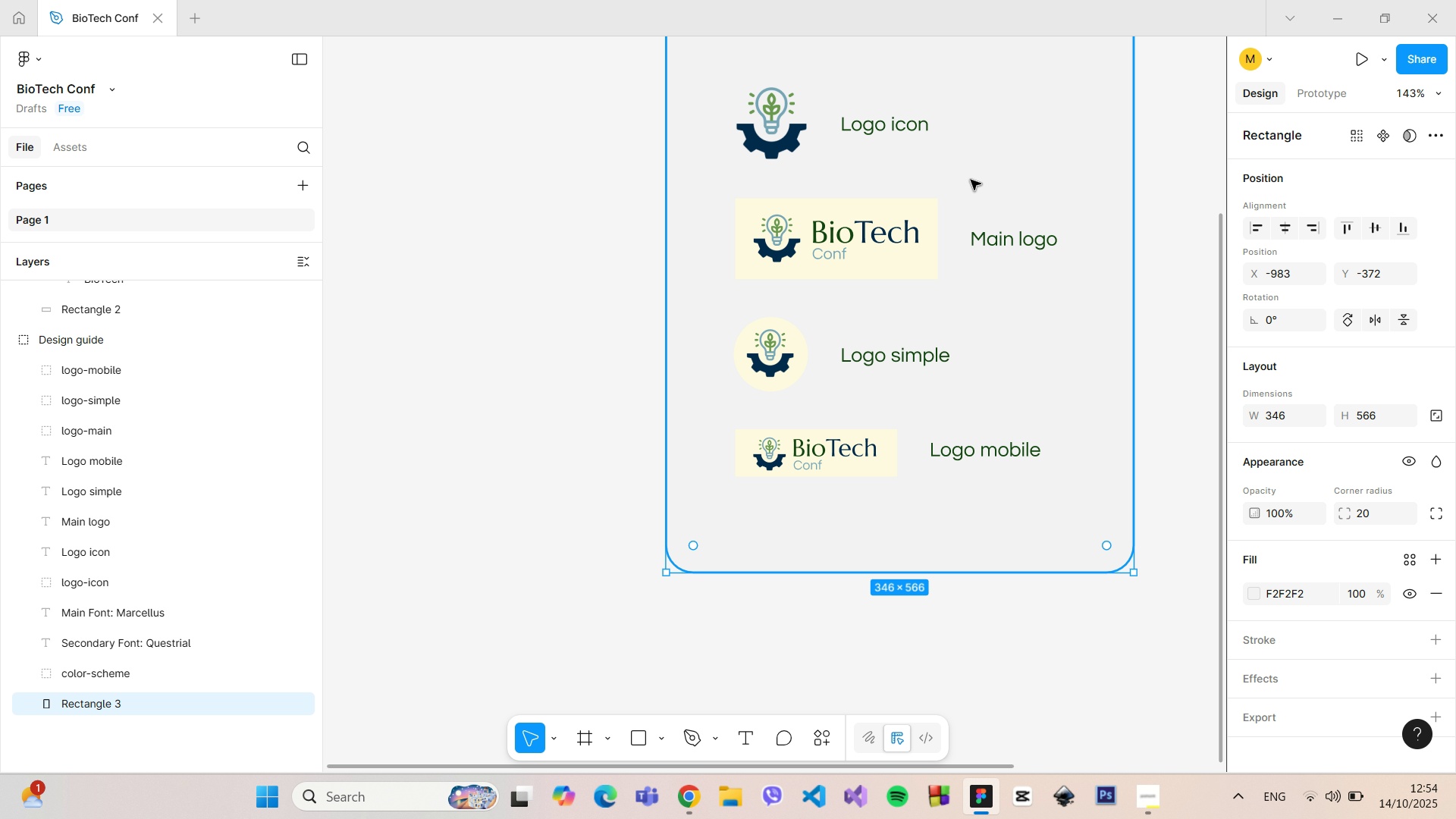 
key(Control+ControlLeft)
 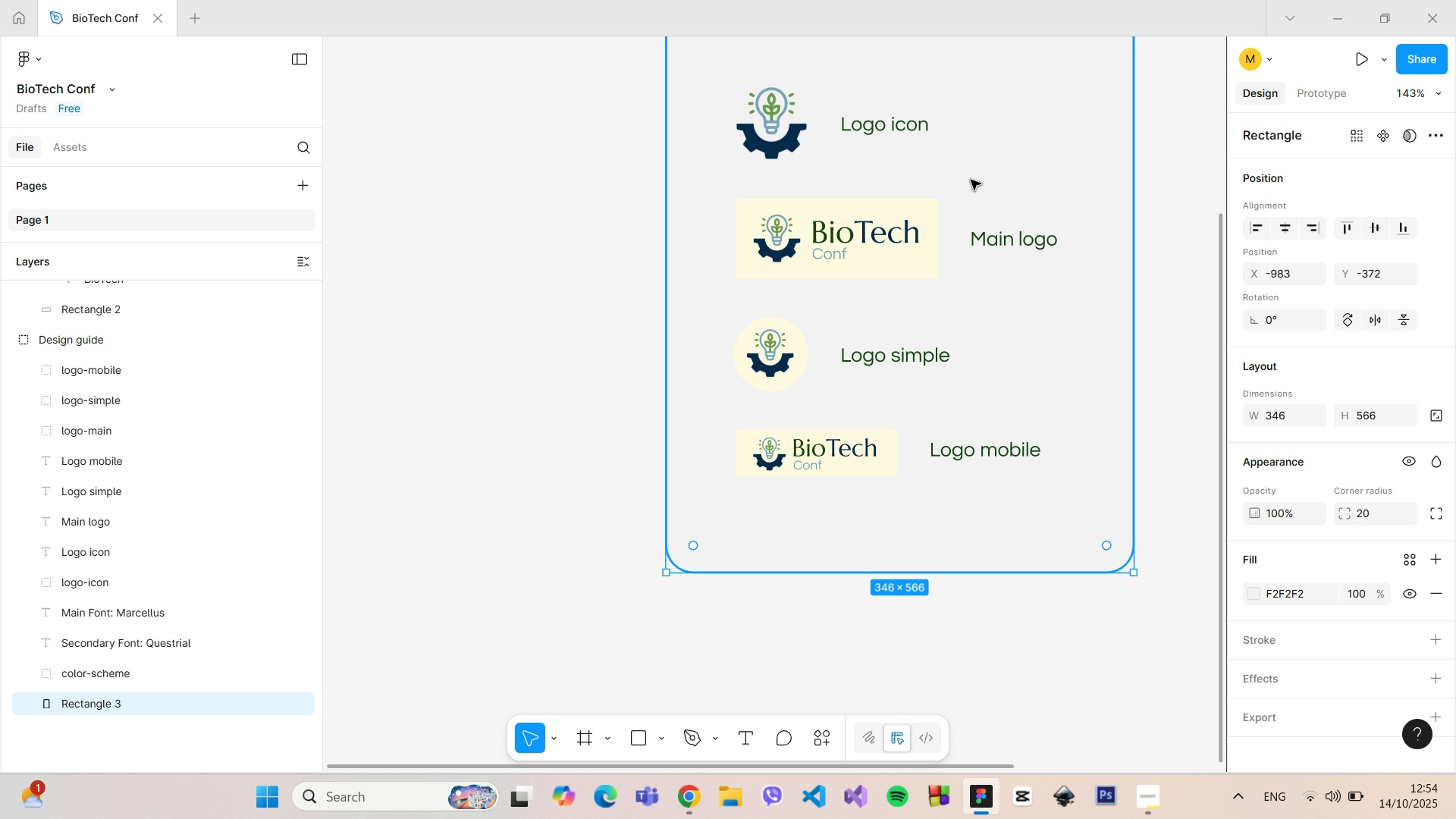 
key(Control+ControlLeft)
 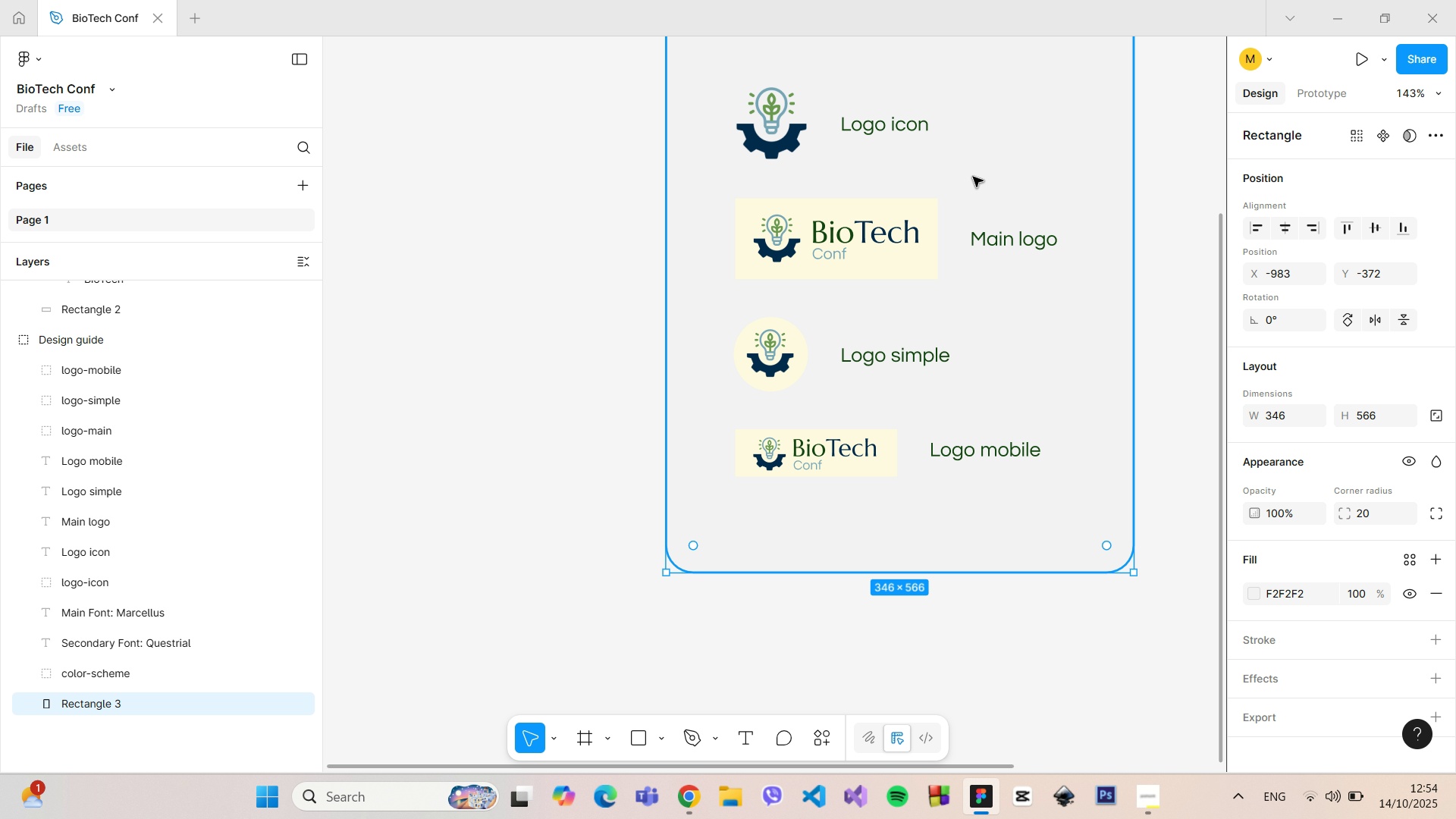 
key(Control+ControlLeft)
 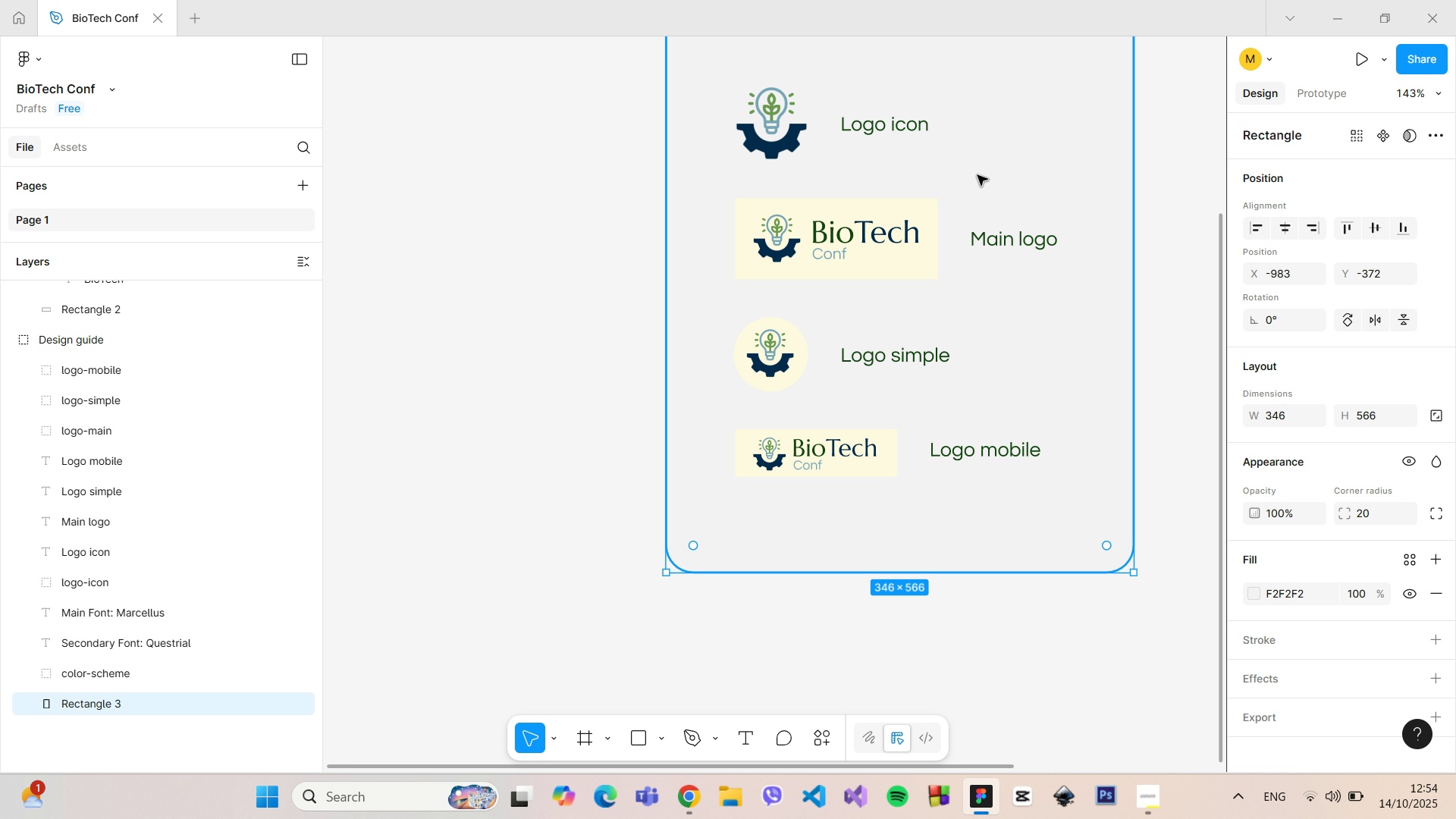 
hold_key(key=ControlLeft, duration=0.31)
scroll: coordinate [978, 175], scroll_direction: down, amount: 3.0
 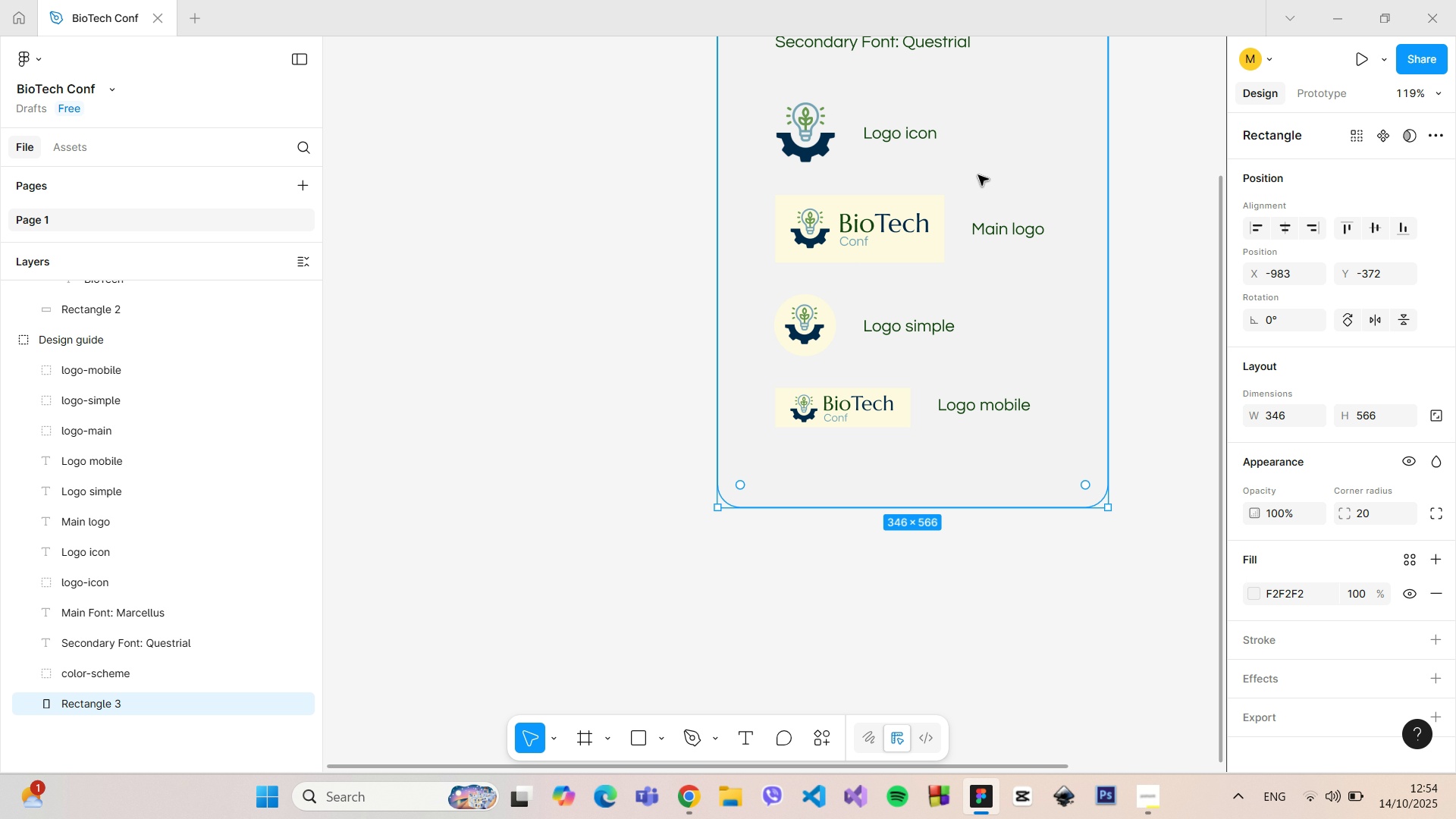 
hold_key(key=ControlLeft, duration=1.05)
scroll: coordinate [825, 315], scroll_direction: up, amount: 10.0
 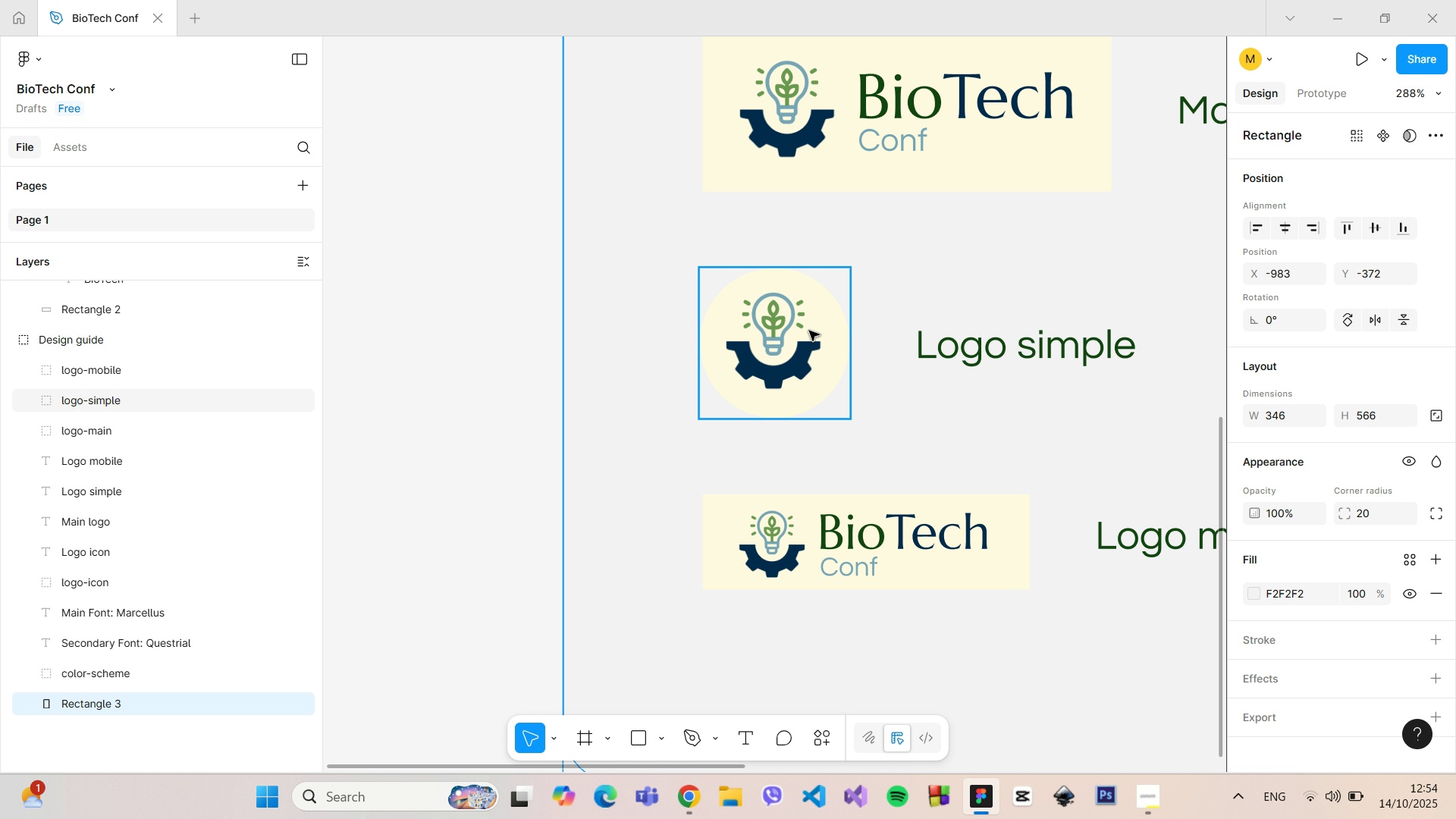 
scroll: coordinate [852, 340], scroll_direction: down, amount: 12.0
 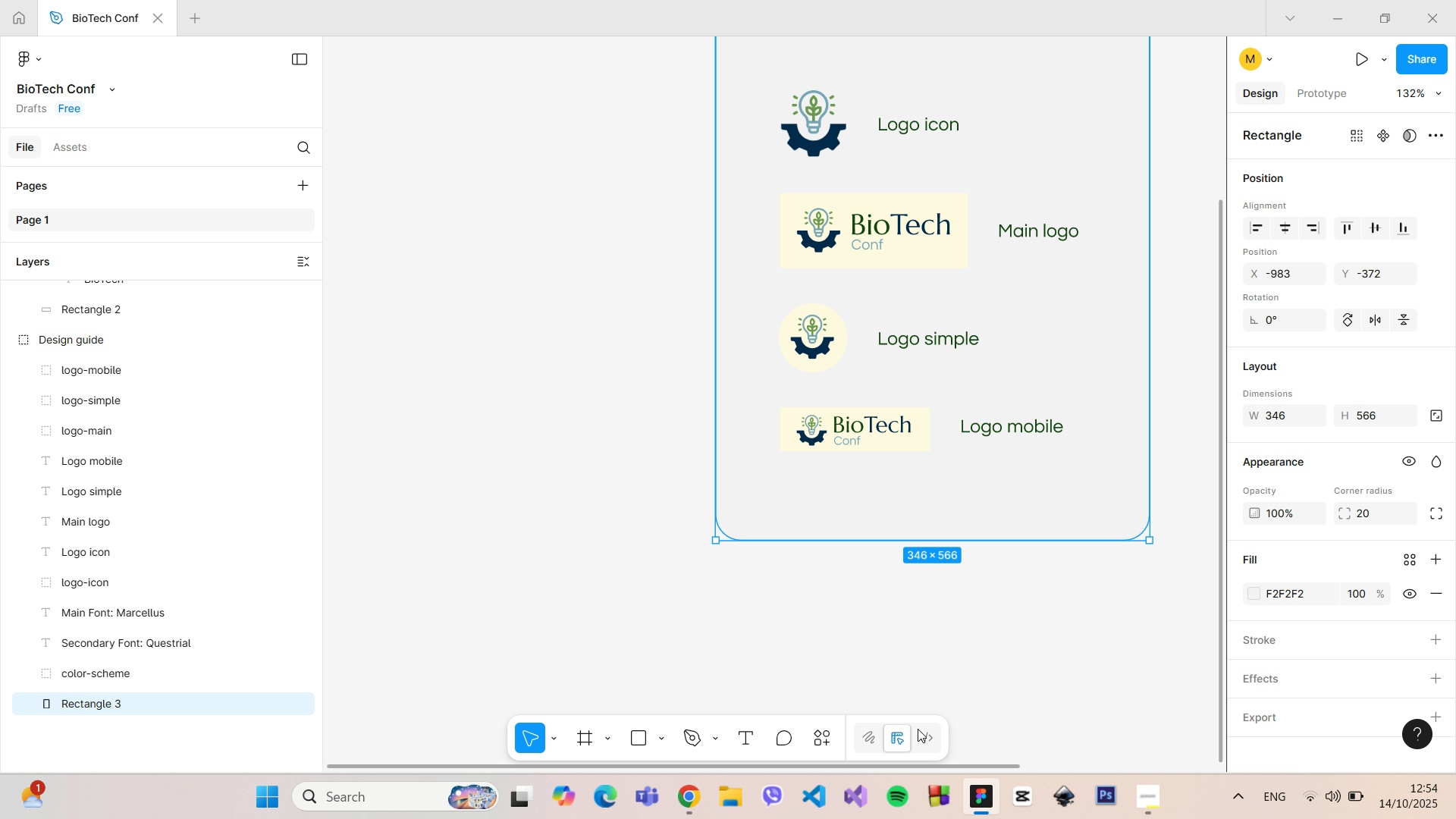 
hold_key(key=ControlLeft, duration=0.53)
 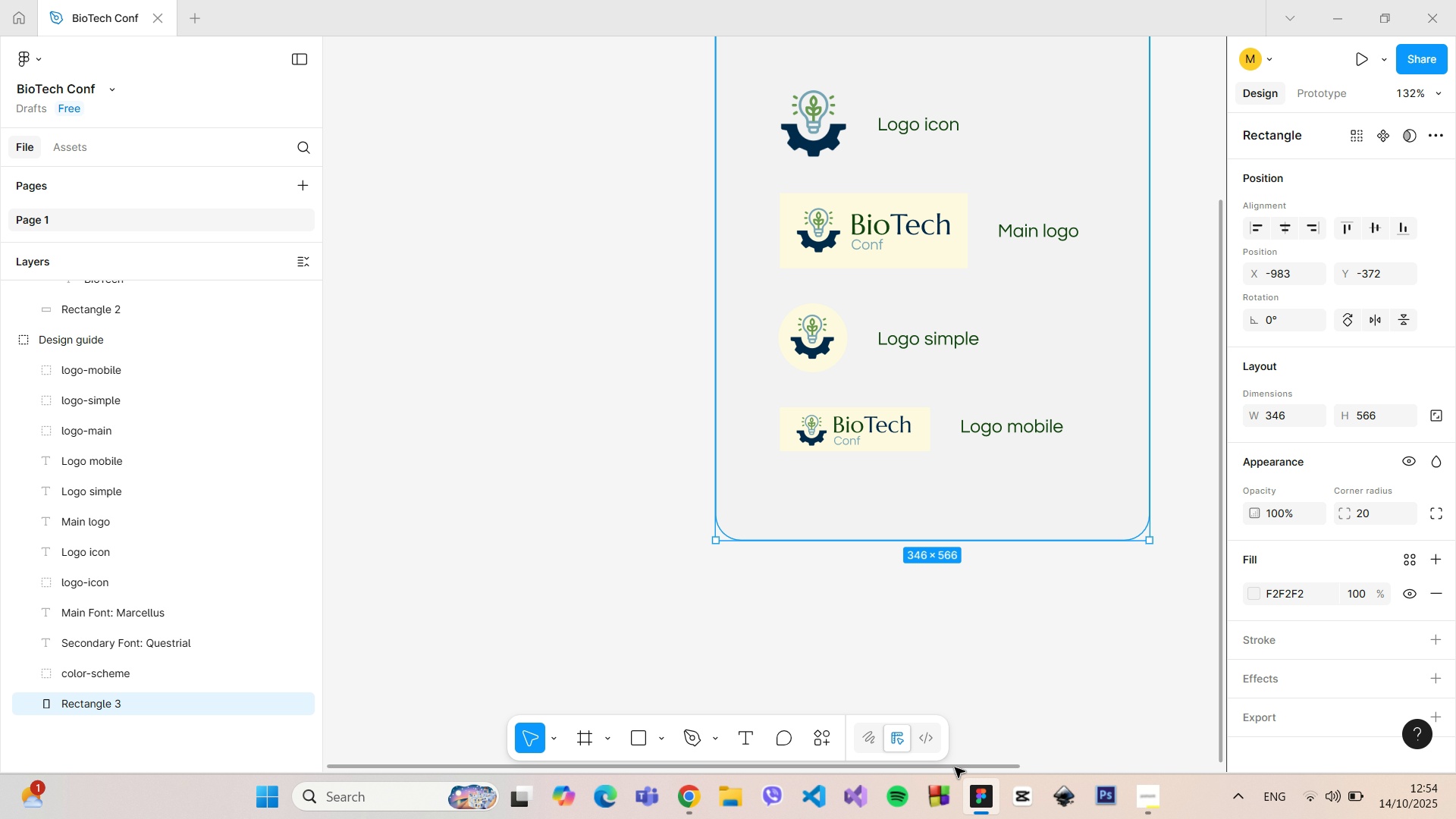 
left_click_drag(start_coordinate=[955, 767], to_coordinate=[1311, 701])
 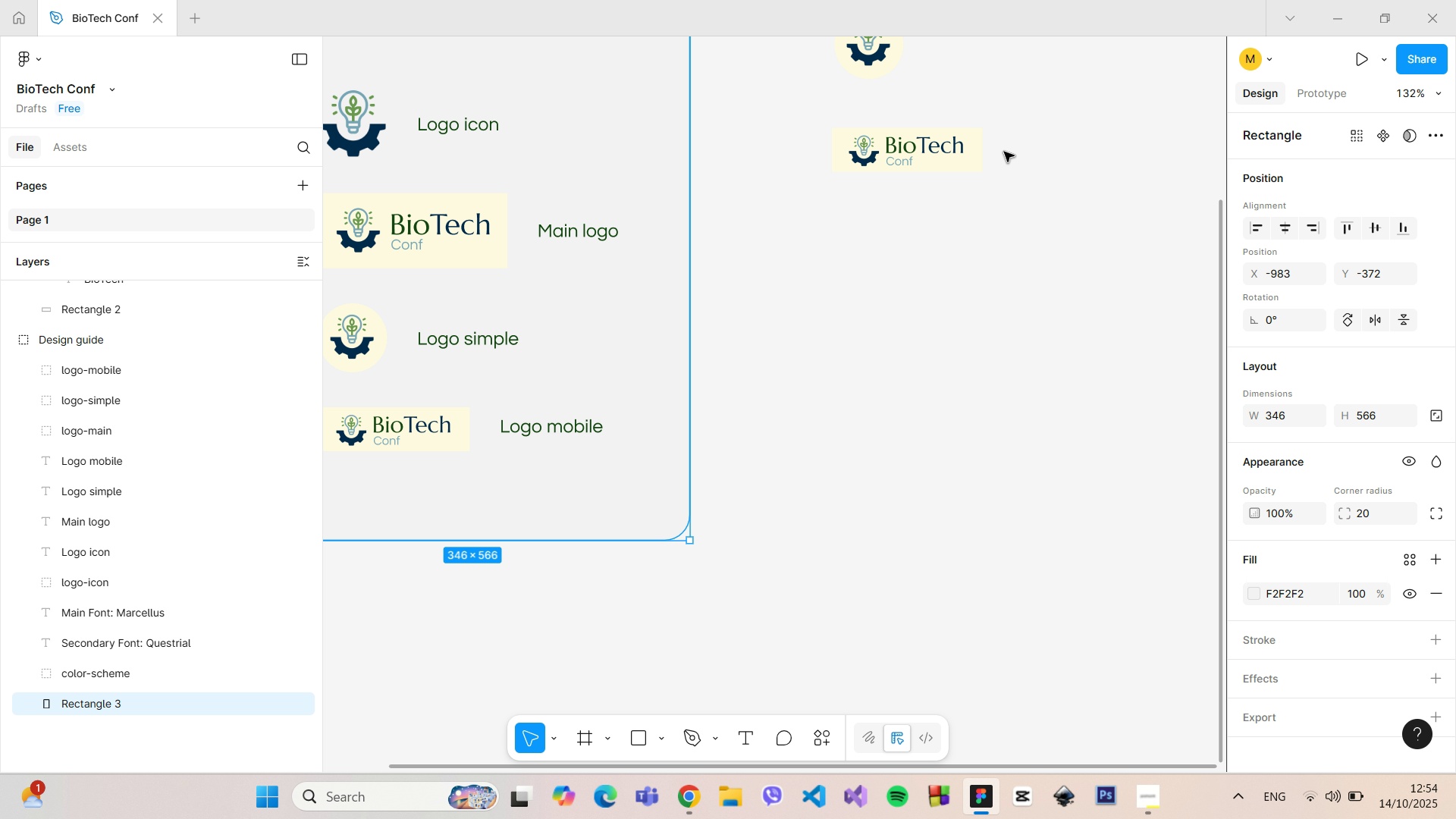 
scroll: coordinate [1005, 150], scroll_direction: up, amount: 3.0
 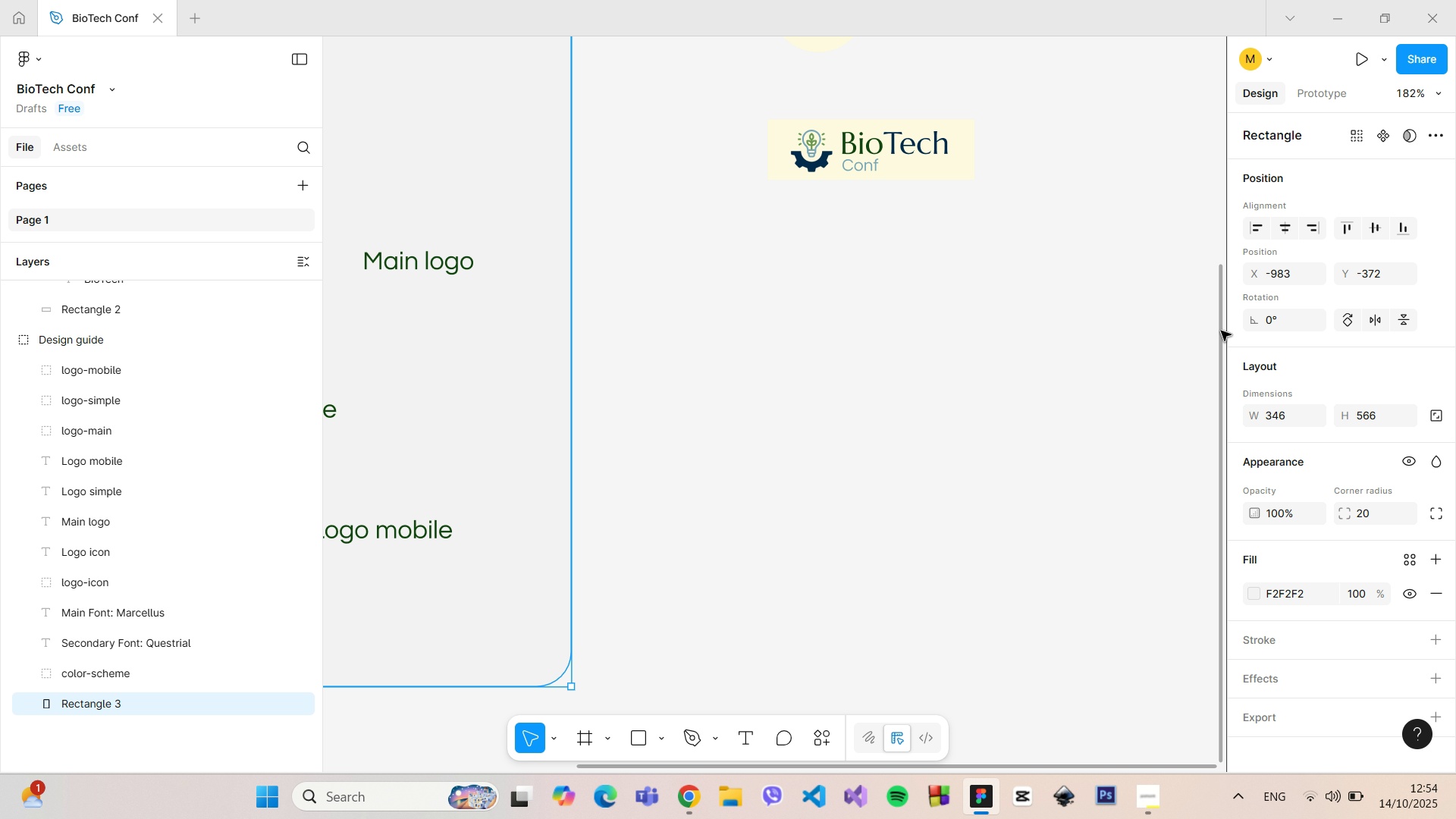 
left_click_drag(start_coordinate=[1221, 331], to_coordinate=[1207, 142])
 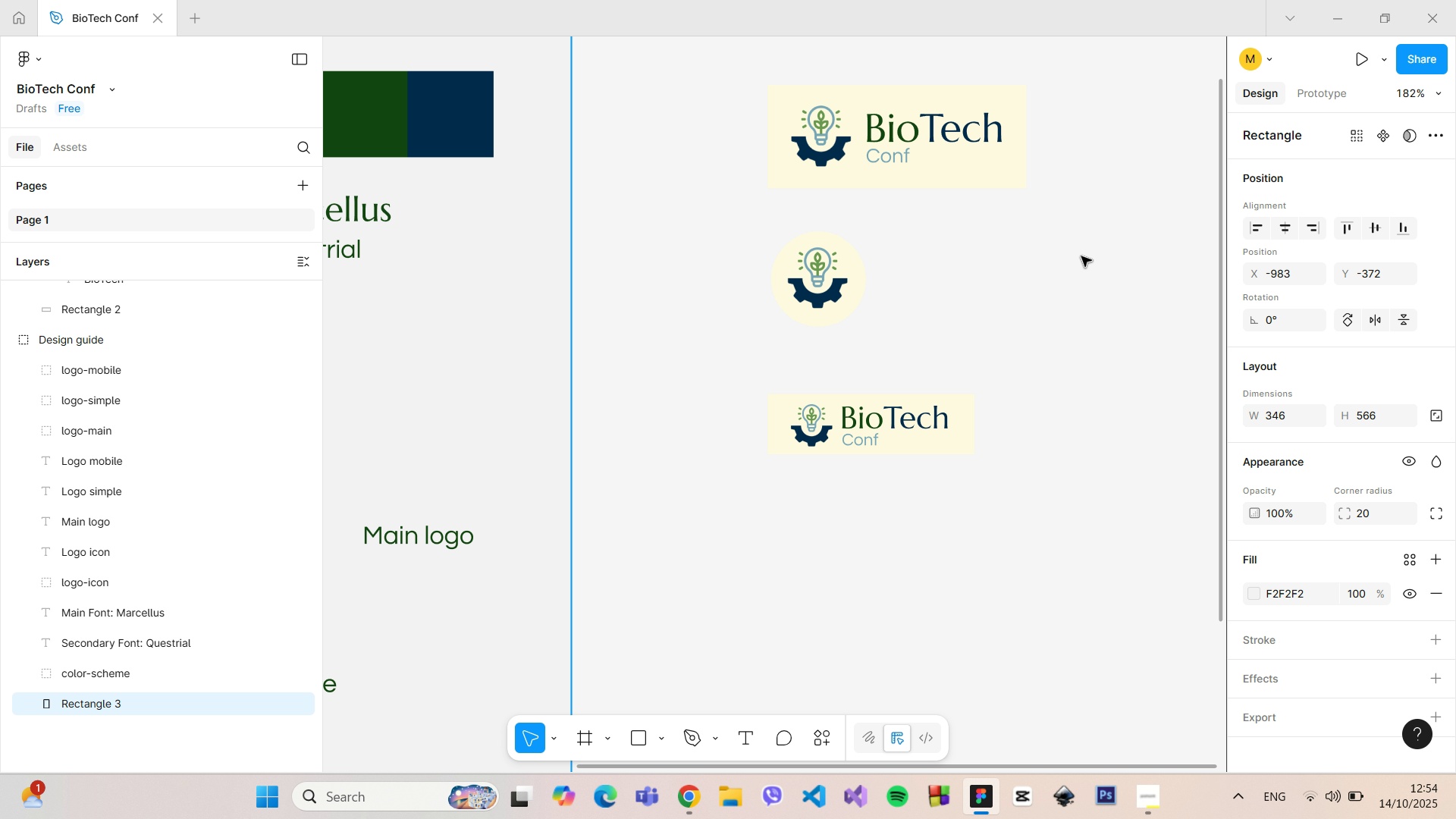 
key(Control+ControlLeft)
 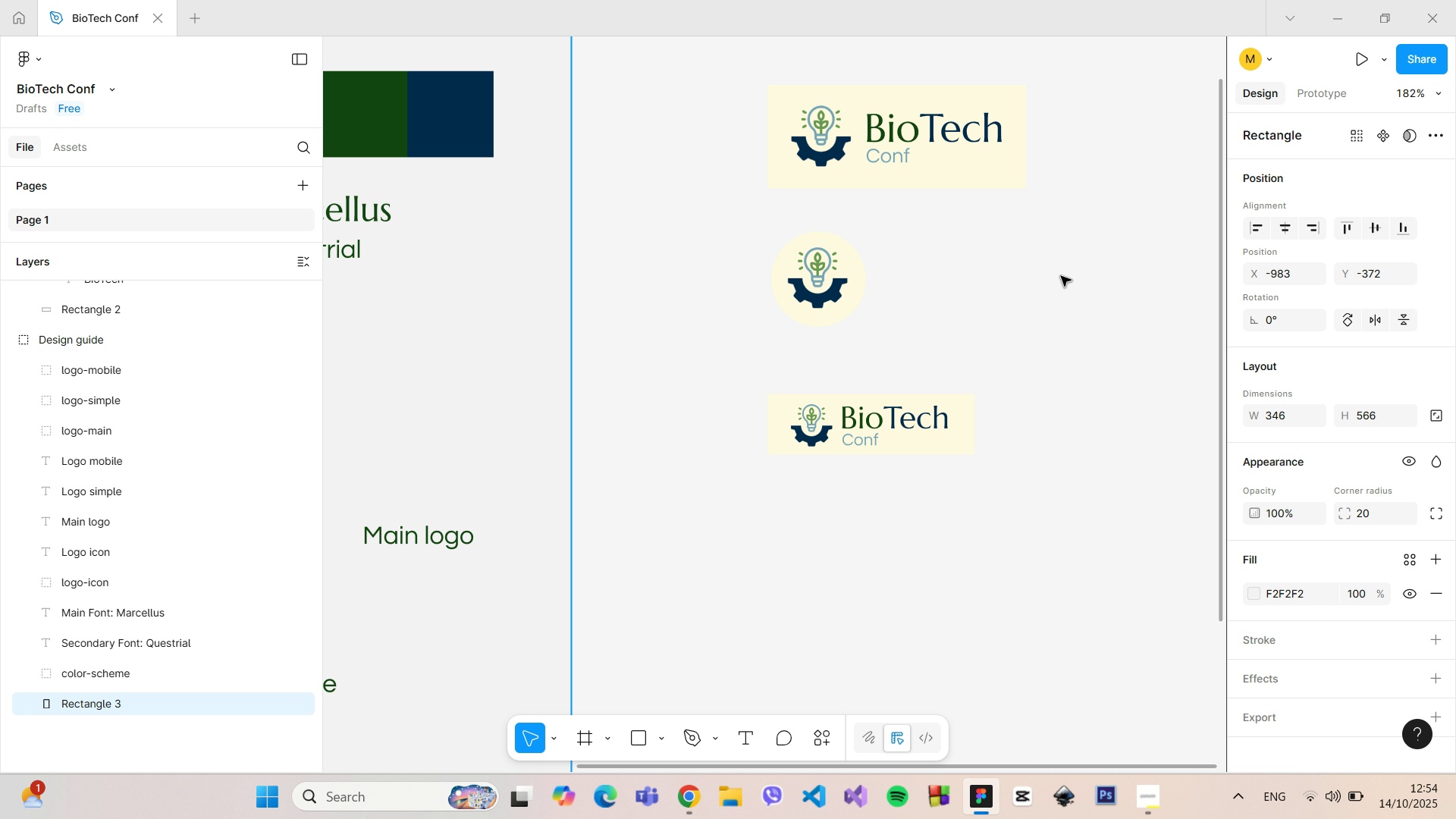 
scroll: coordinate [1061, 276], scroll_direction: up, amount: 6.0
 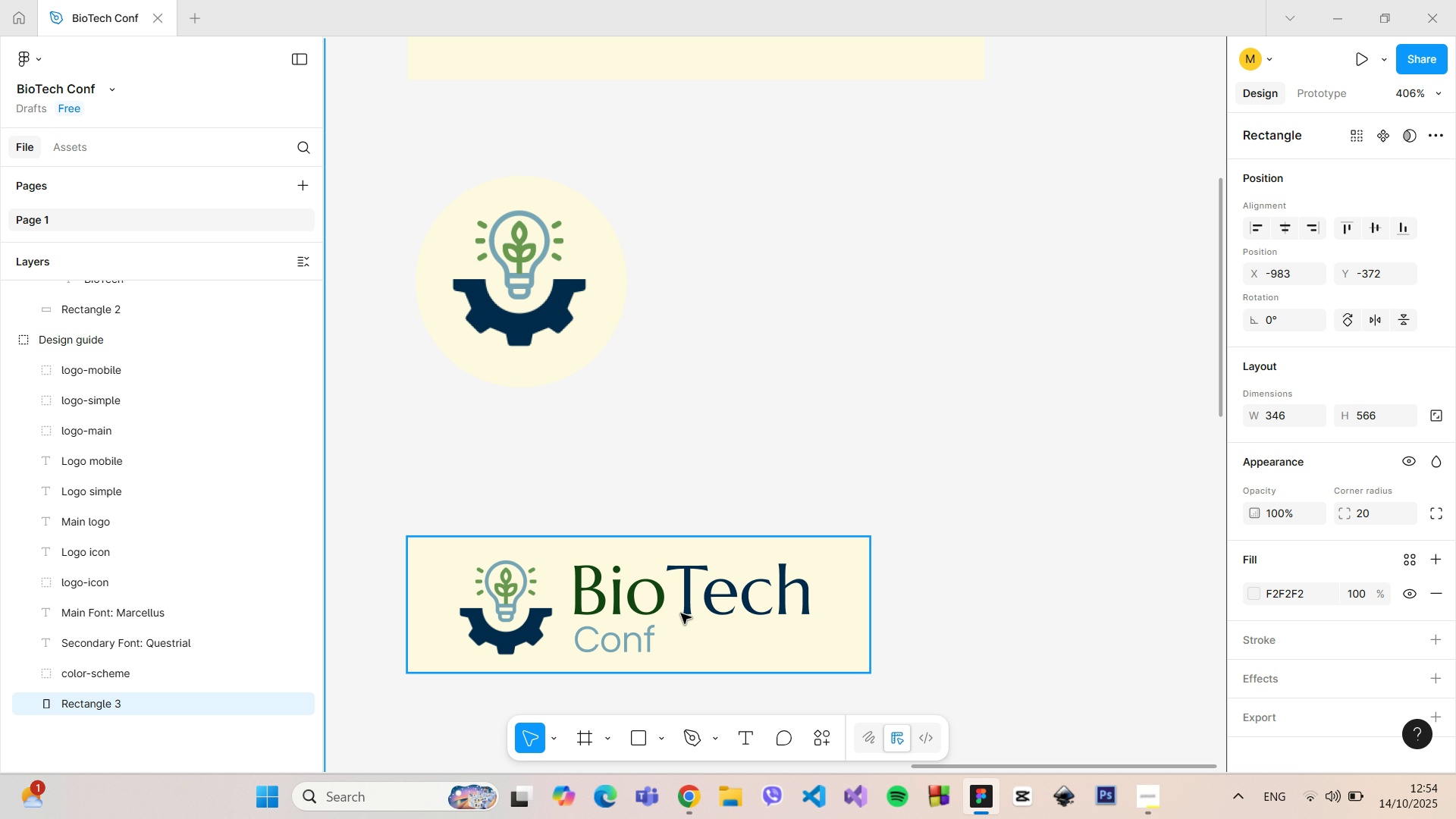 
left_click([681, 613])
 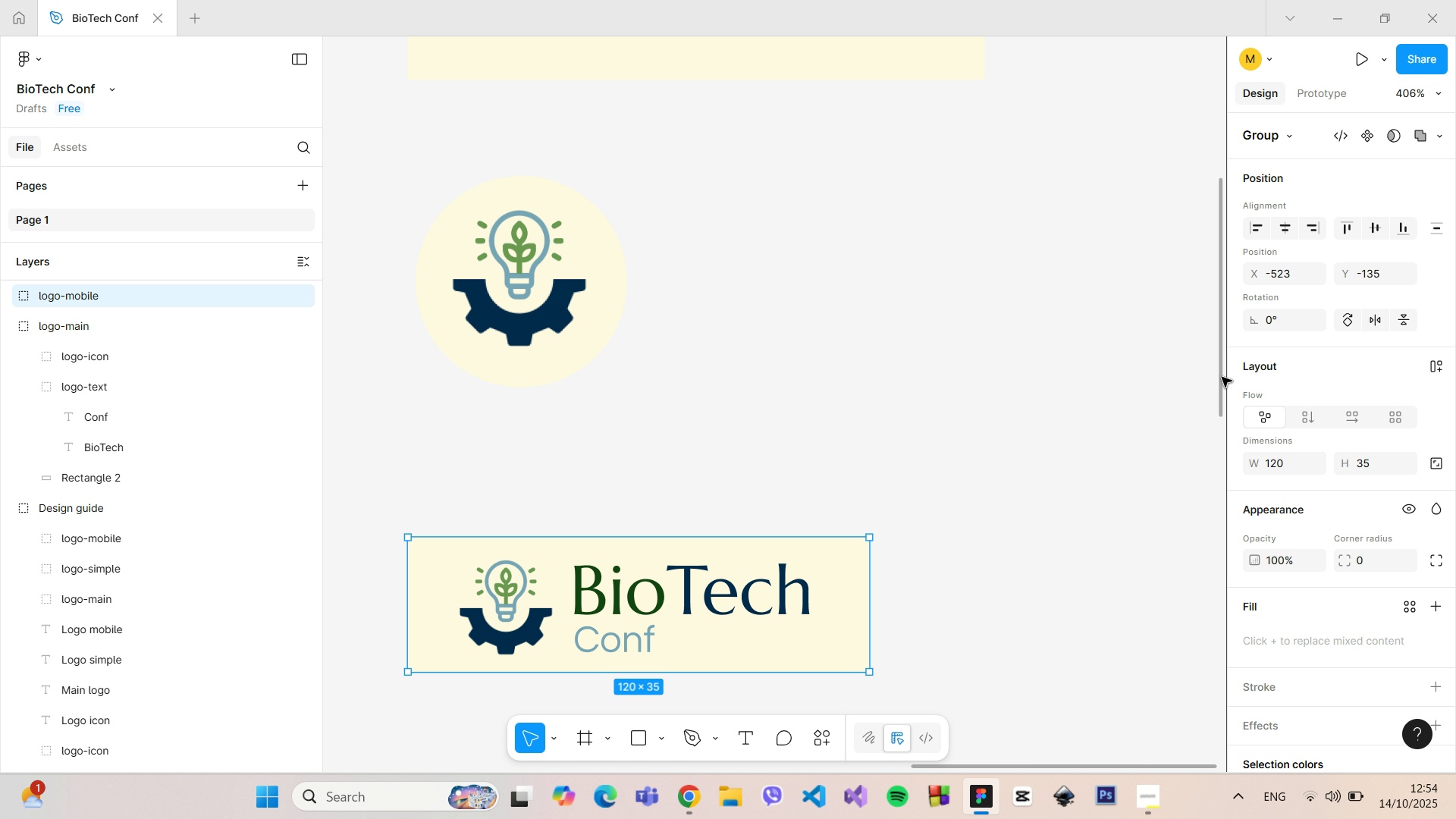 
left_click_drag(start_coordinate=[1221, 375], to_coordinate=[1217, 451])
 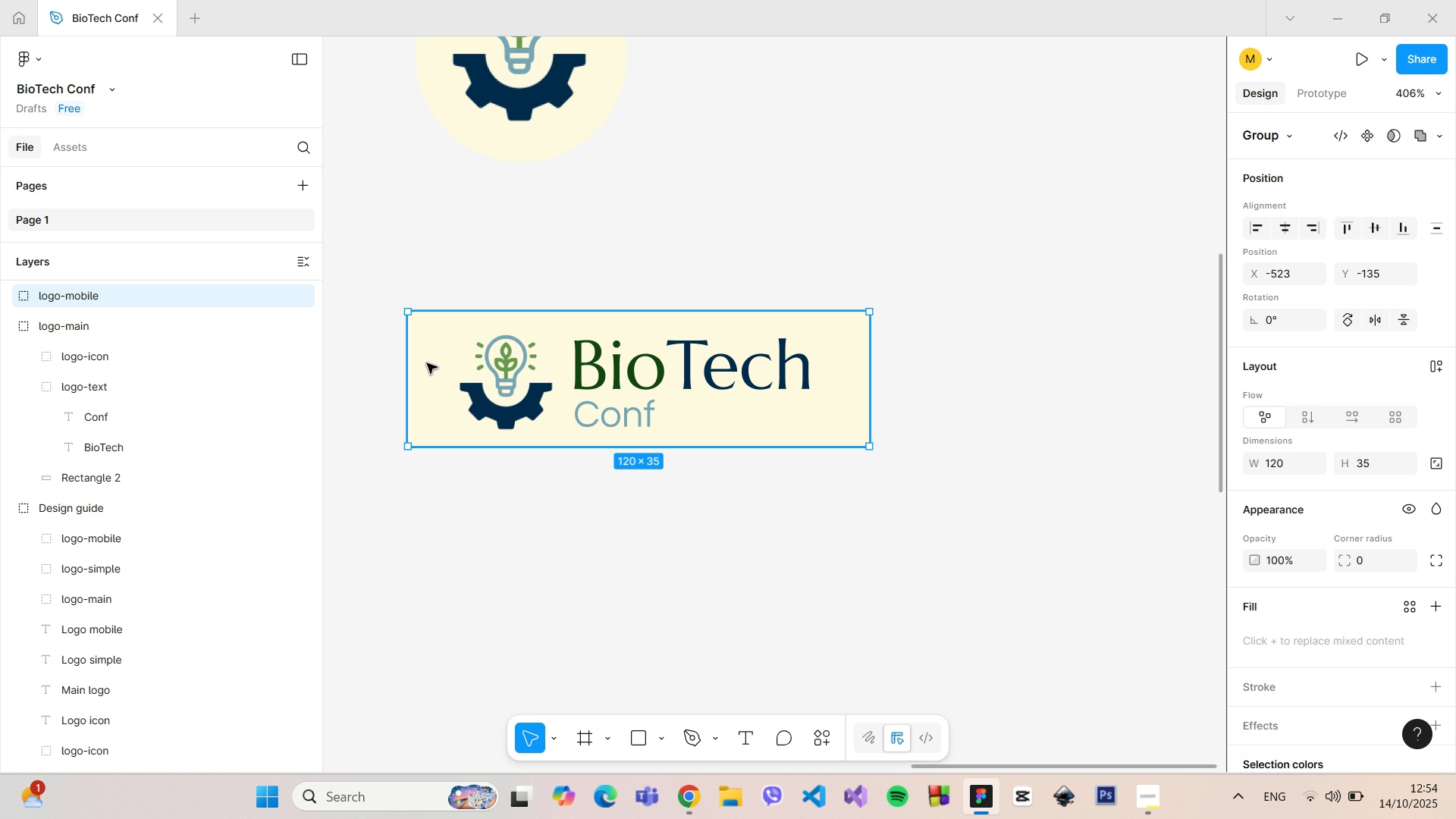 
hold_key(key=ControlLeft, duration=0.42)
scroll: coordinate [426, 362], scroll_direction: down, amount: 4.0
 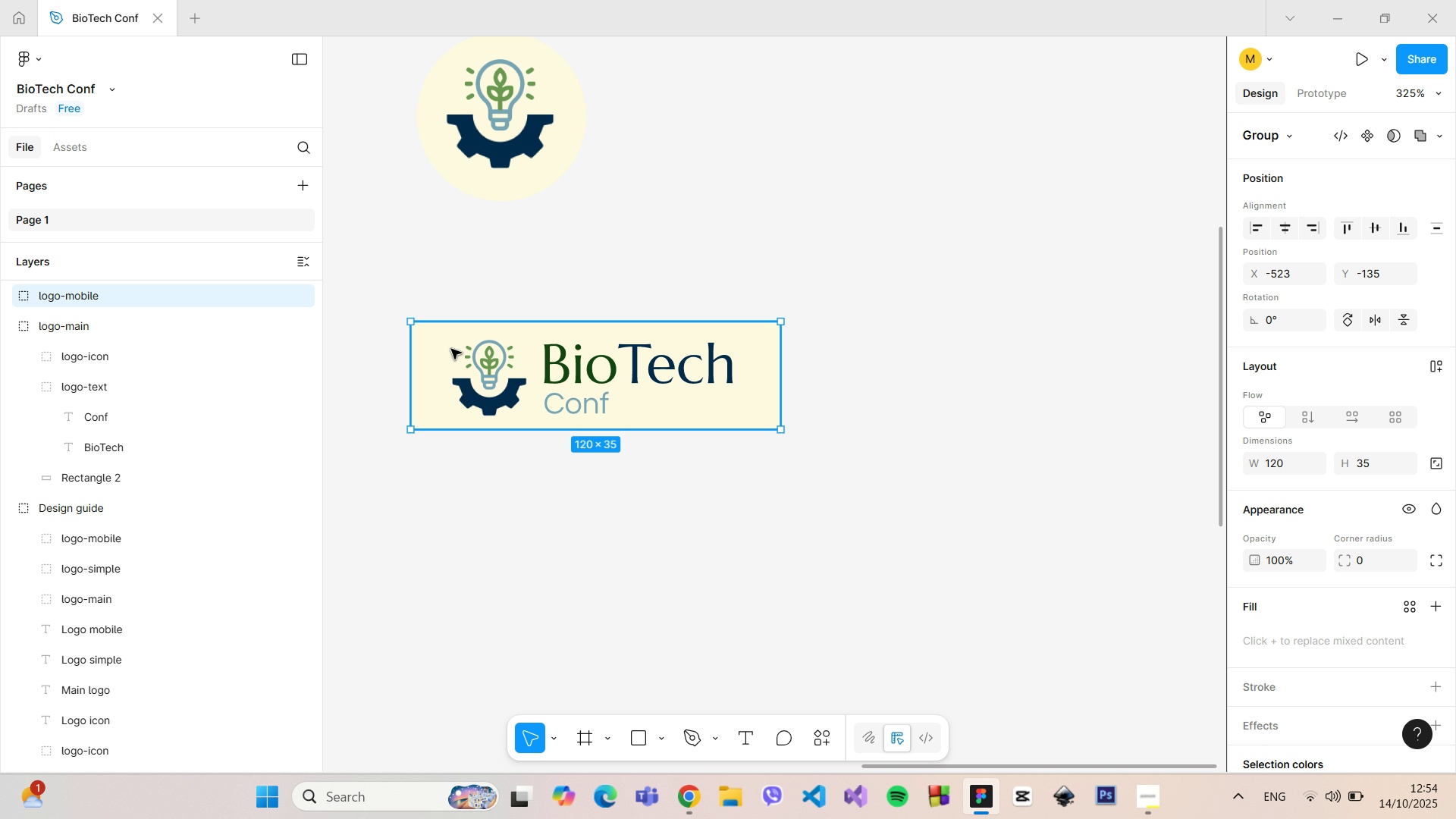 
key(Control+ControlLeft)
 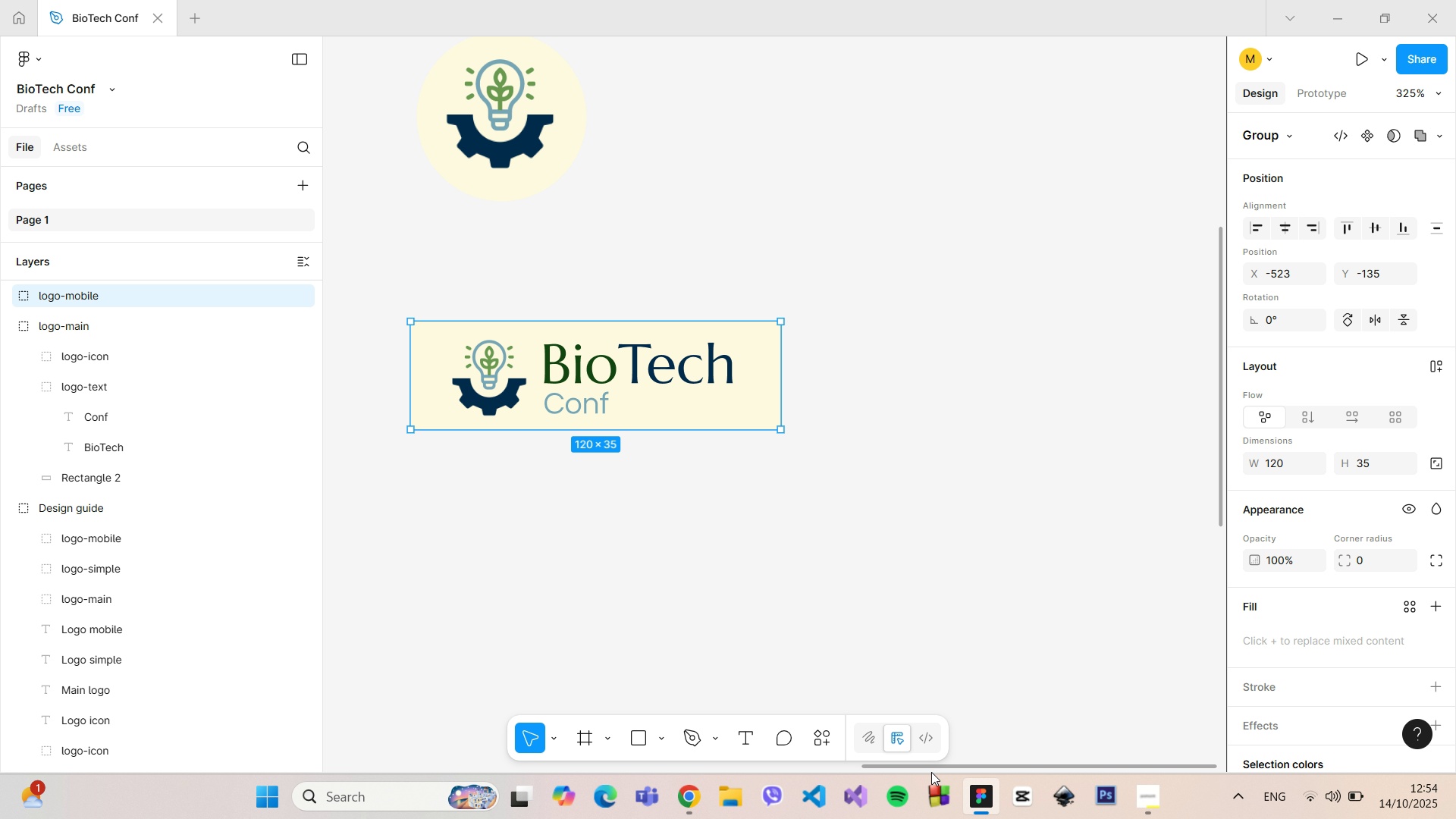 
left_click([932, 774])
 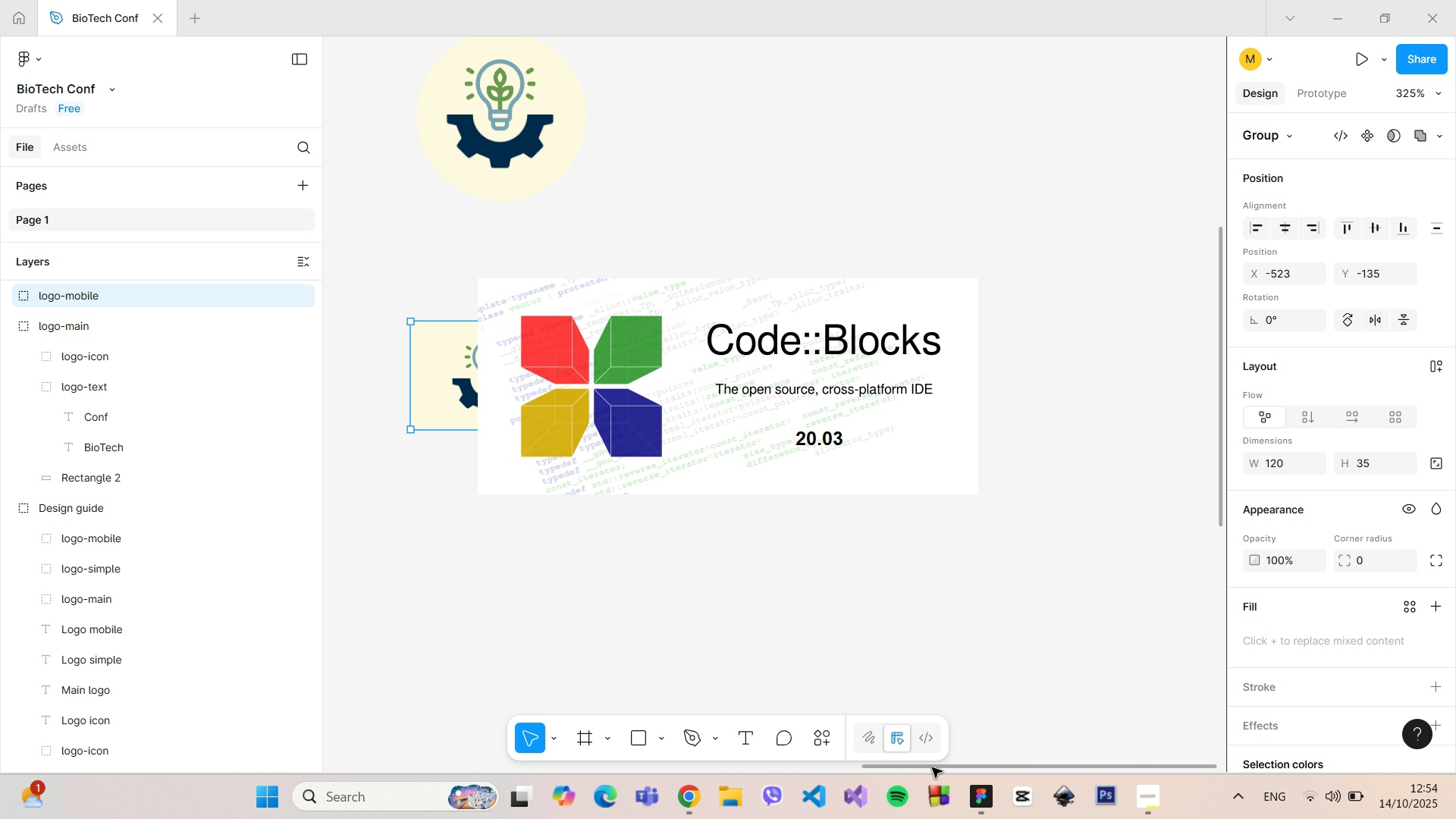 
left_click_drag(start_coordinate=[934, 767], to_coordinate=[866, 755])
 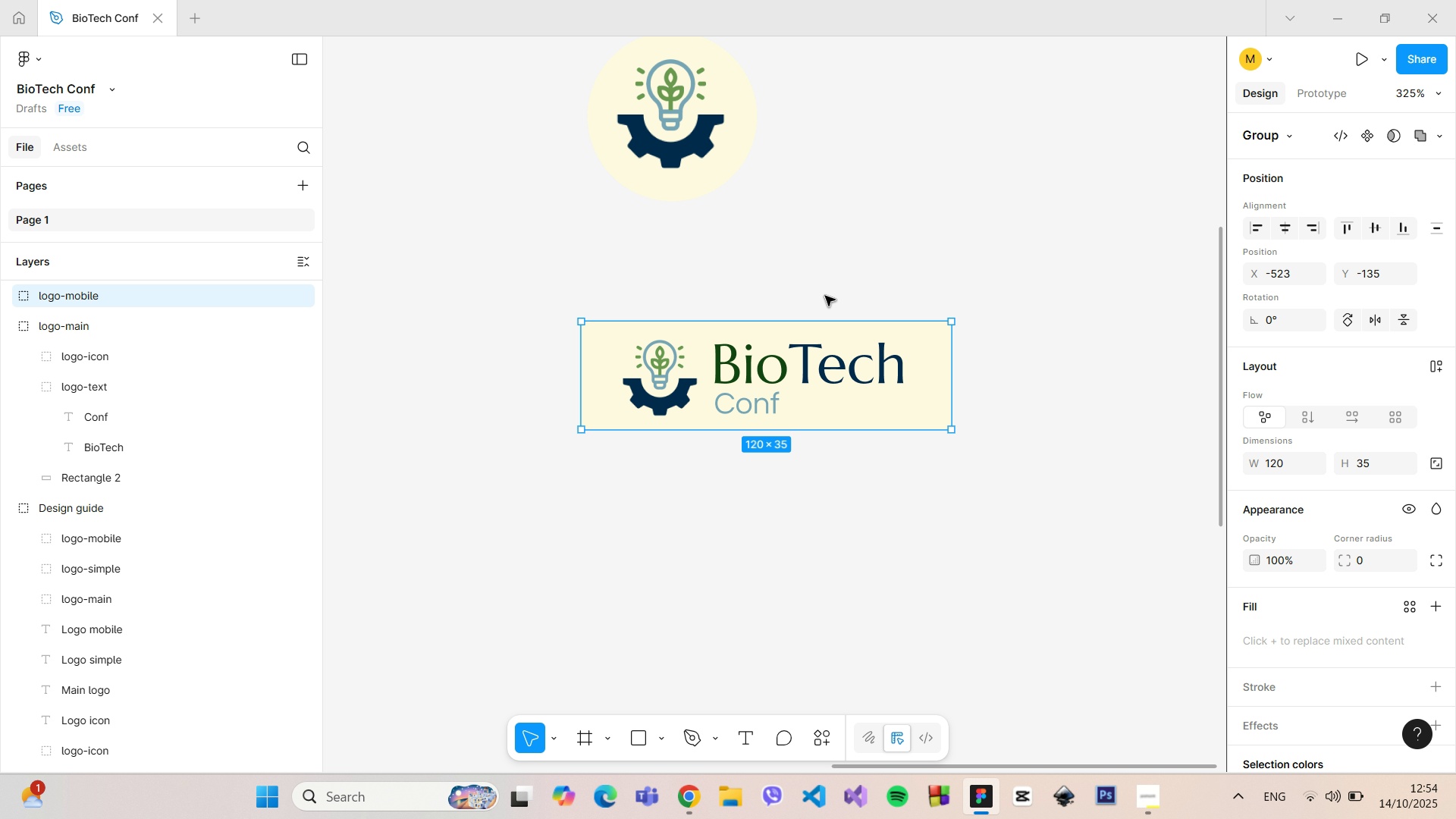 
scroll: coordinate [821, 289], scroll_direction: down, amount: 1.0
 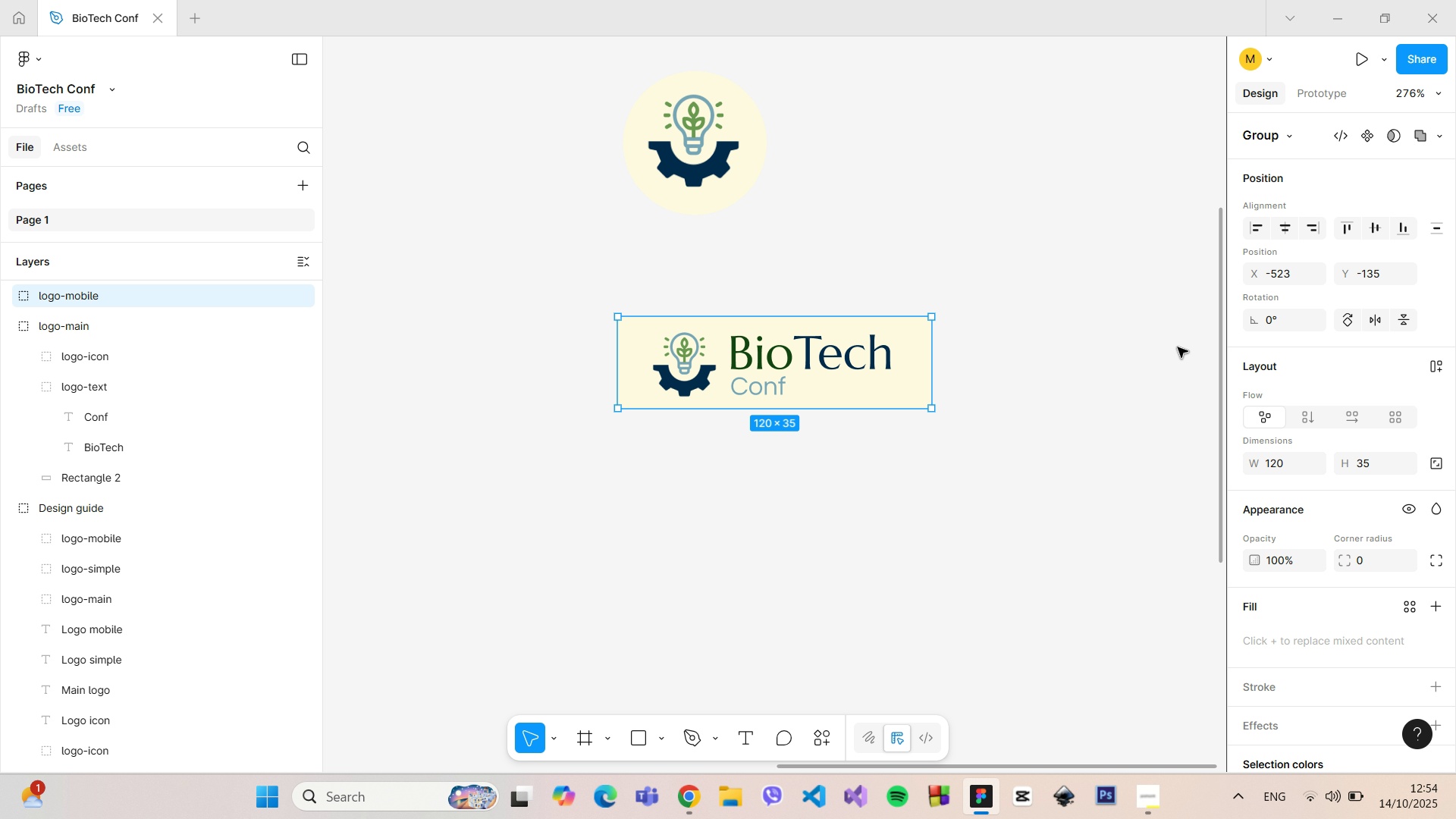 
hold_key(key=ControlLeft, duration=0.36)
 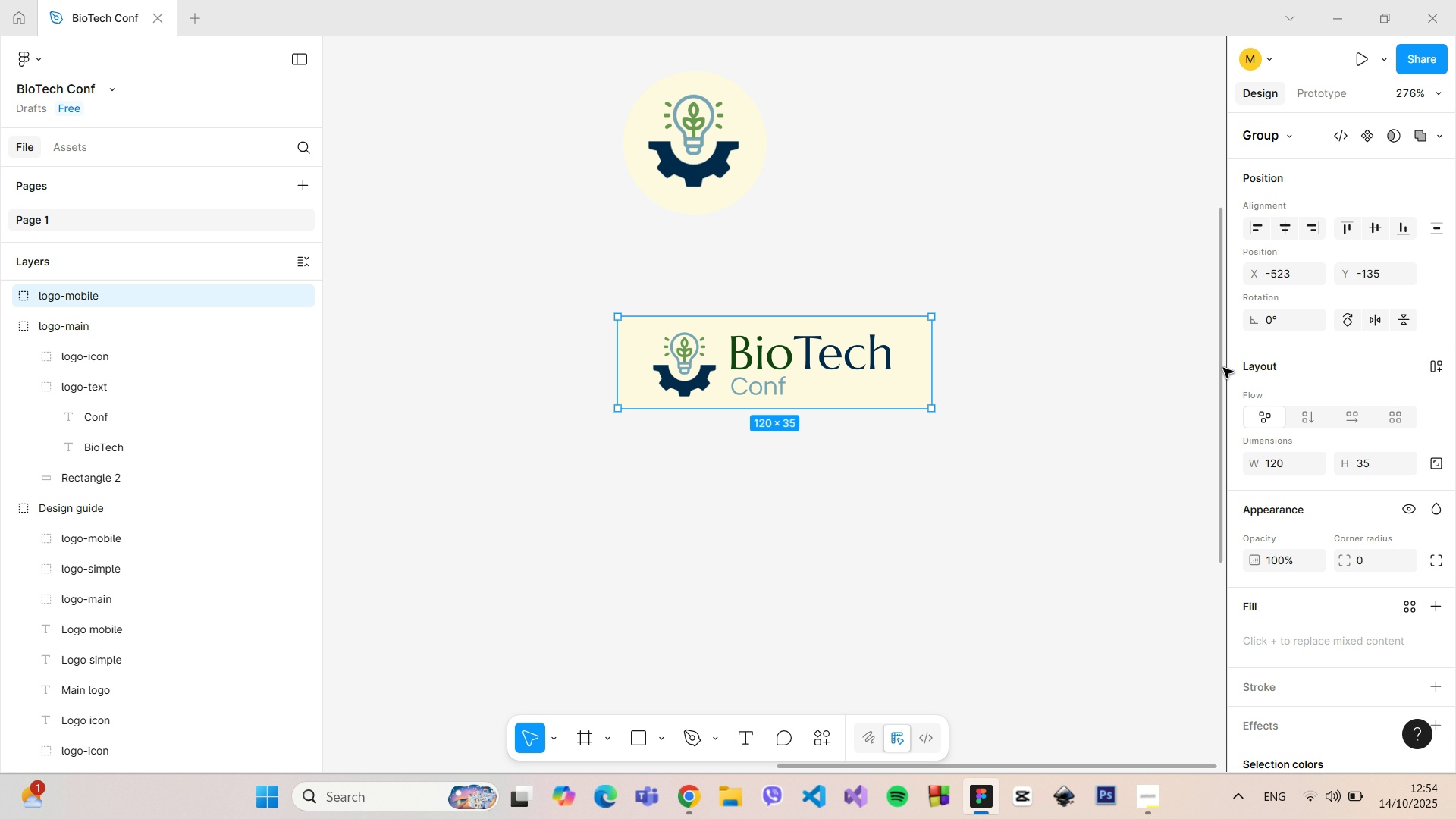 
left_click_drag(start_coordinate=[1223, 368], to_coordinate=[1219, 333])
 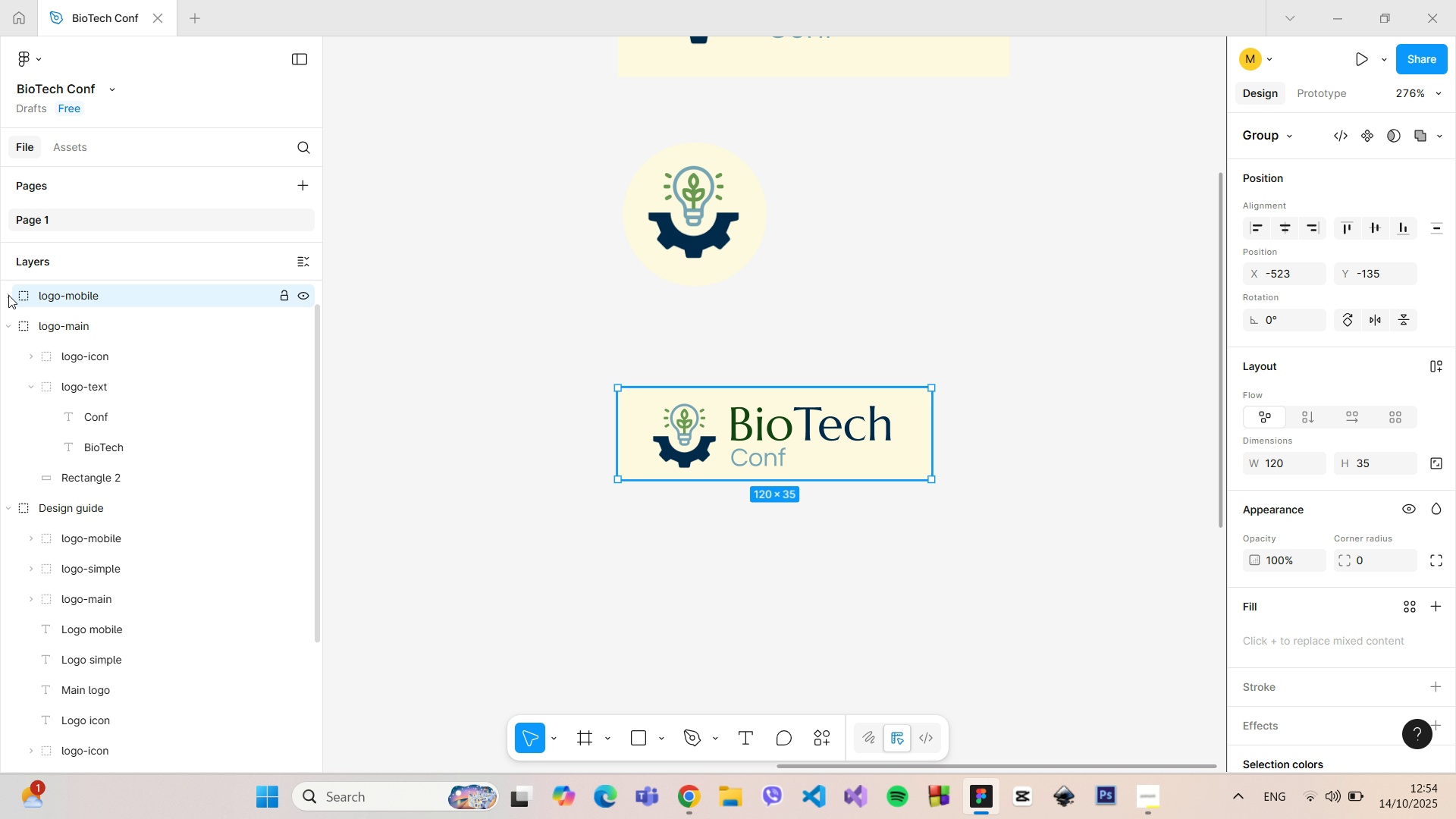 
left_click([8, 295])
 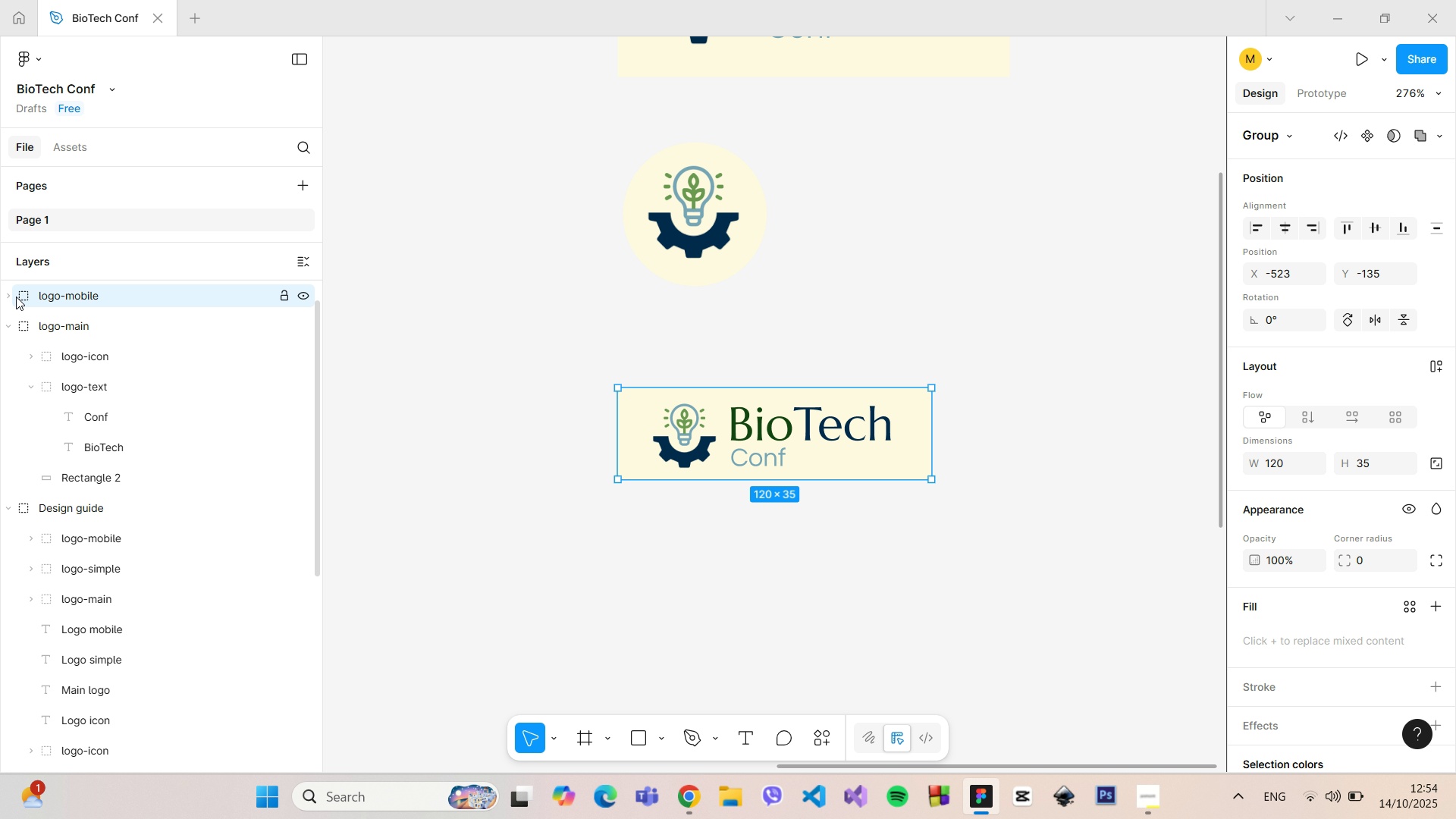 
left_click([11, 297])
 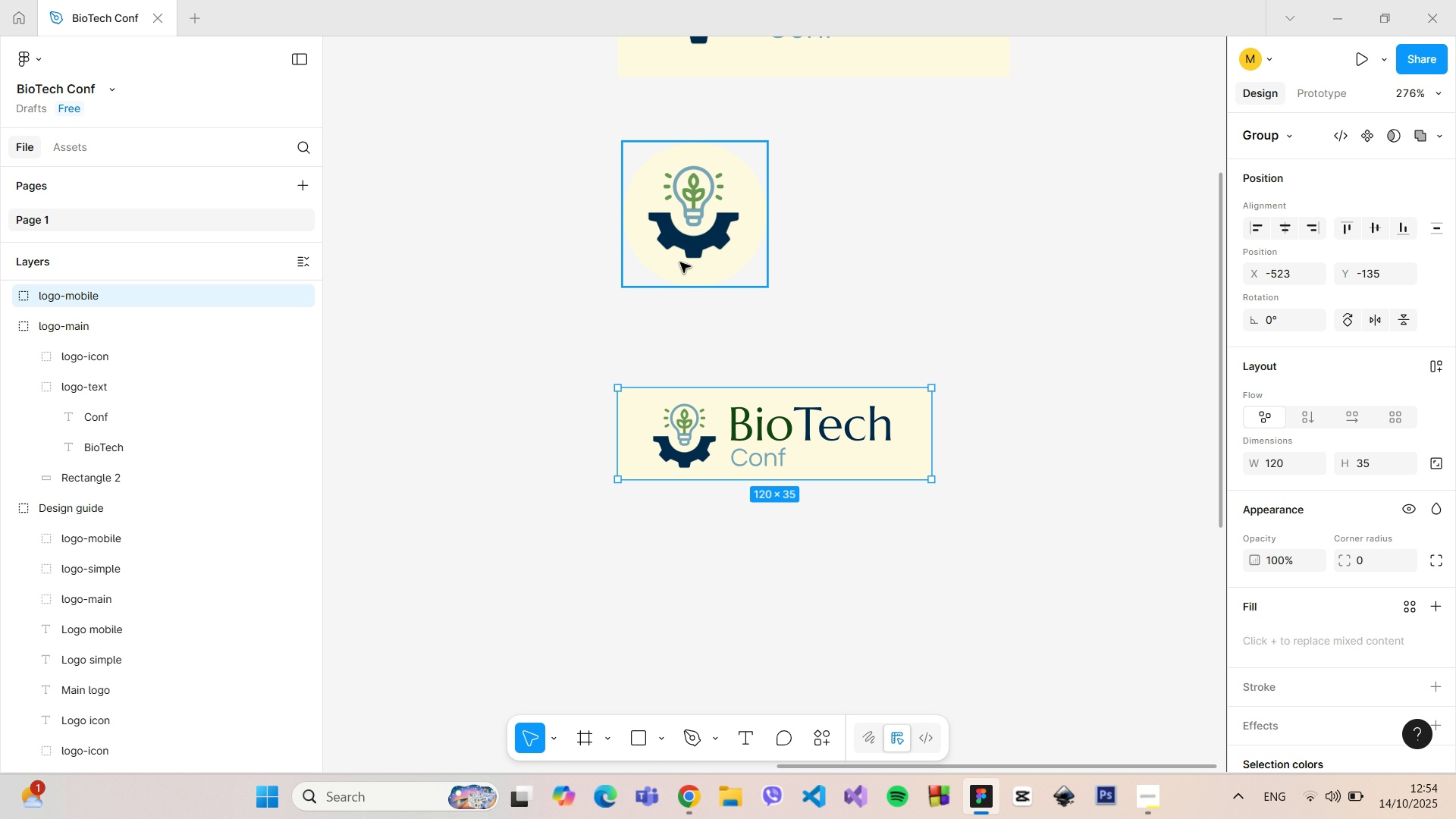 
left_click([680, 262])
 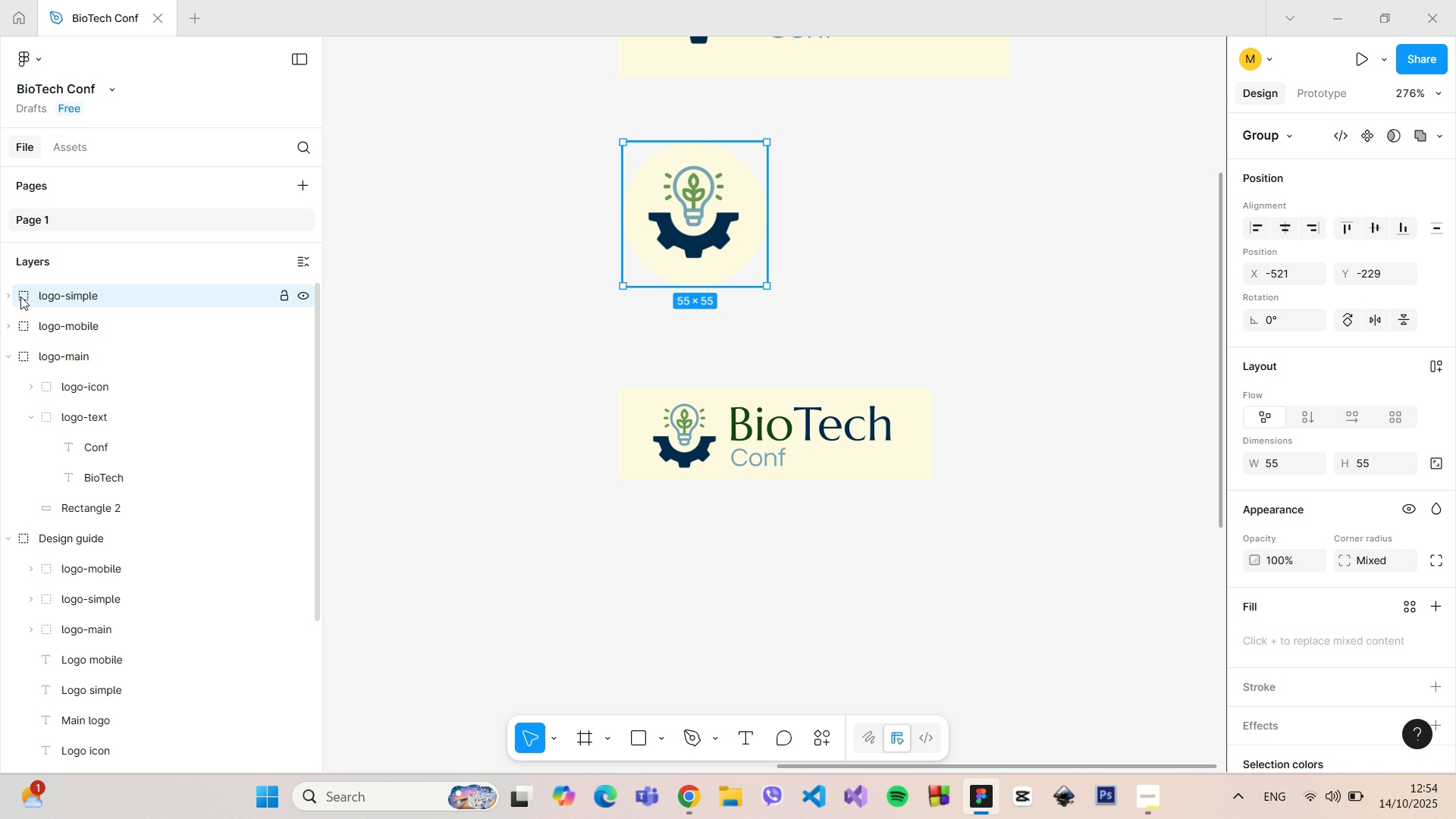 
left_click([8, 294])
 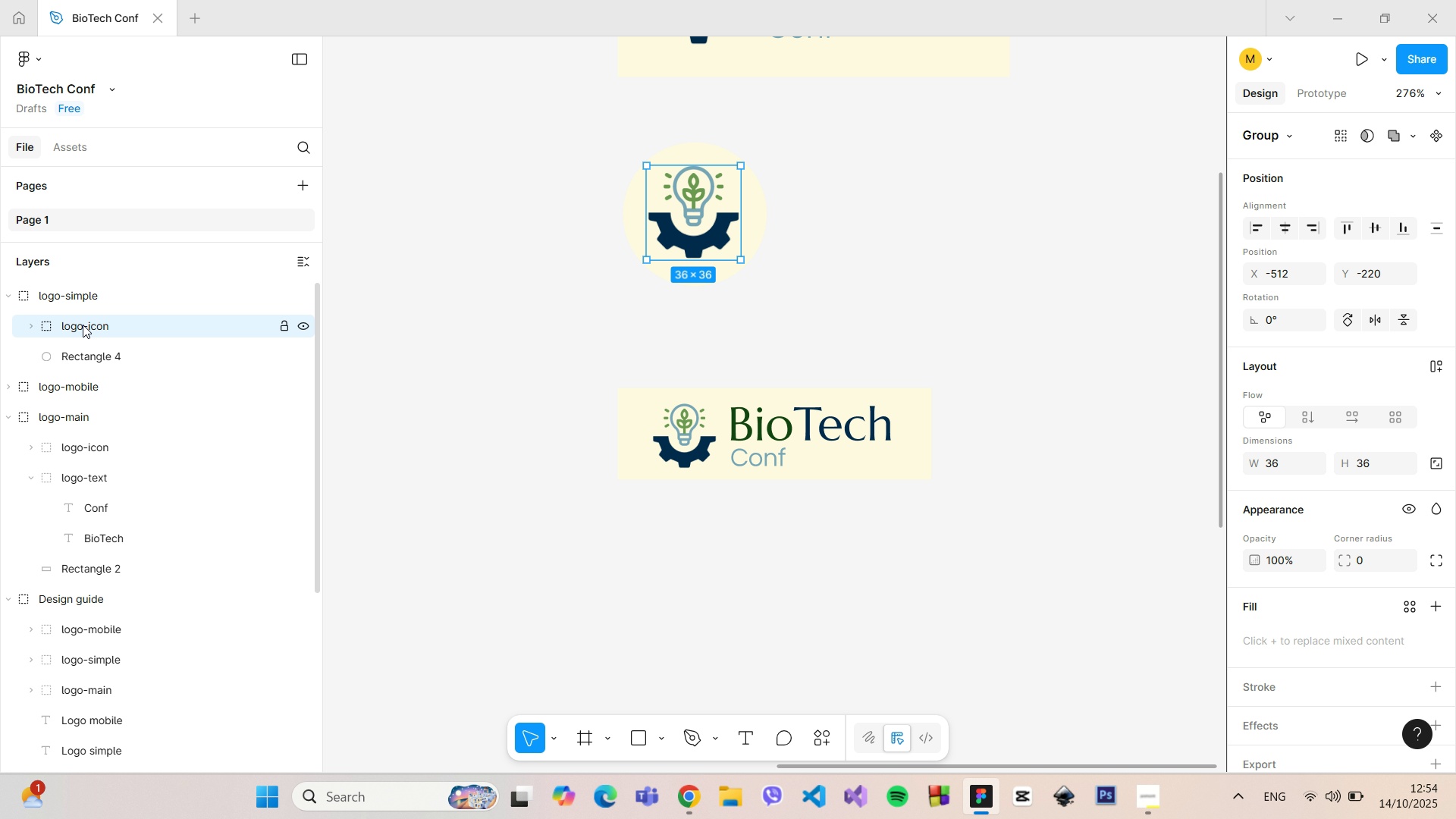 
left_click([83, 325])
 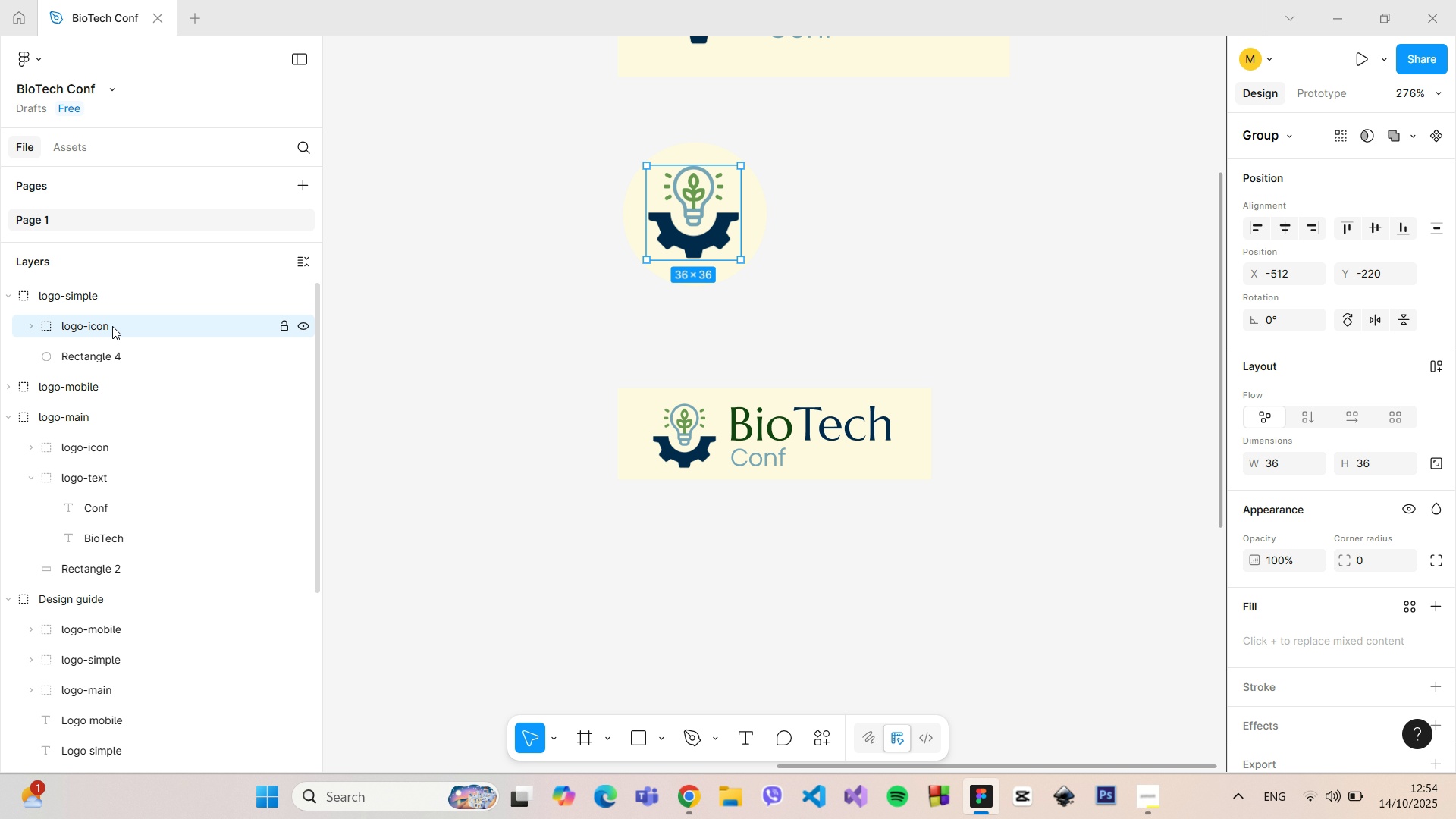 
left_click([112, 326])
 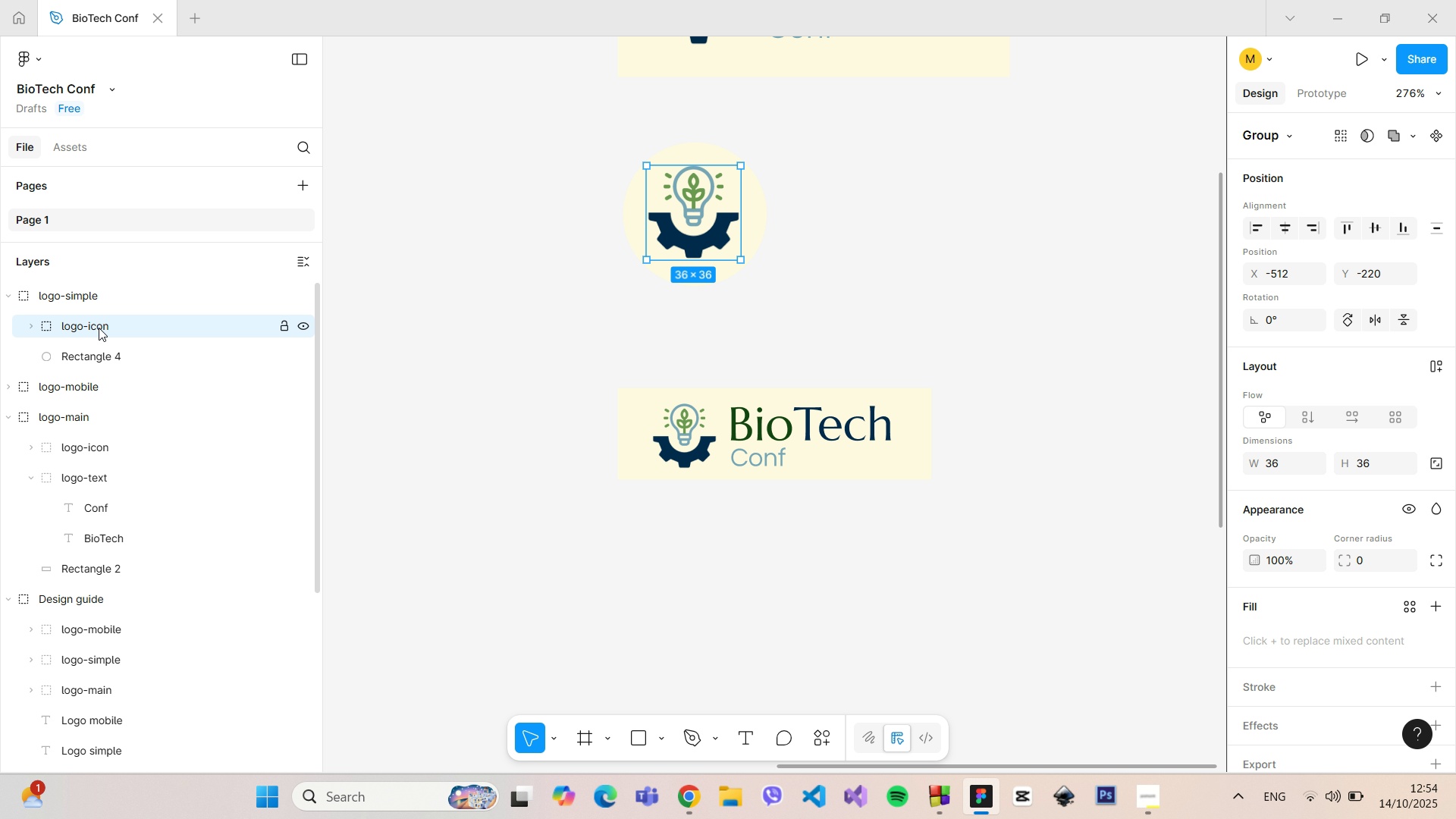 
double_click([99, 328])
 